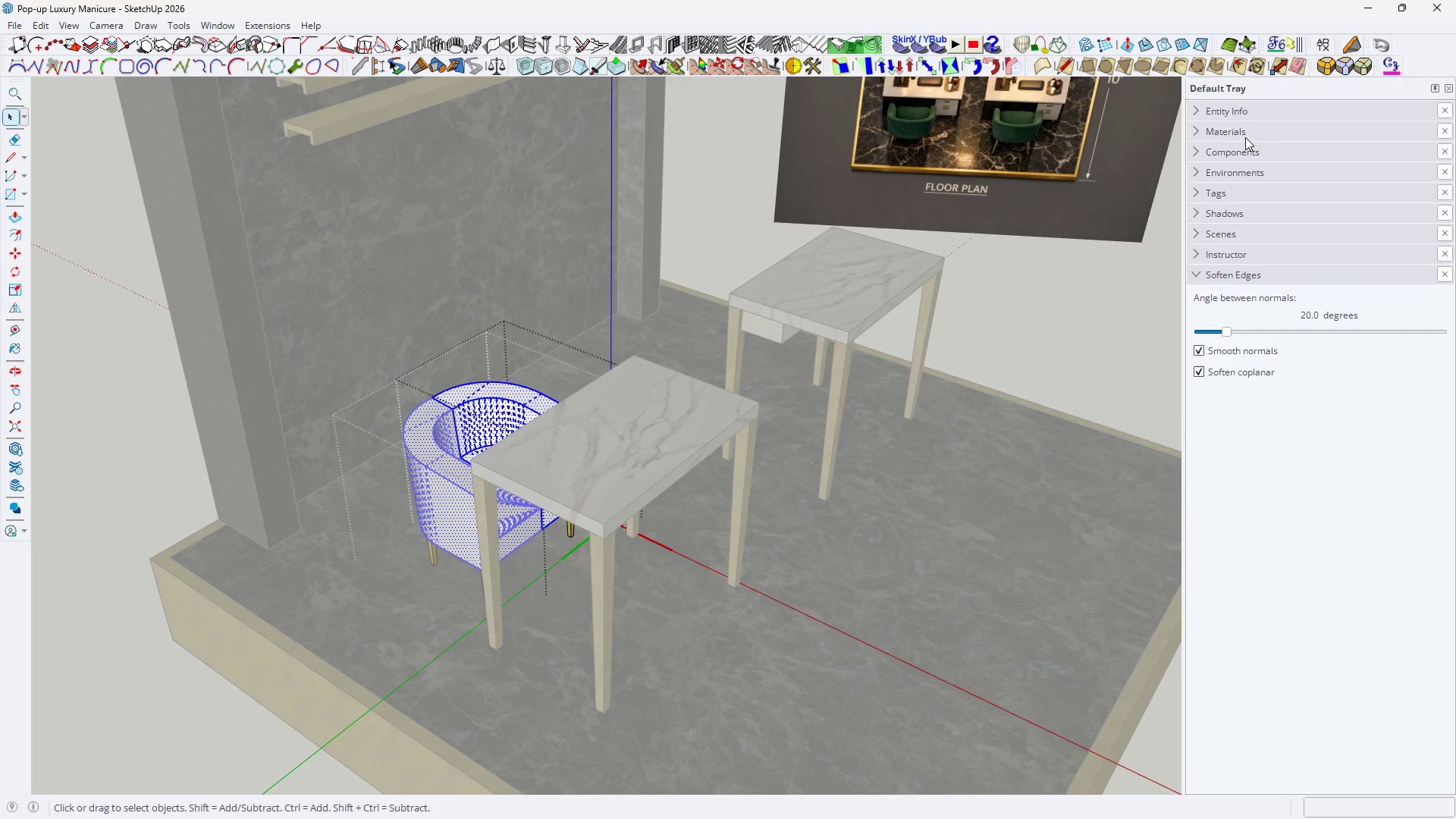 
left_click([1245, 137])
 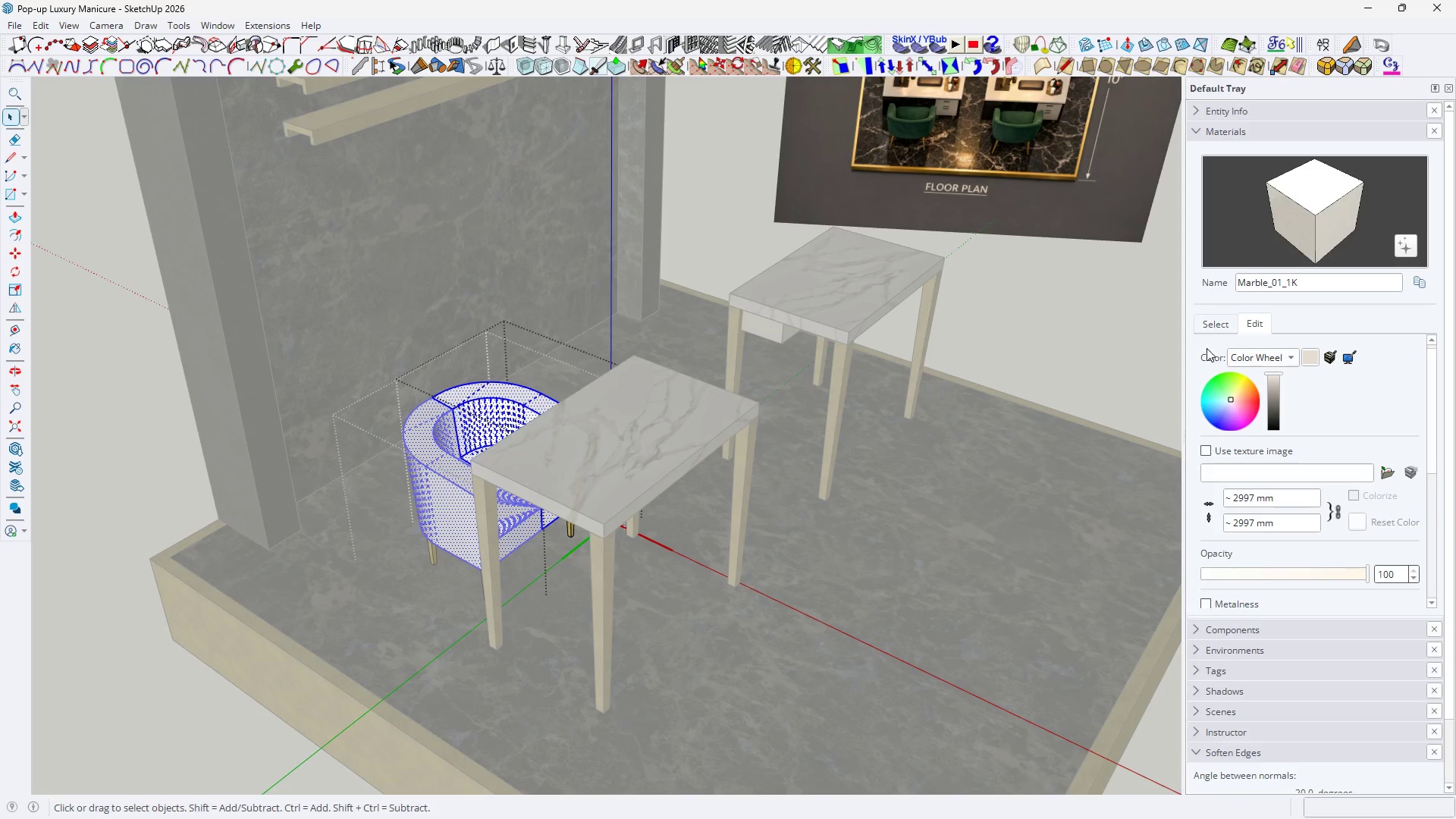 
left_click([1206, 326])
 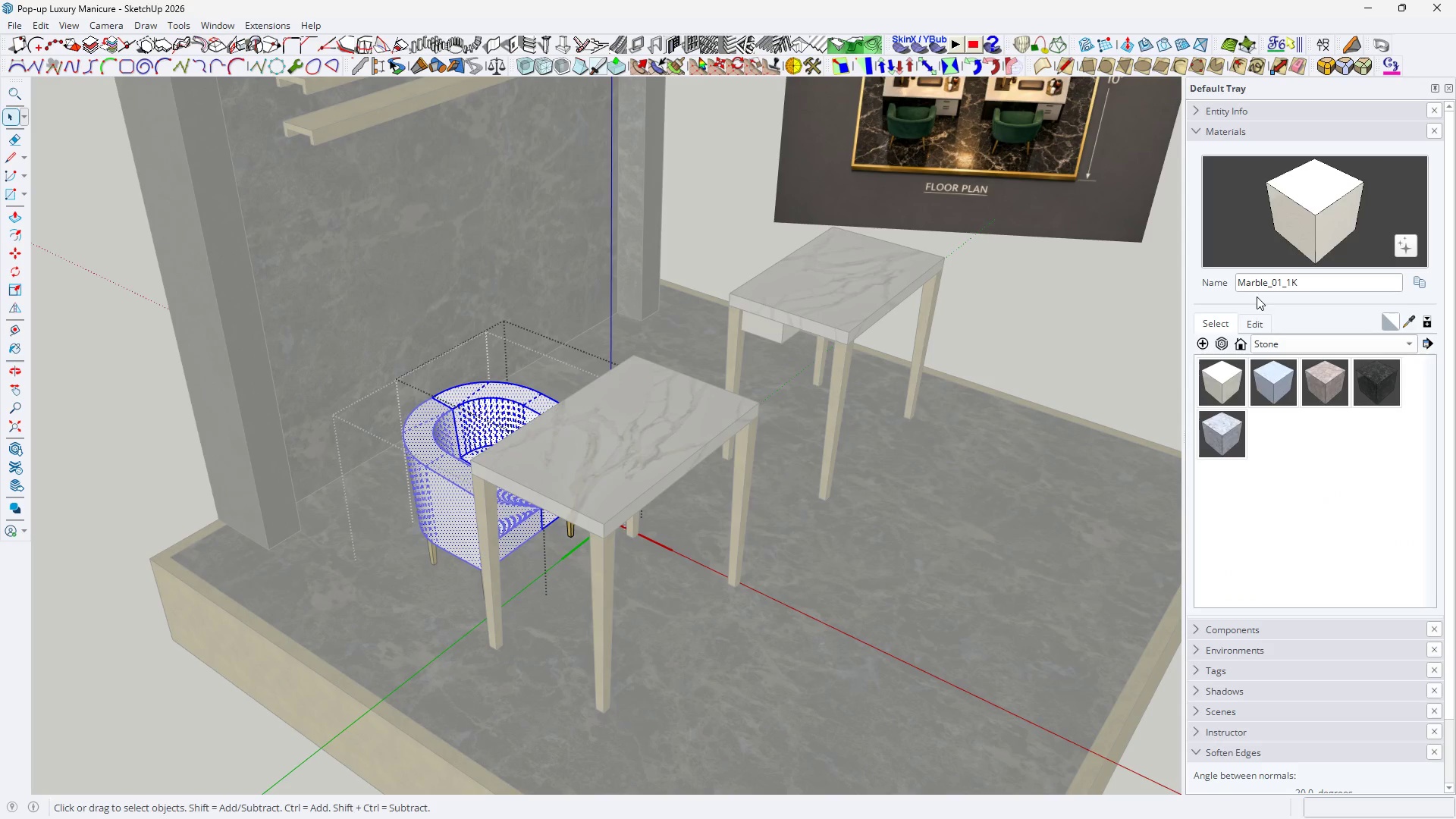 
mouse_move([1264, 333])
 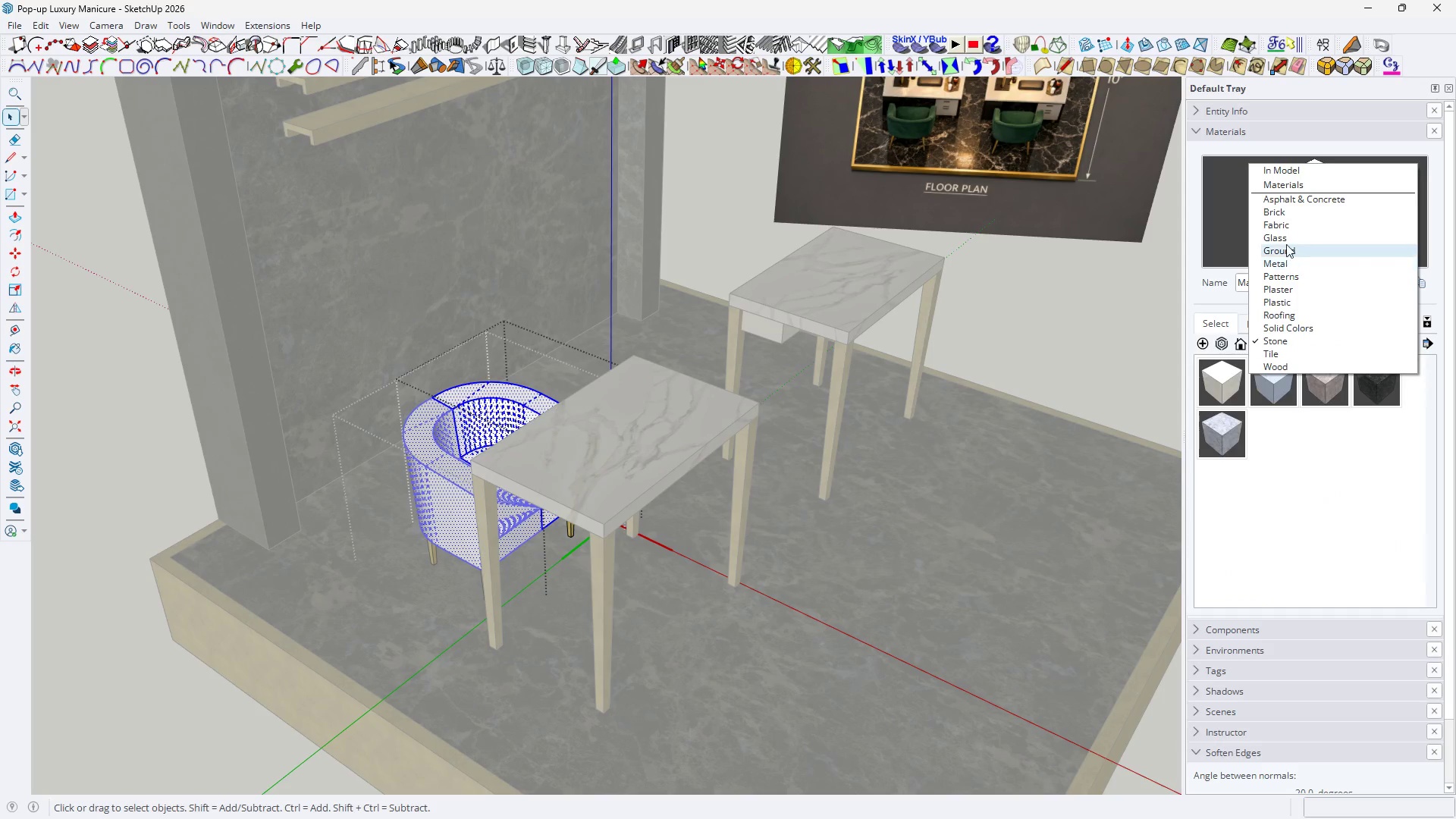 
left_click([1282, 219])
 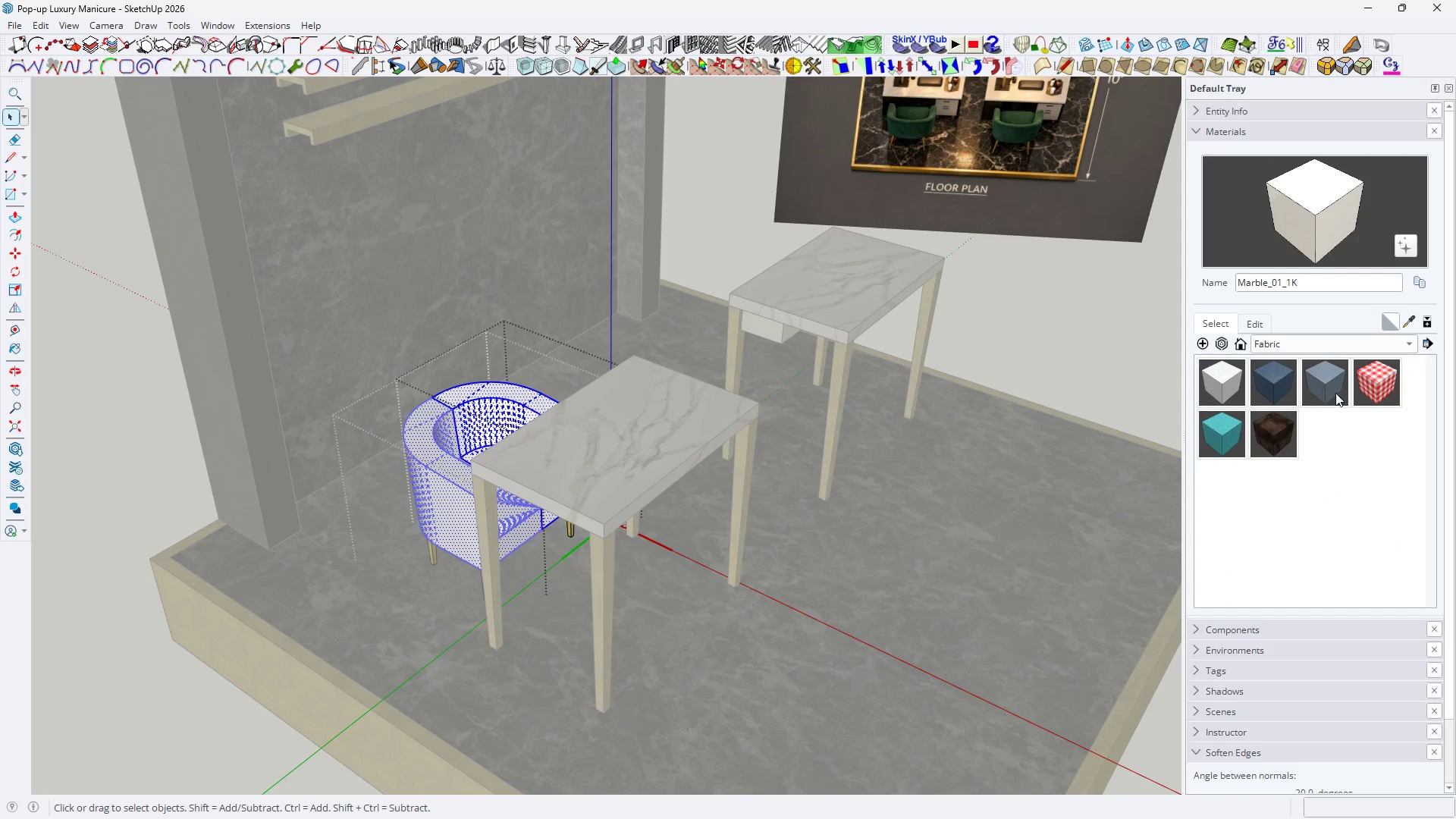 
left_click([1363, 397])
 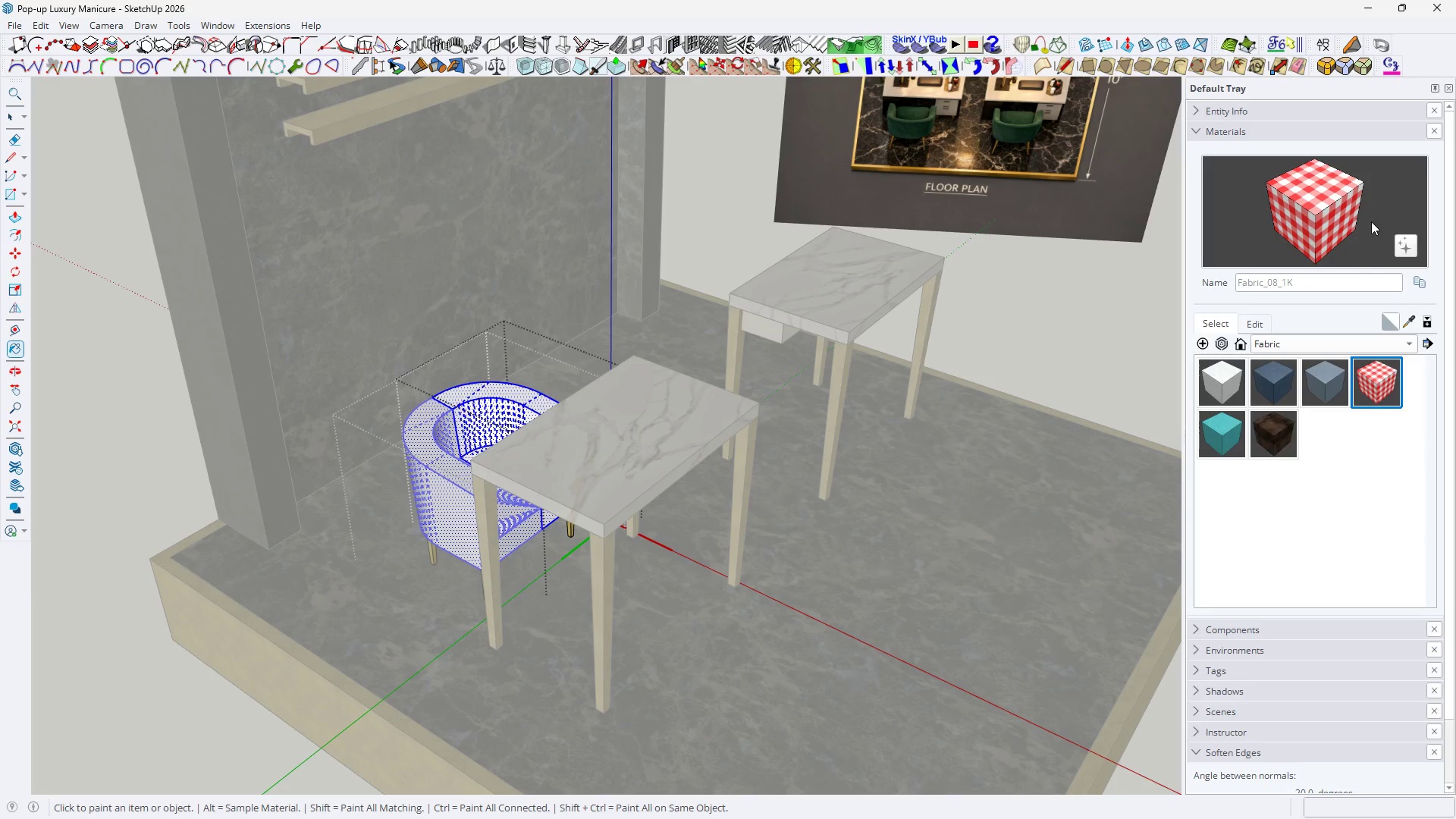 
left_click([1288, 423])
 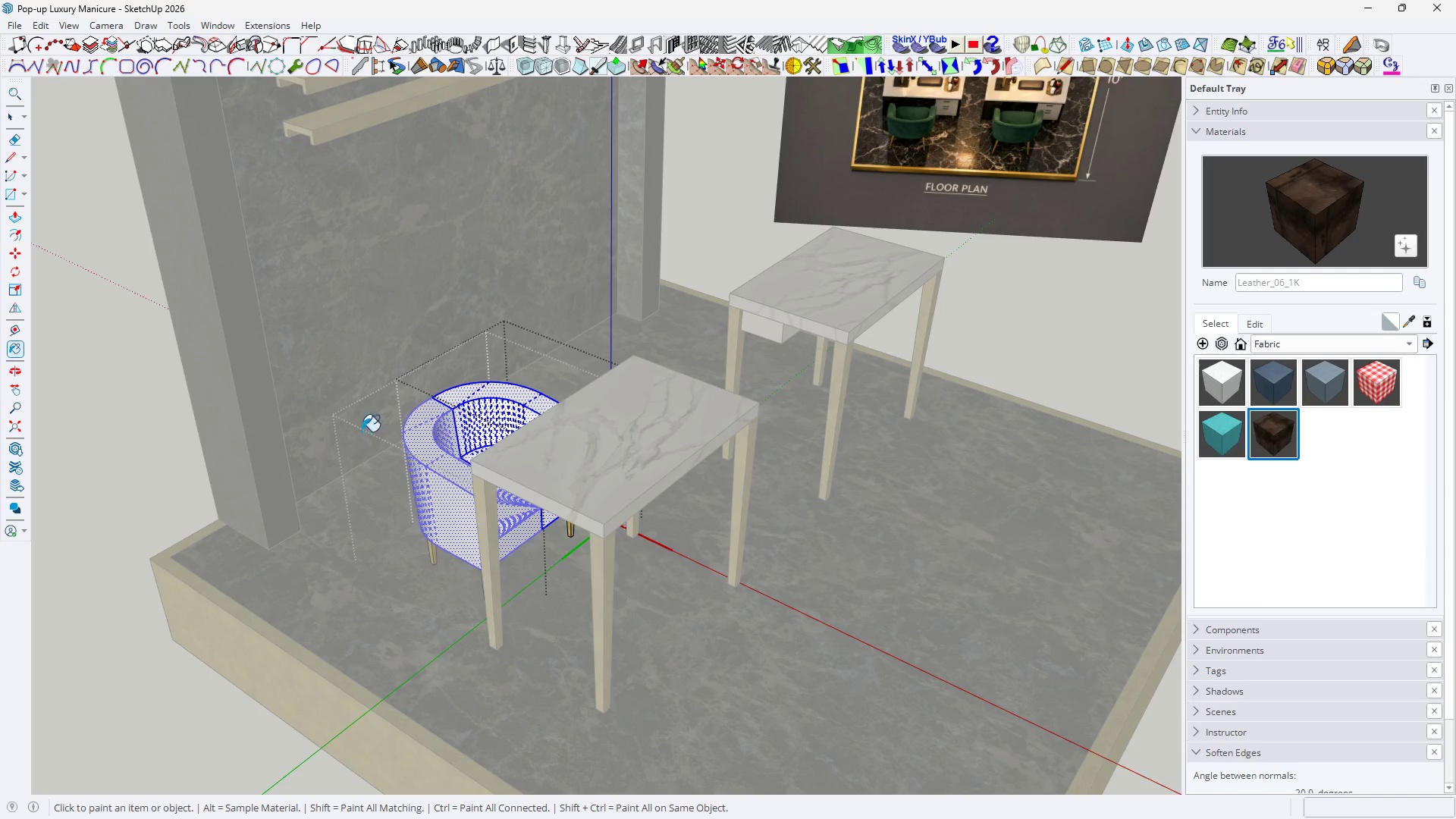 
double_click([427, 446])
 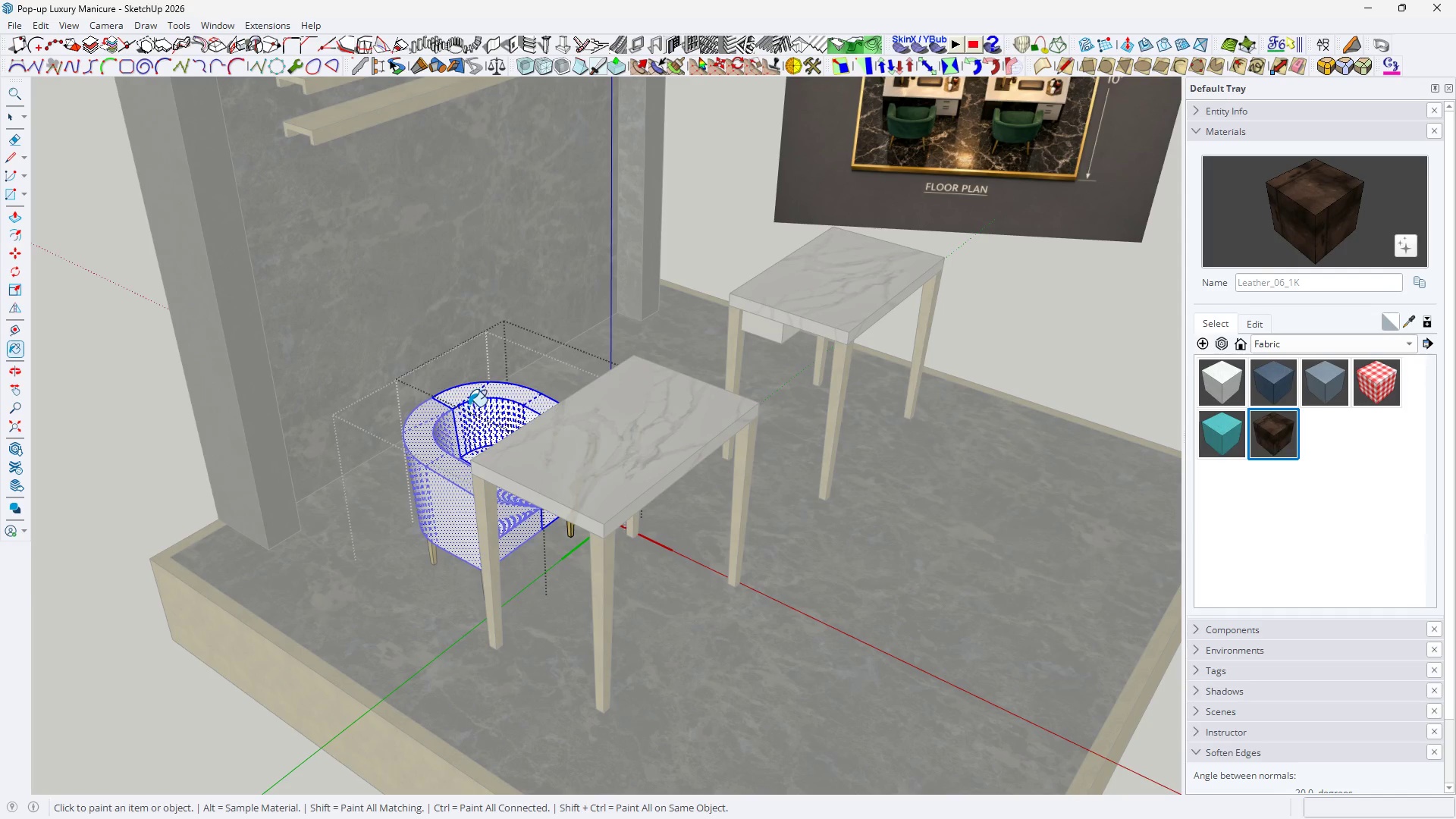 
double_click([472, 406])
 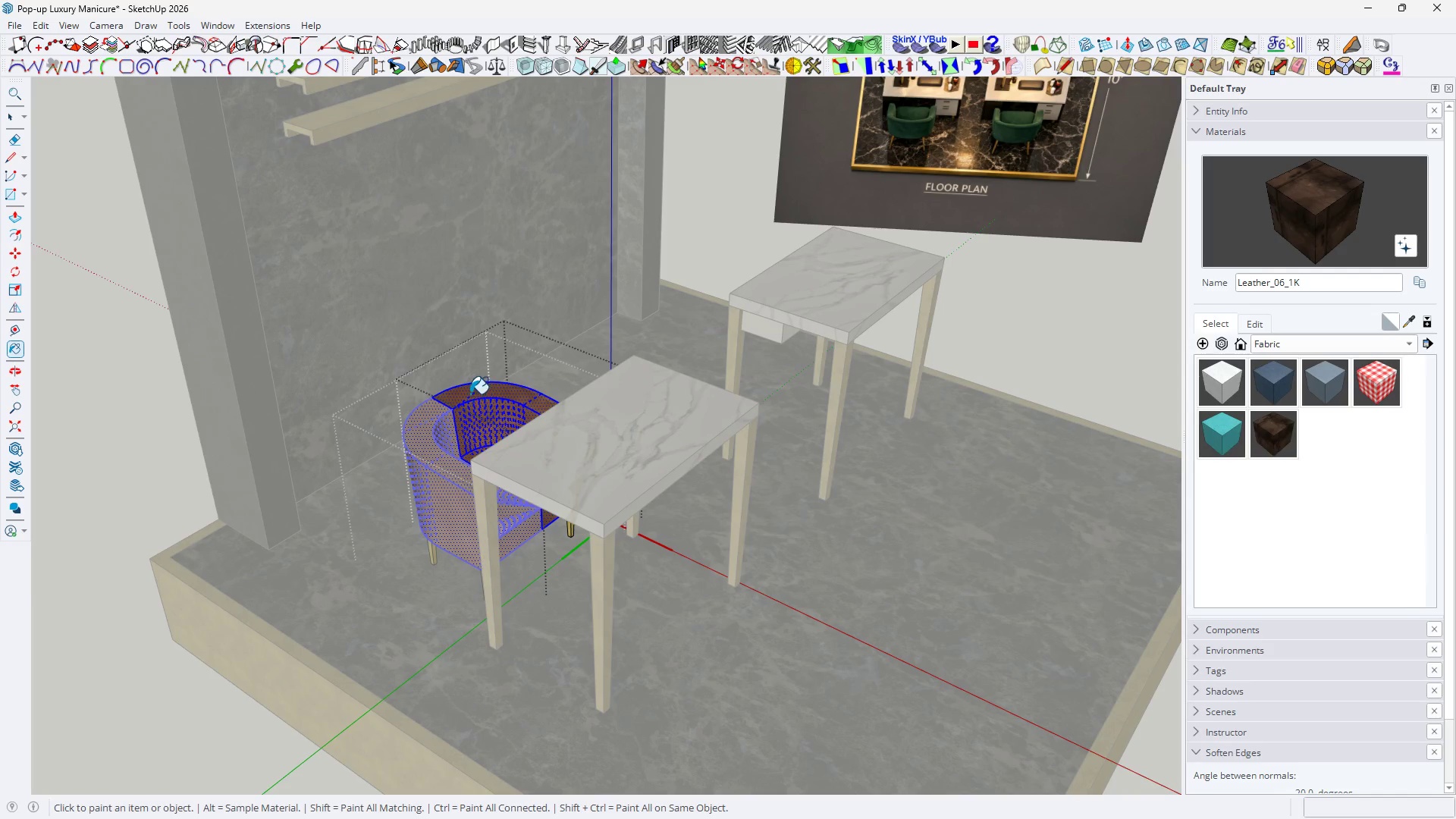 
type( HH )
 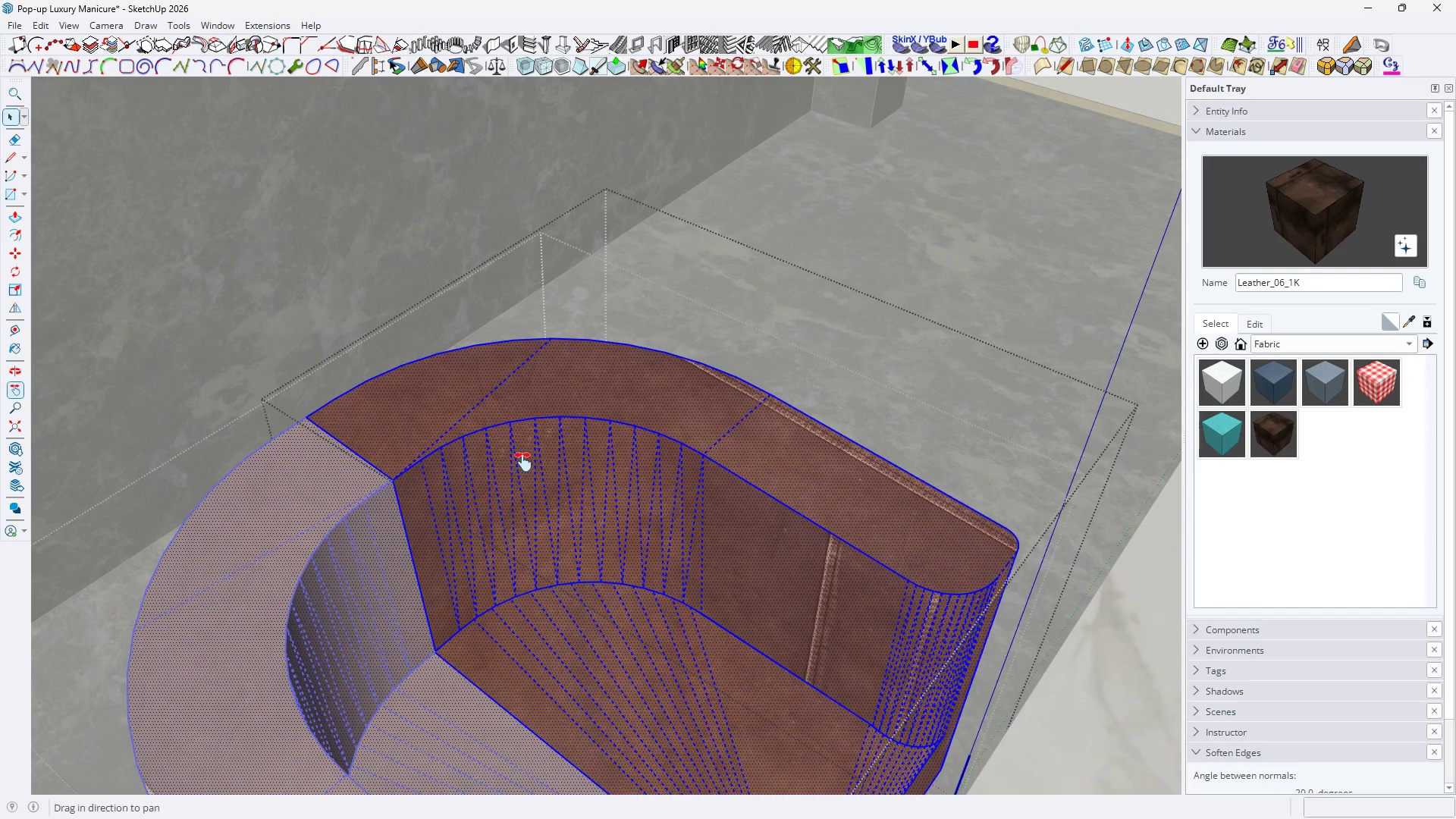 
scroll: coordinate [461, 420], scroll_direction: up, amount: 14.0
 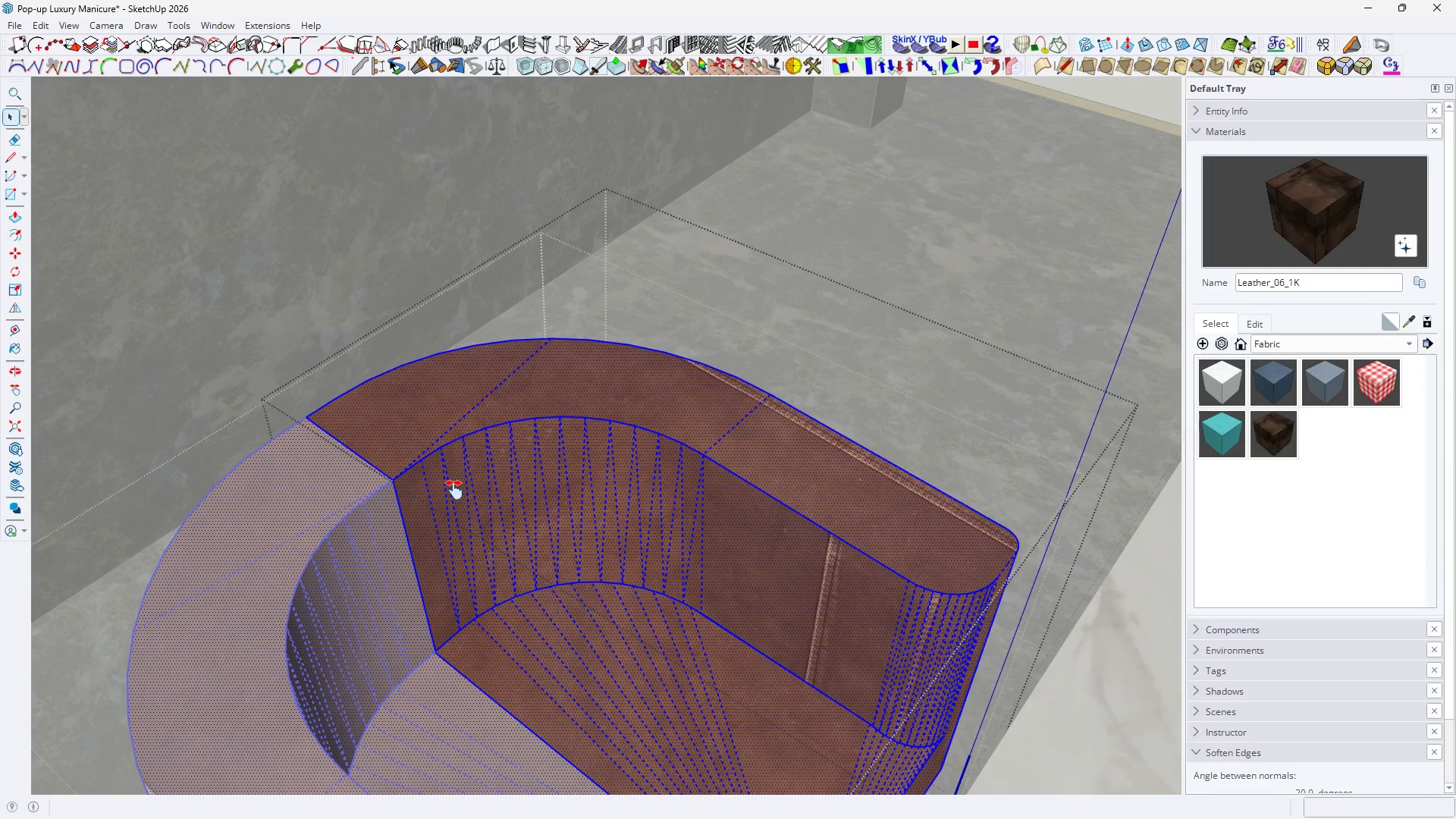 
key(H)
 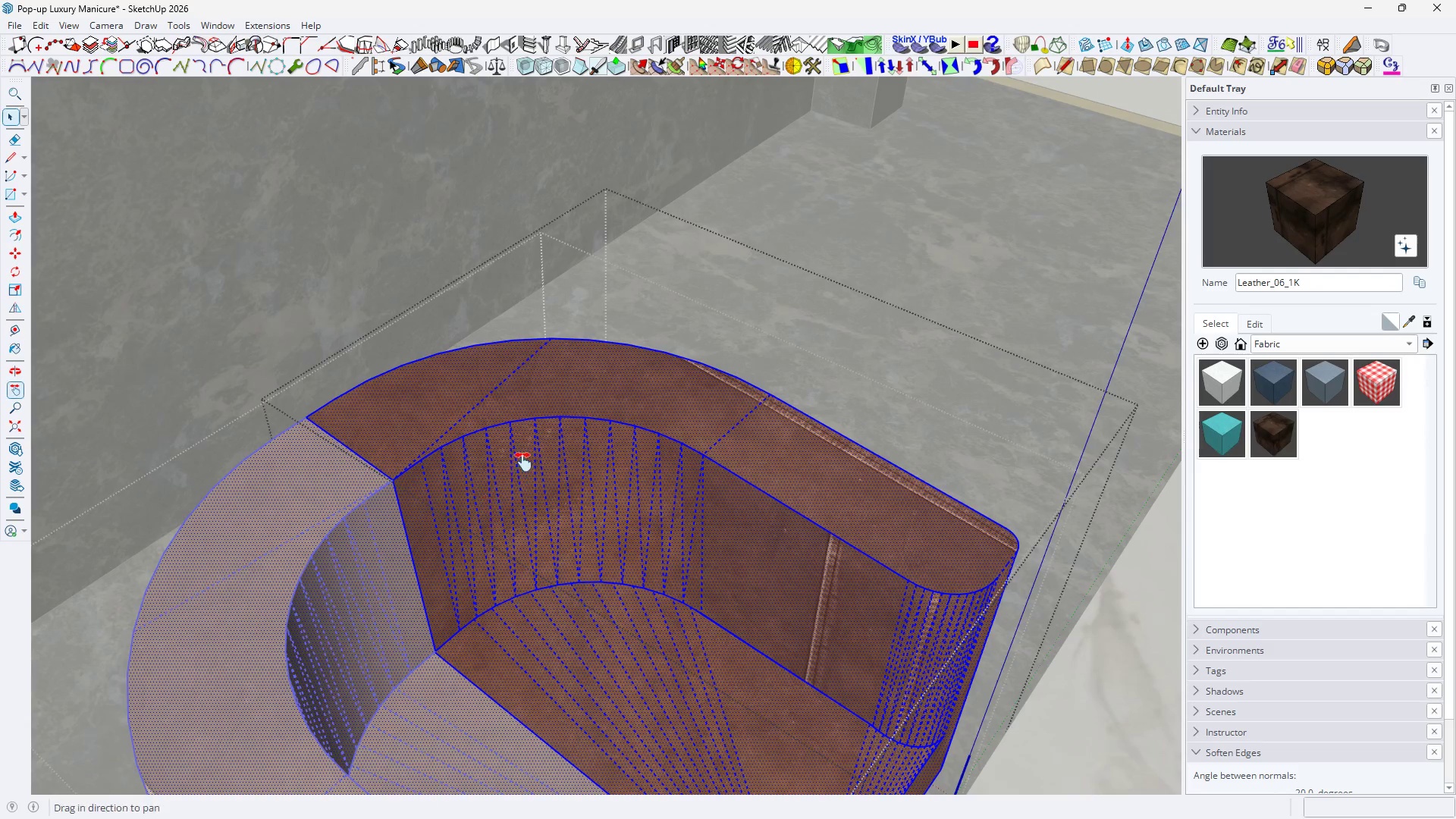 
left_click_drag(start_coordinate=[524, 459], to_coordinate=[528, 405])
 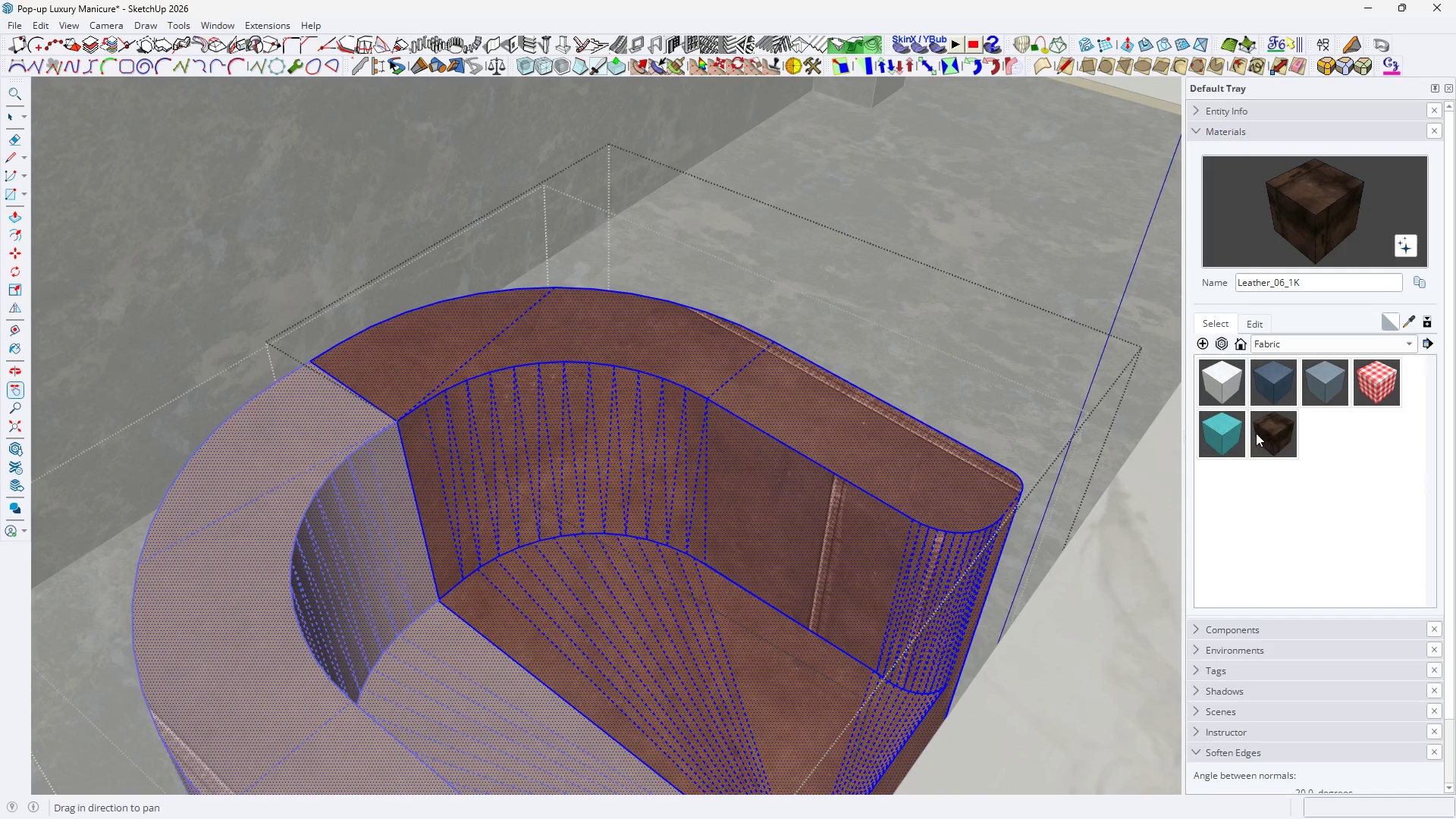 
left_click([1228, 431])
 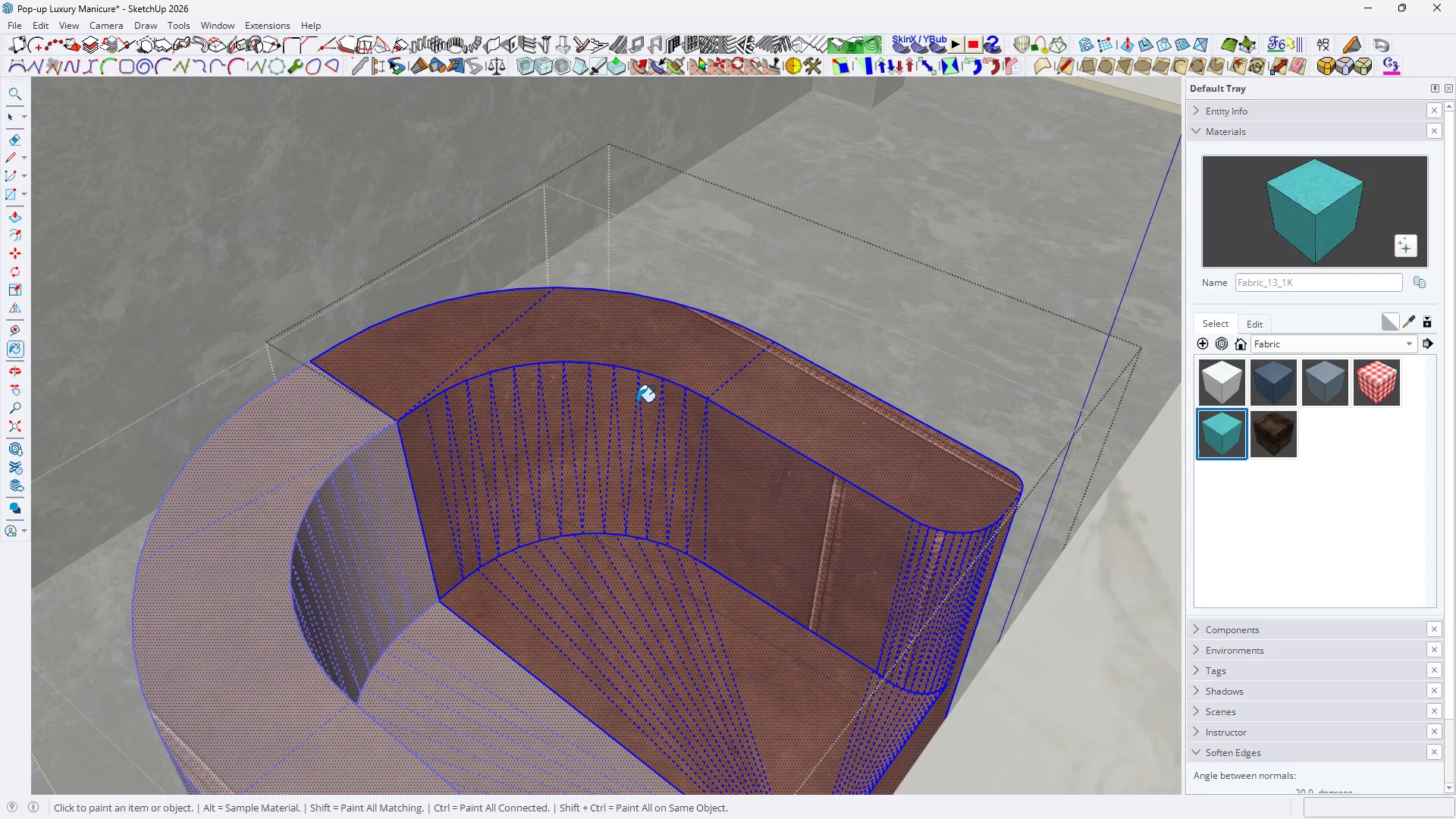 
double_click([637, 401])
 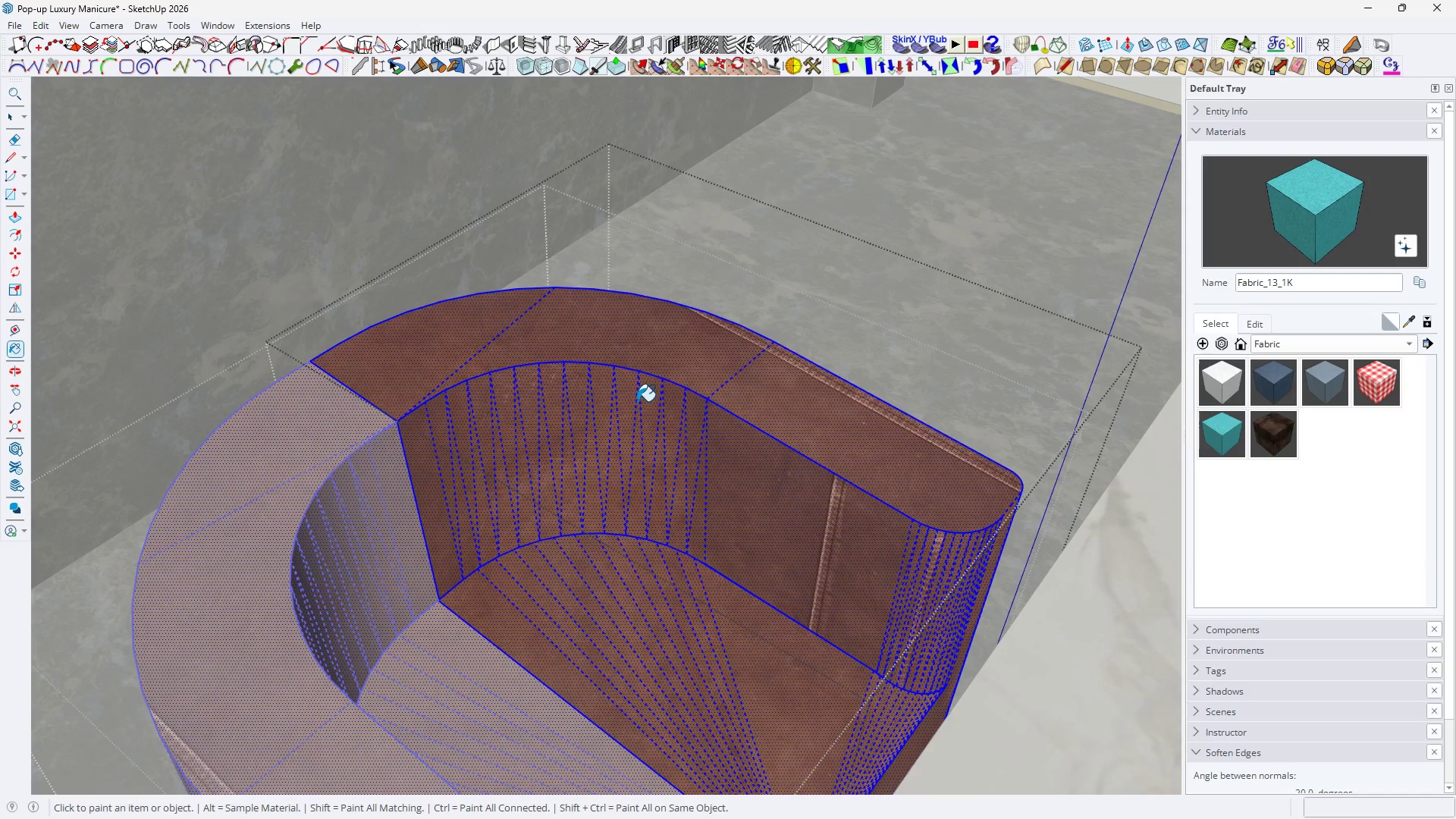 
triple_click([637, 401])
 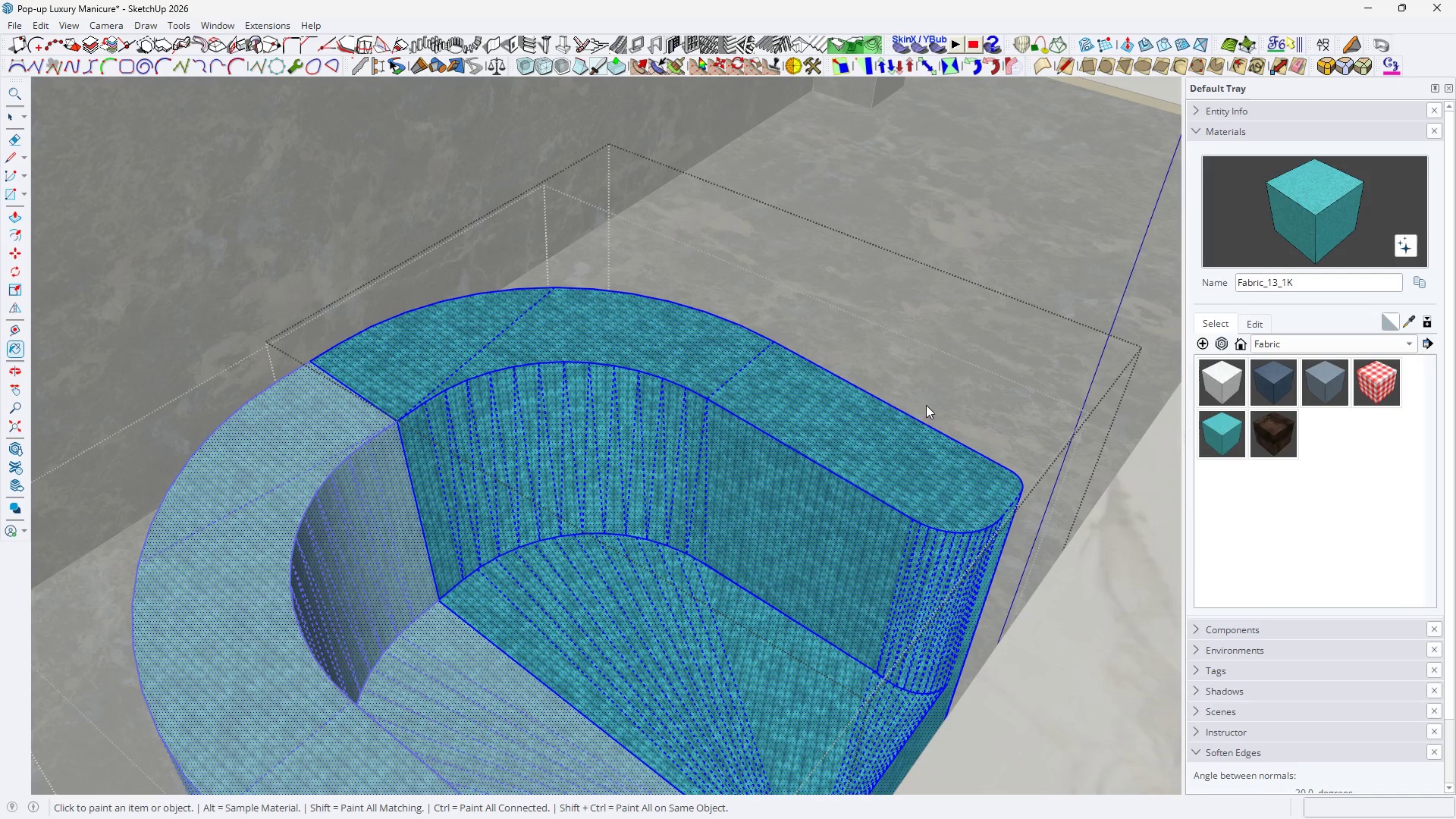 
double_click([695, 464])
 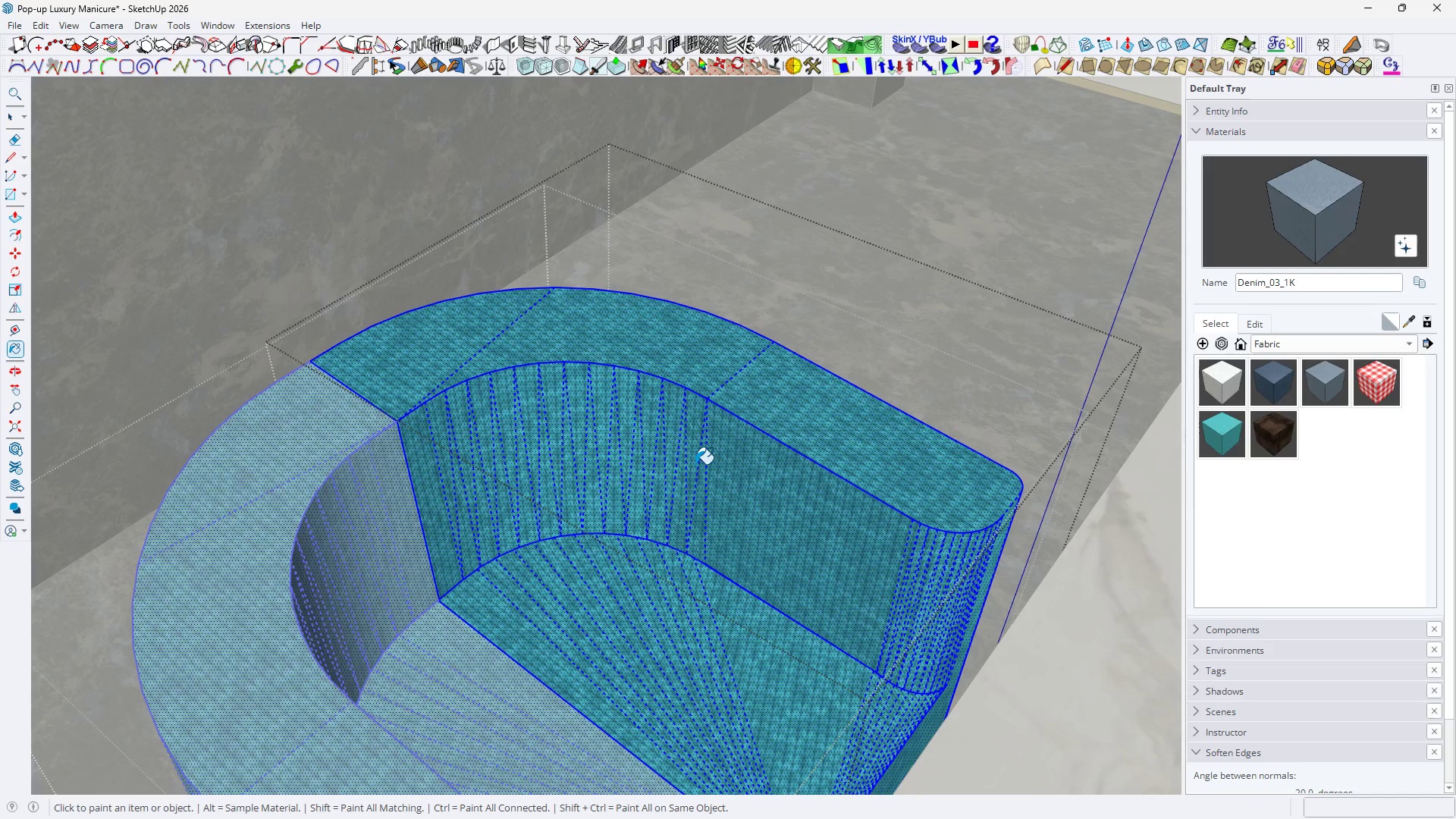 
triple_click([695, 464])
 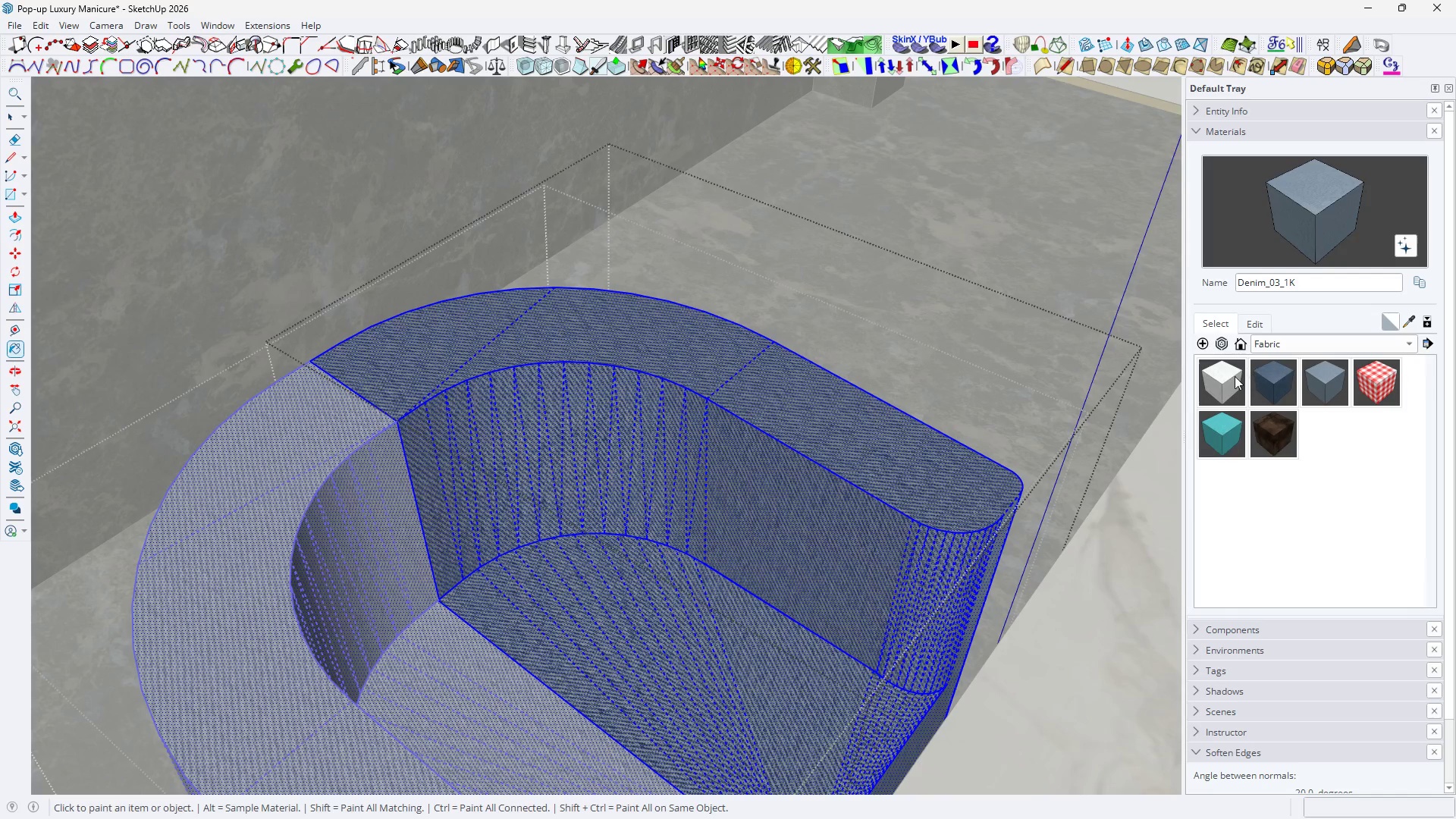 
left_click([1273, 385])
 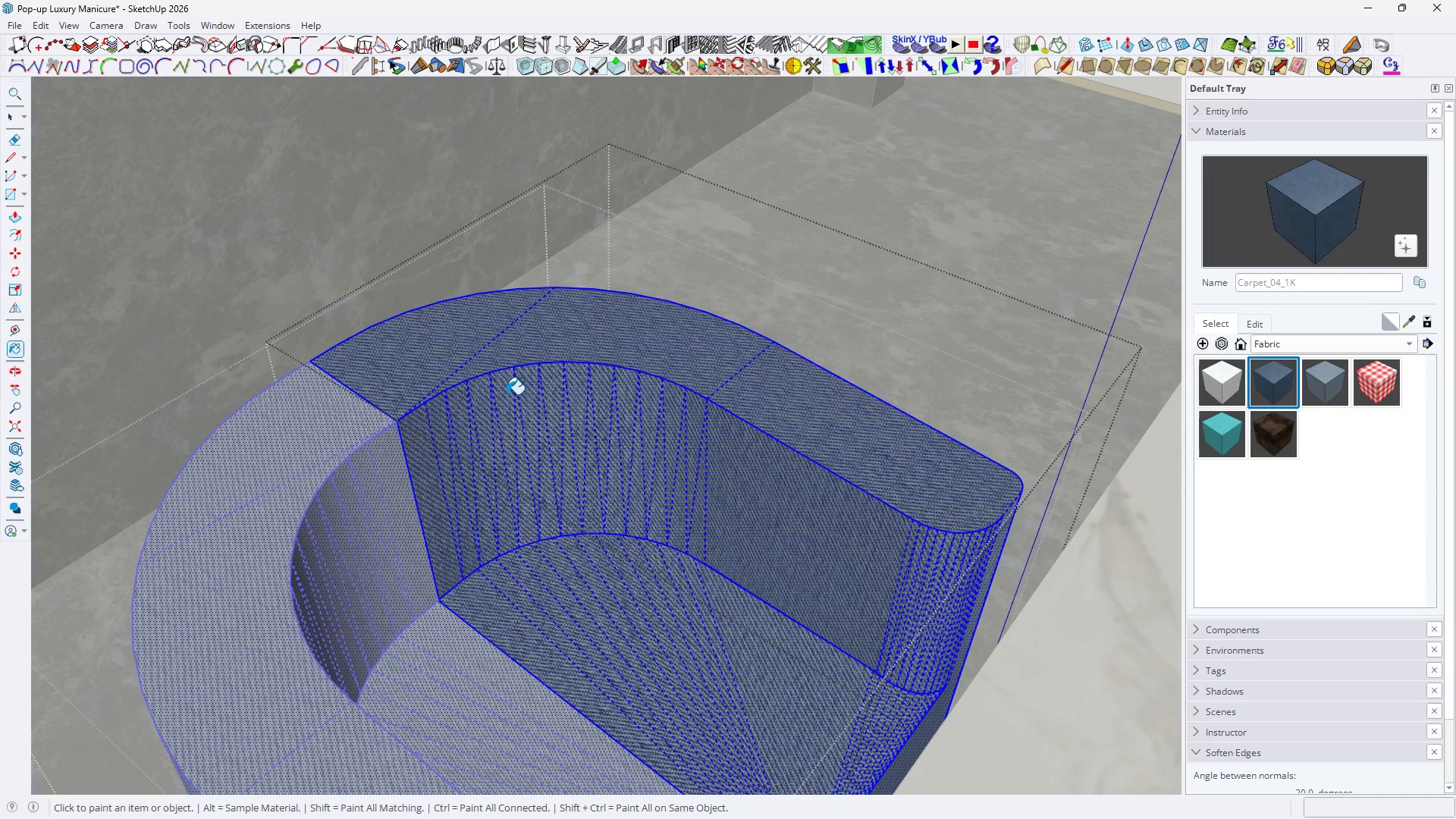 
double_click([507, 394])
 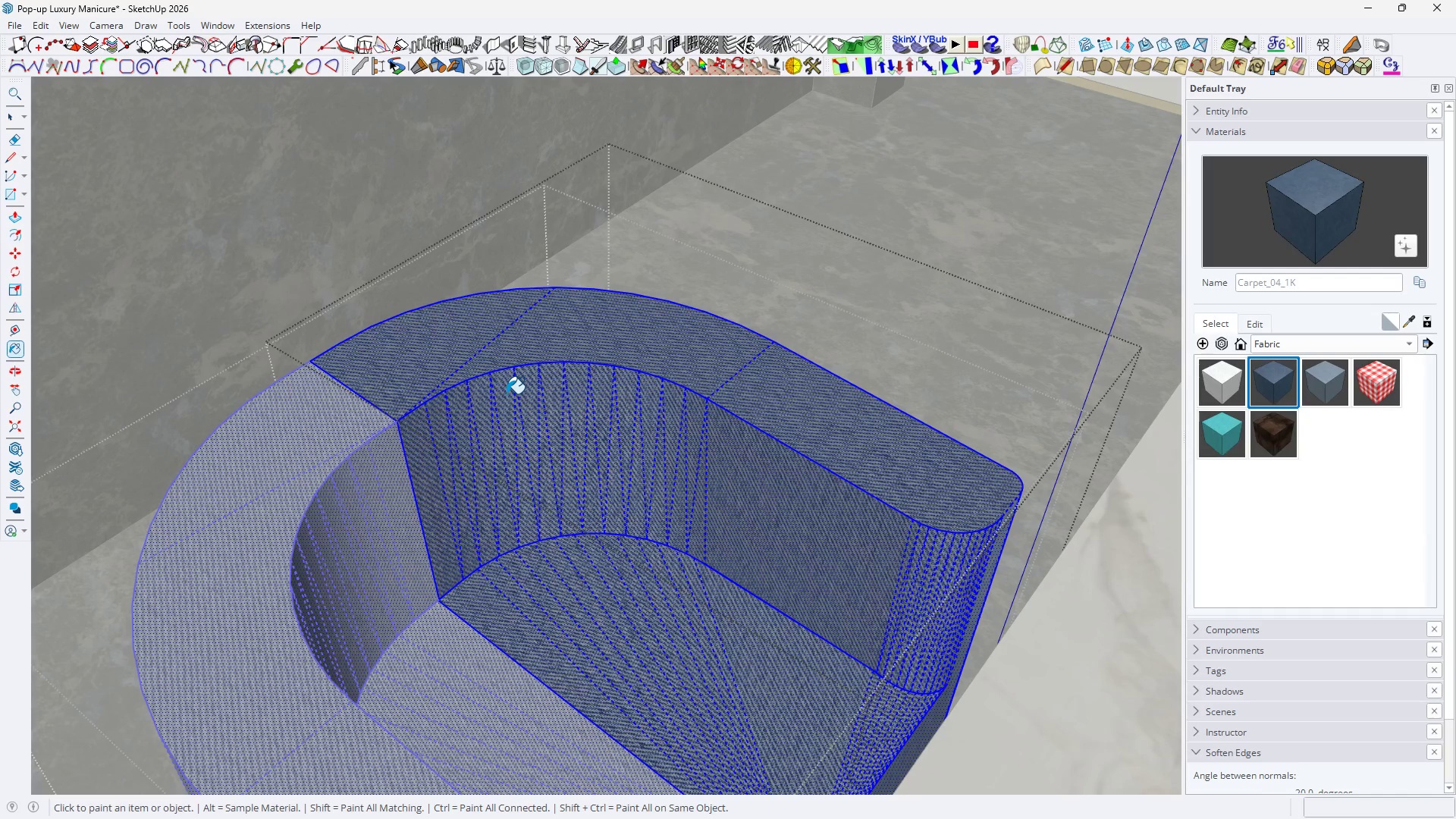 
triple_click([507, 394])
 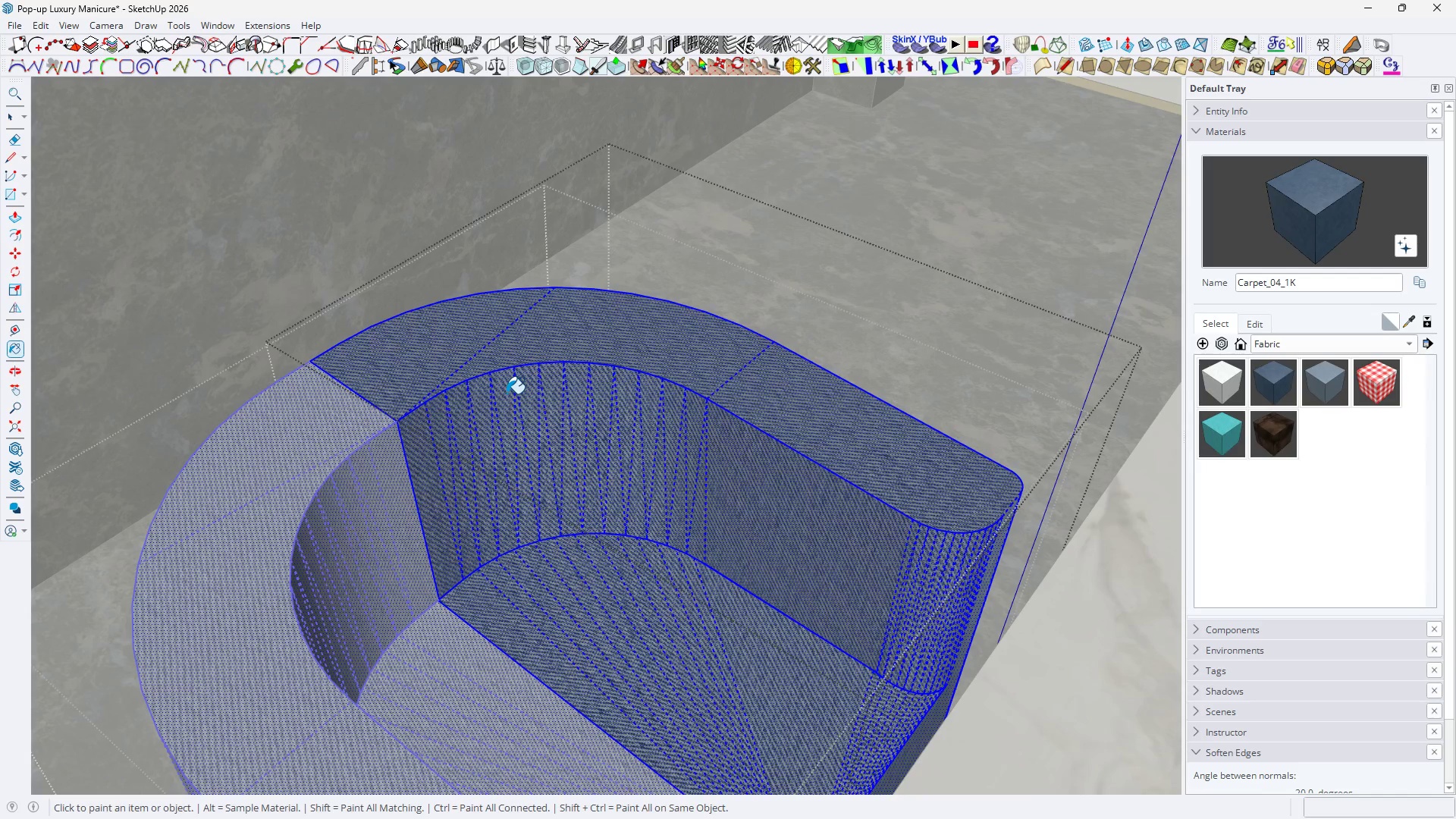 
triple_click([507, 394])
 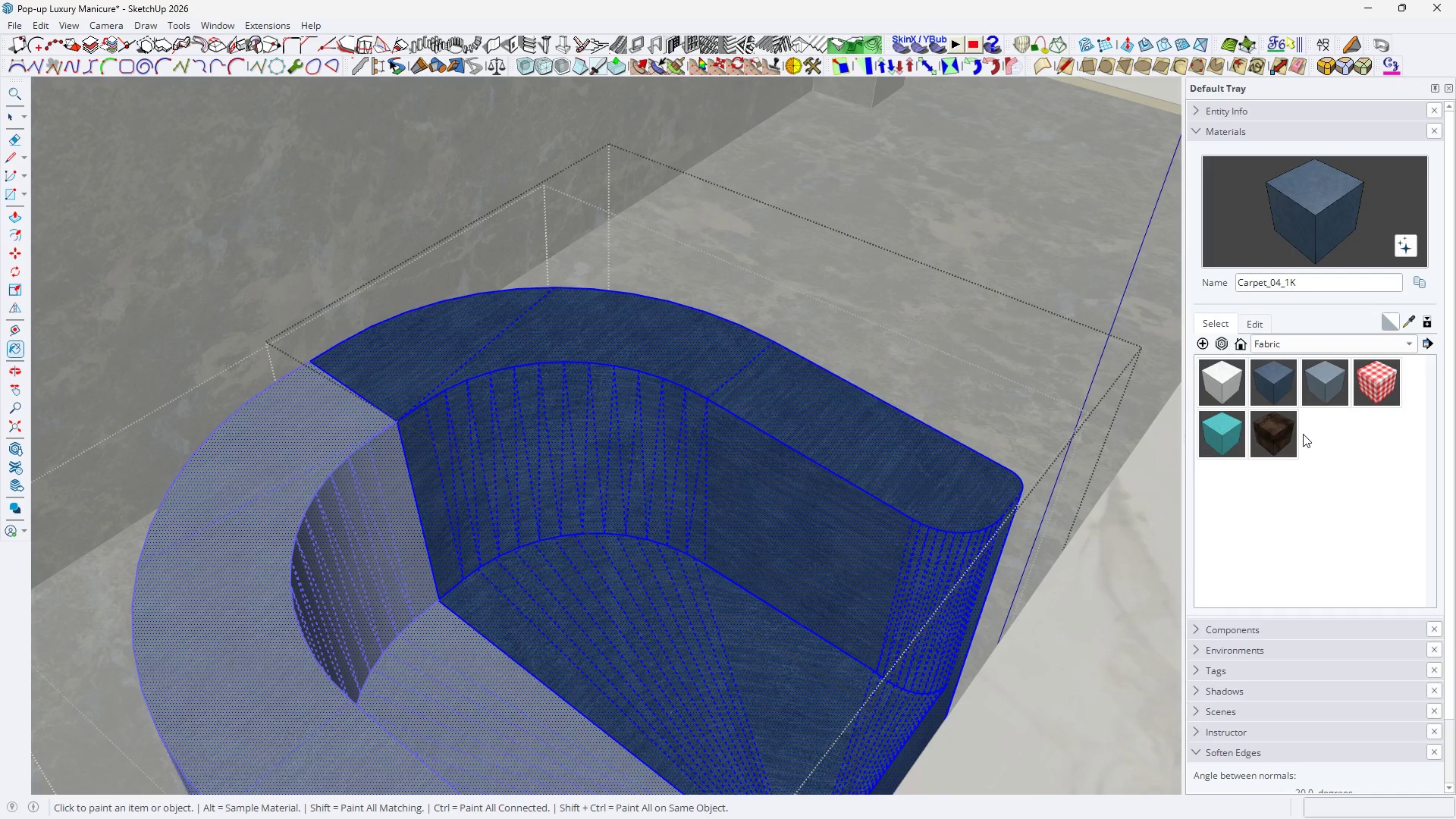 
key(Space)
 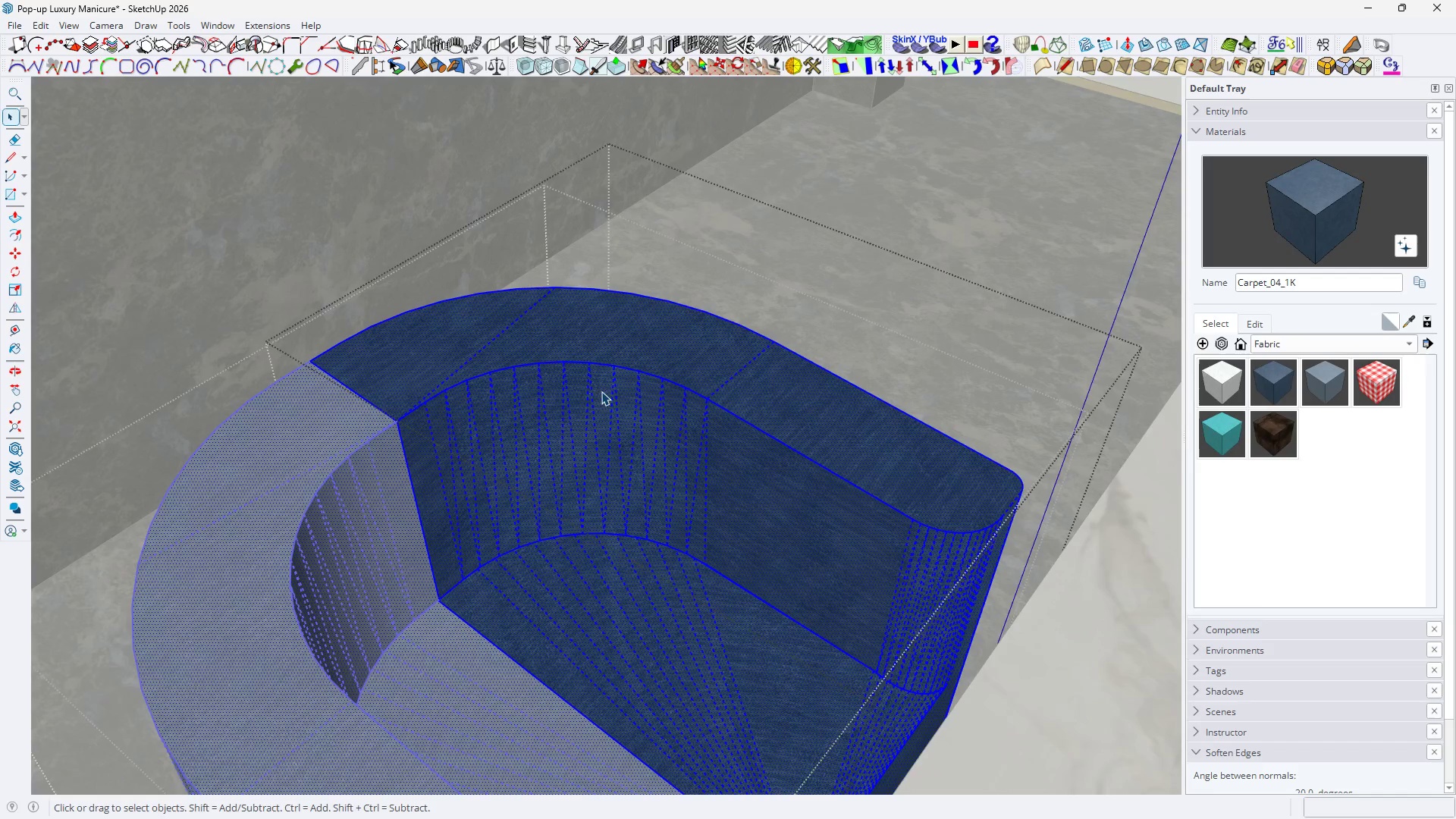 
key(Escape)
 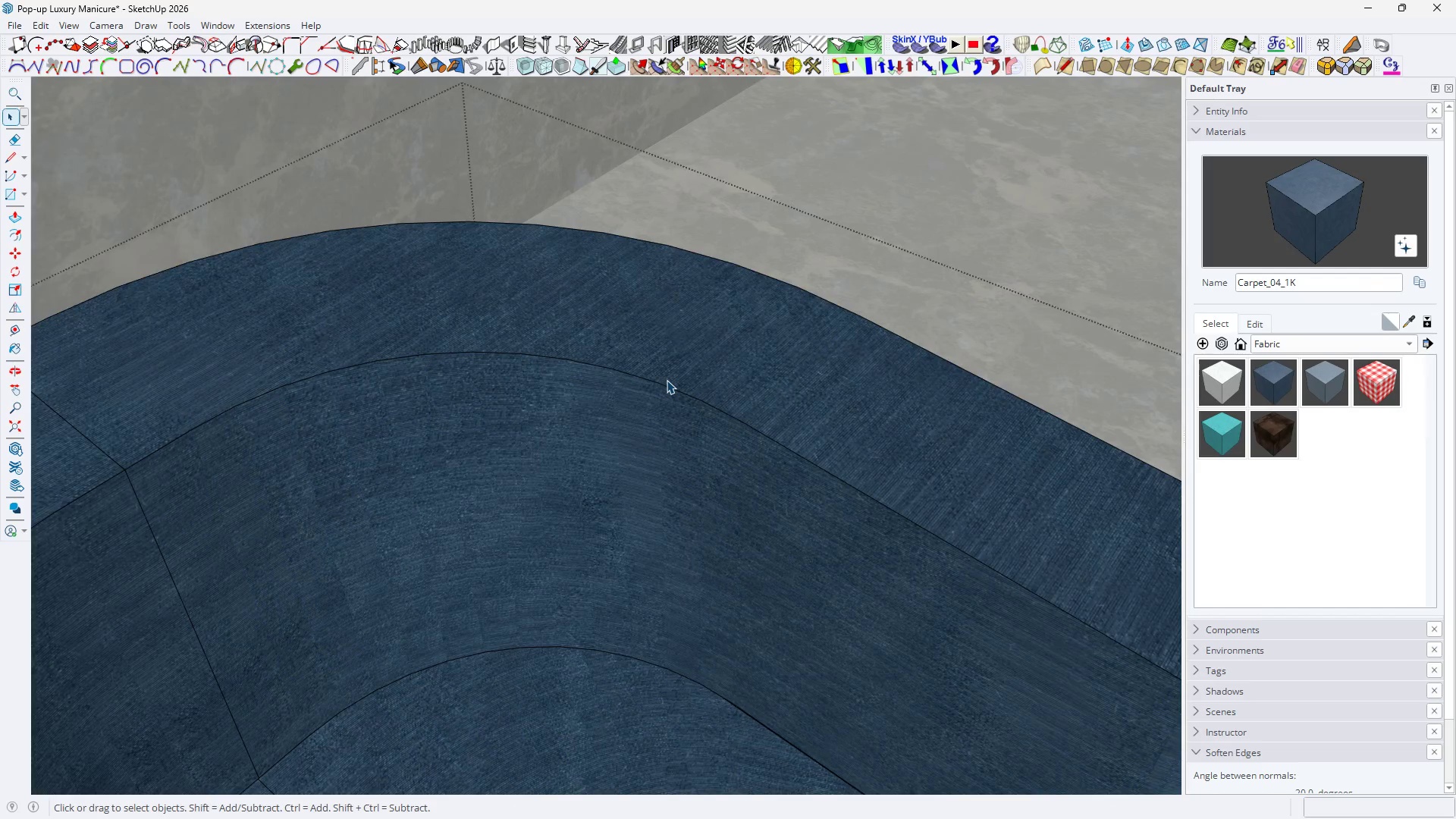 
key(Escape)
 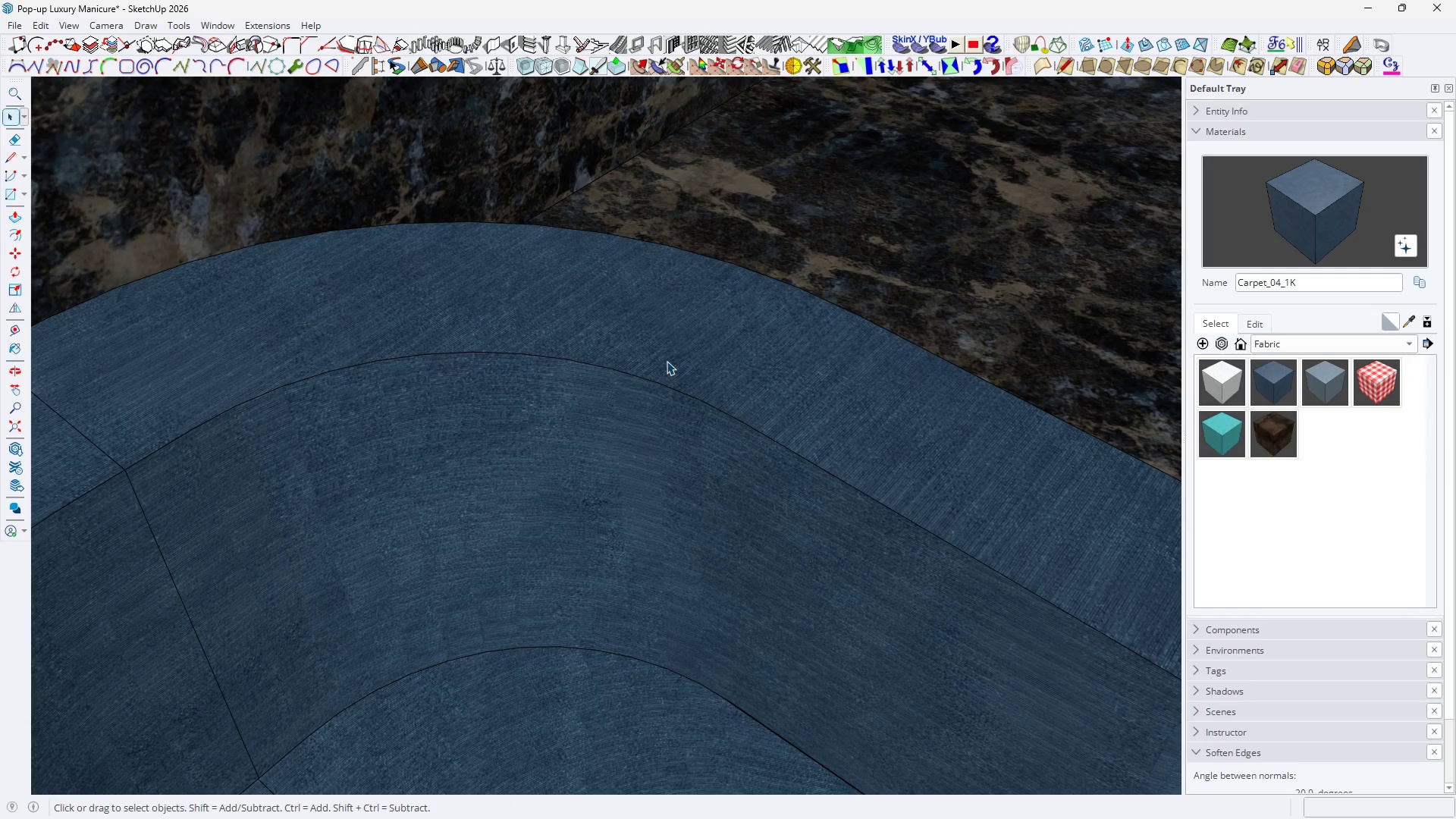 
scroll: coordinate [667, 380], scroll_direction: up, amount: 6.0
 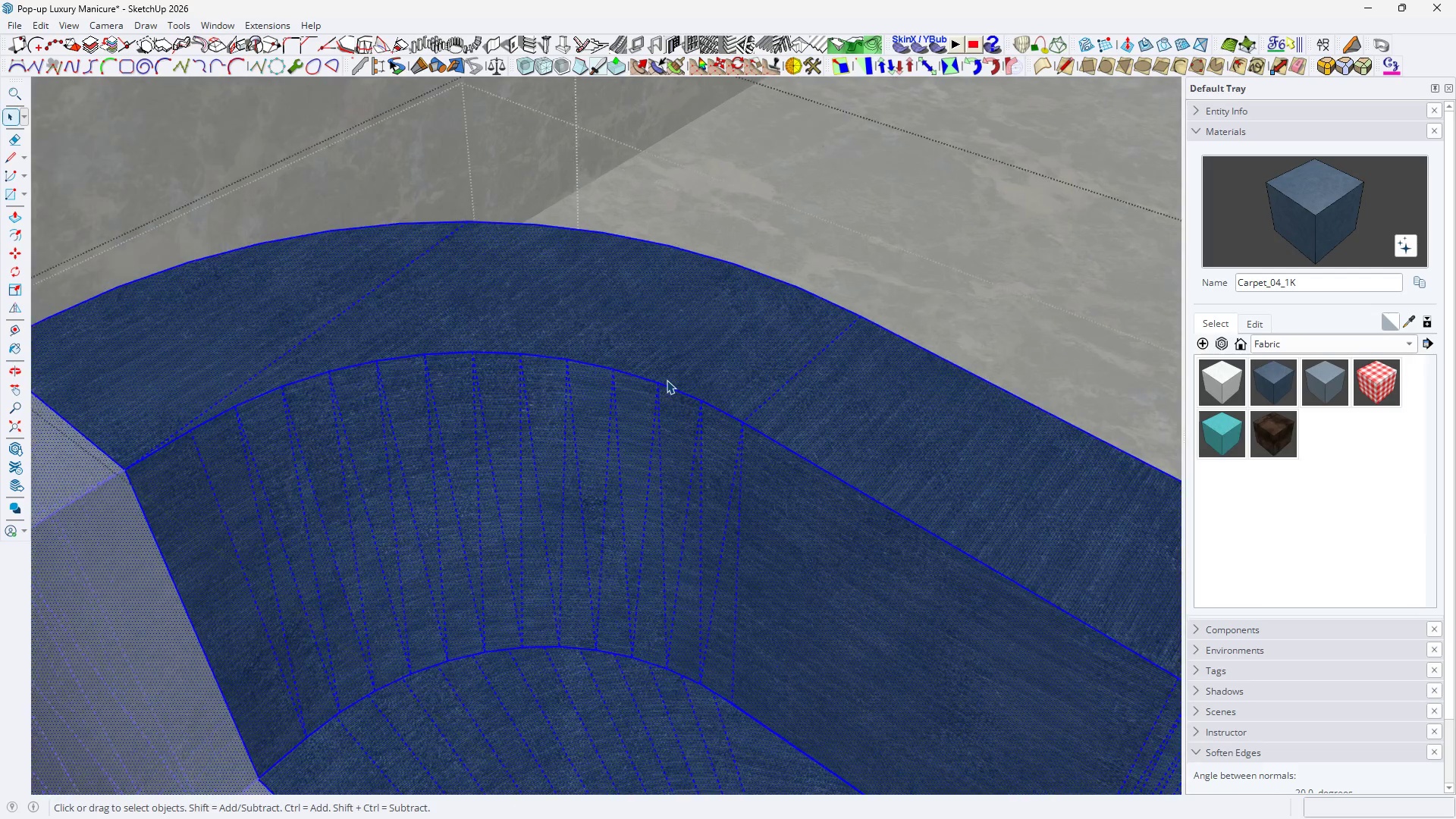 
key(Escape)
 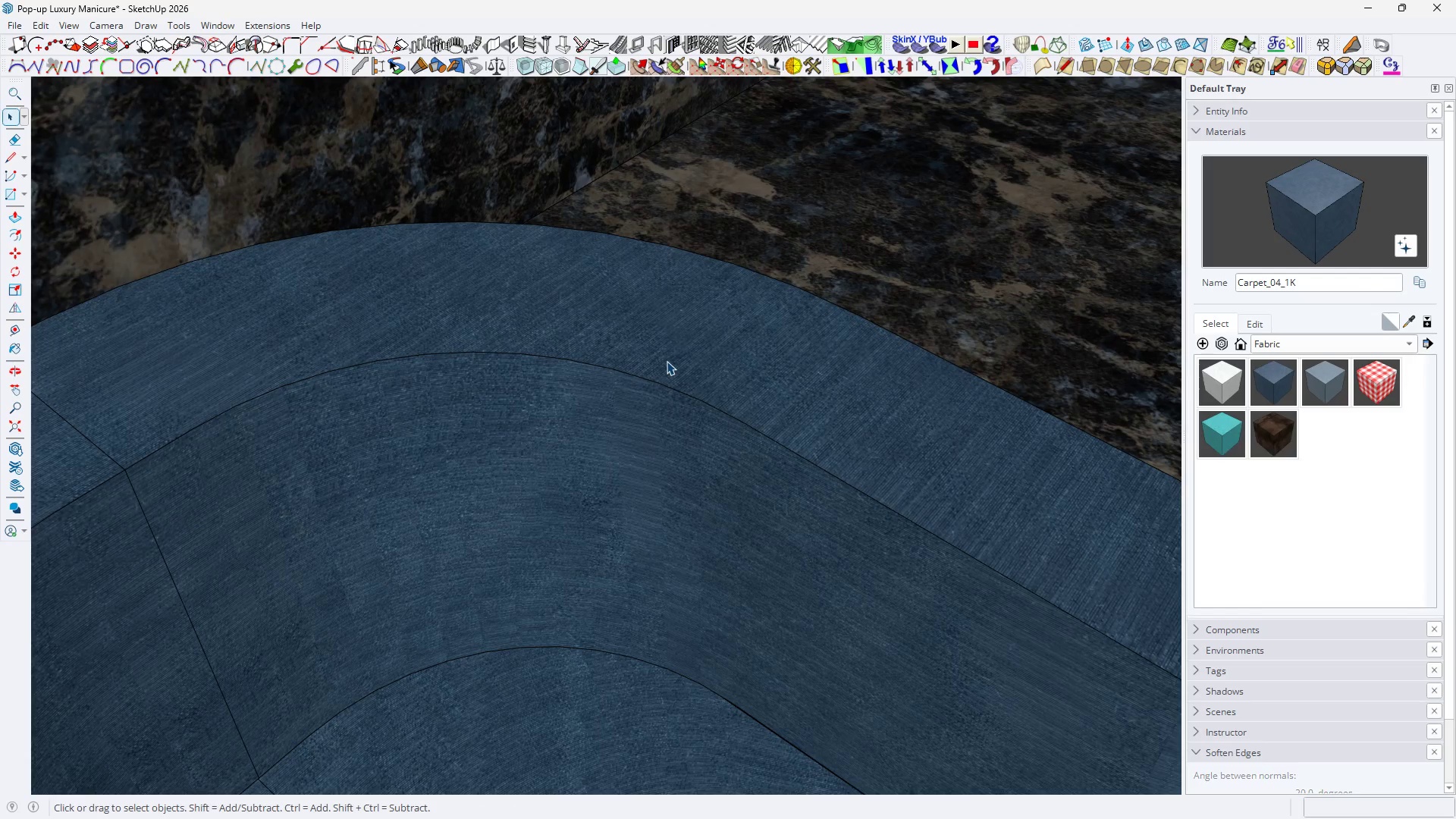 
key(Escape)
 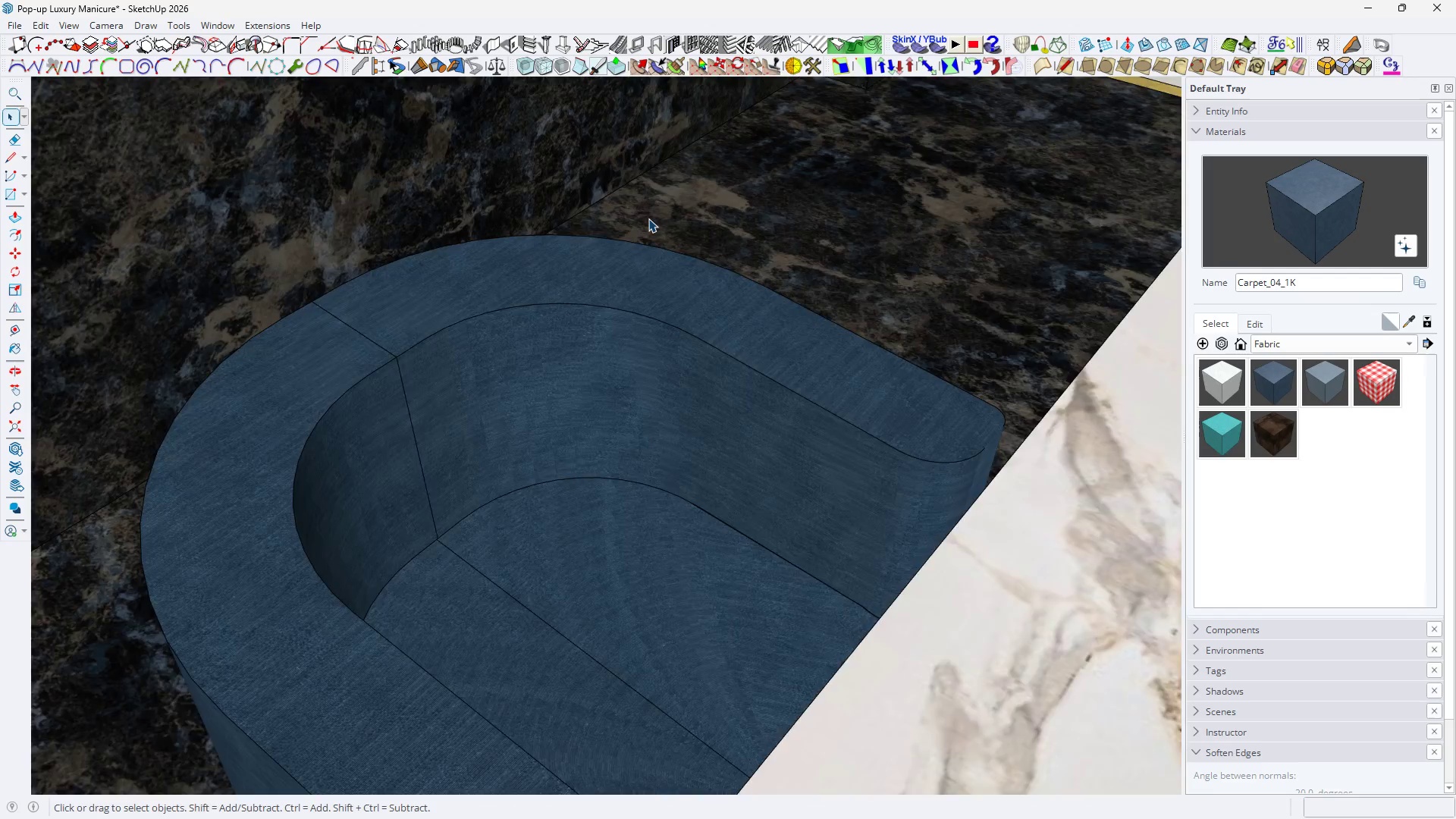 
key(Escape)
 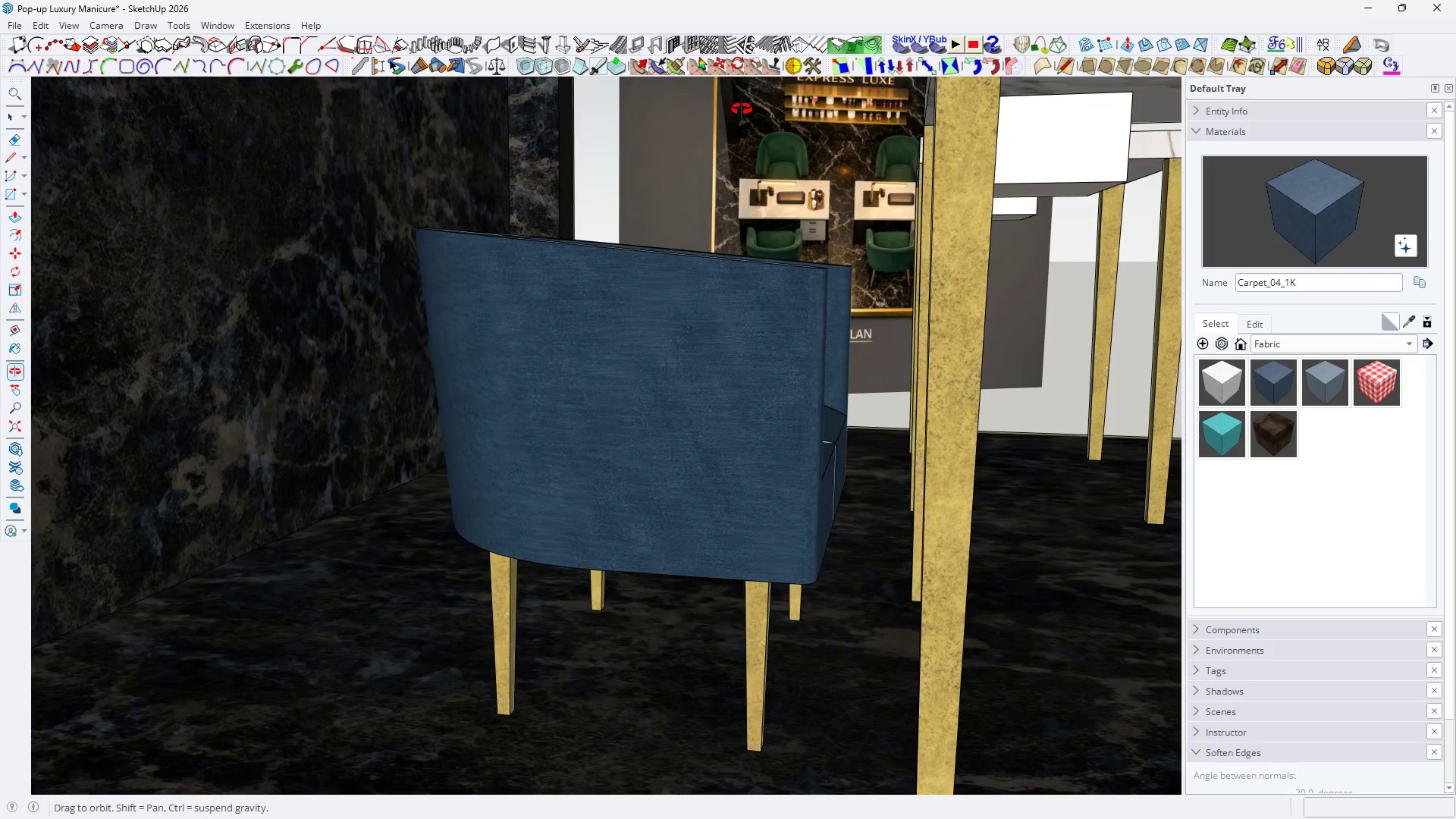 
scroll: coordinate [538, 383], scroll_direction: down, amount: 5.0
 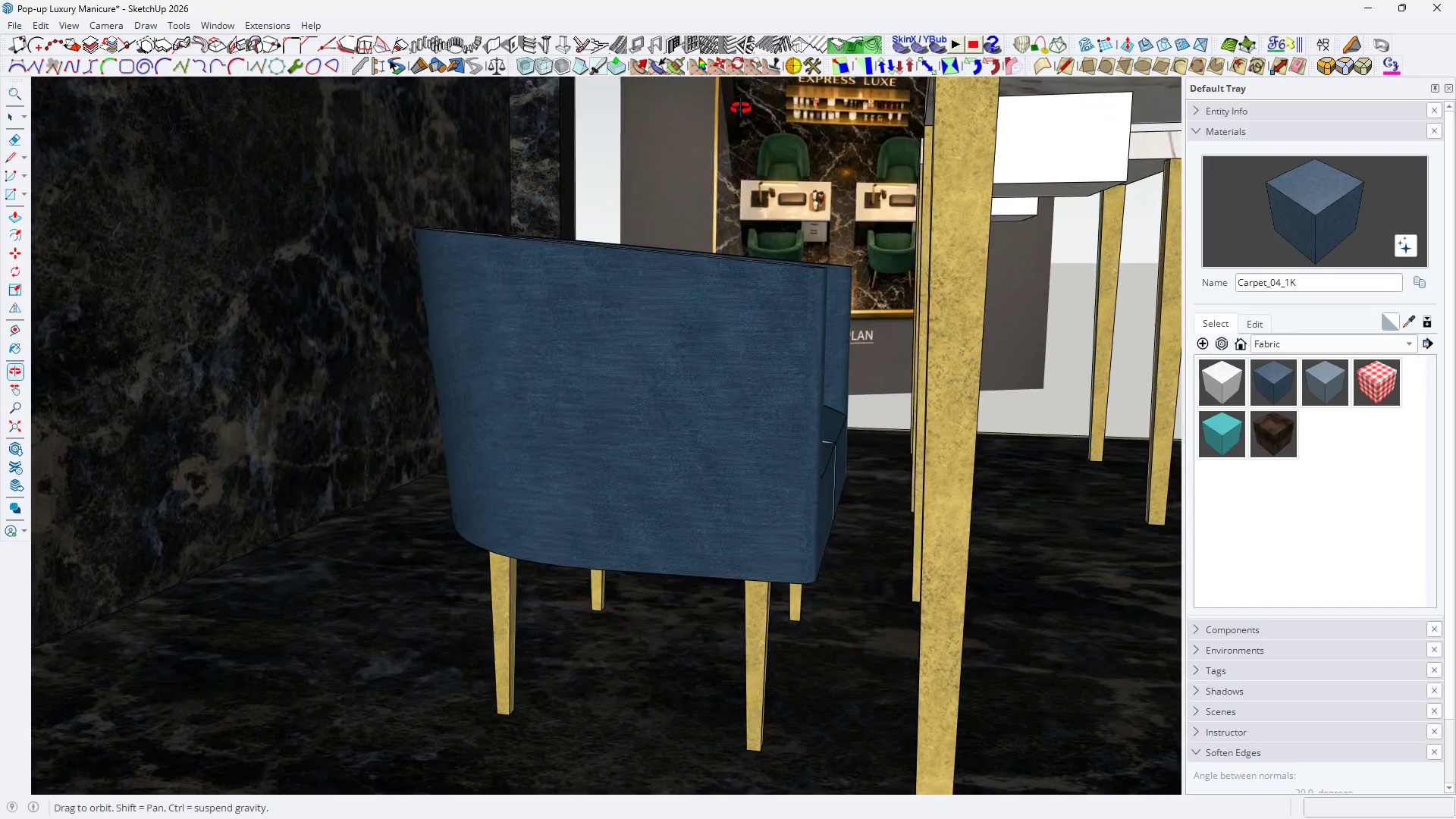 
key(Space)
 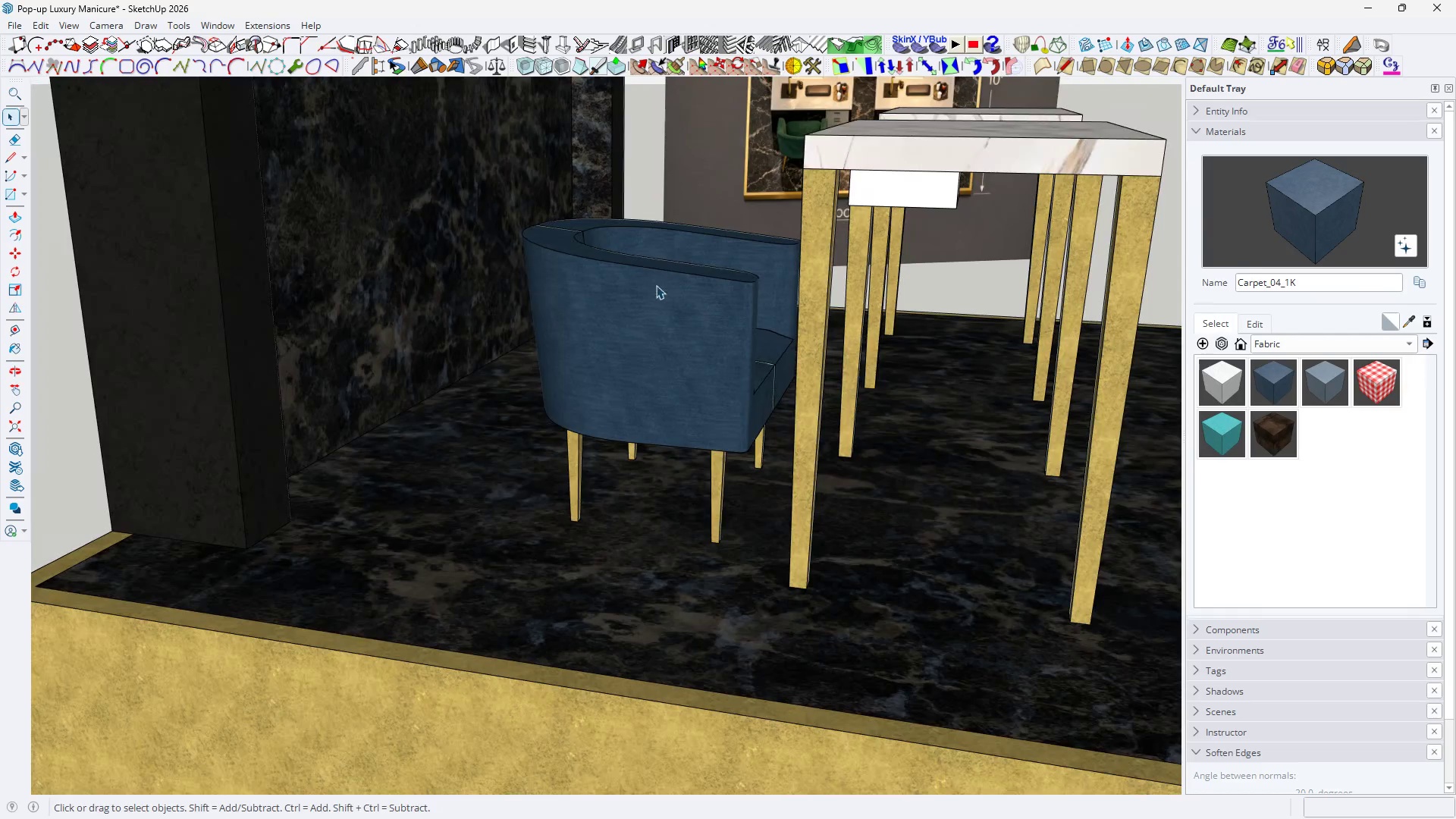 
key(H)
 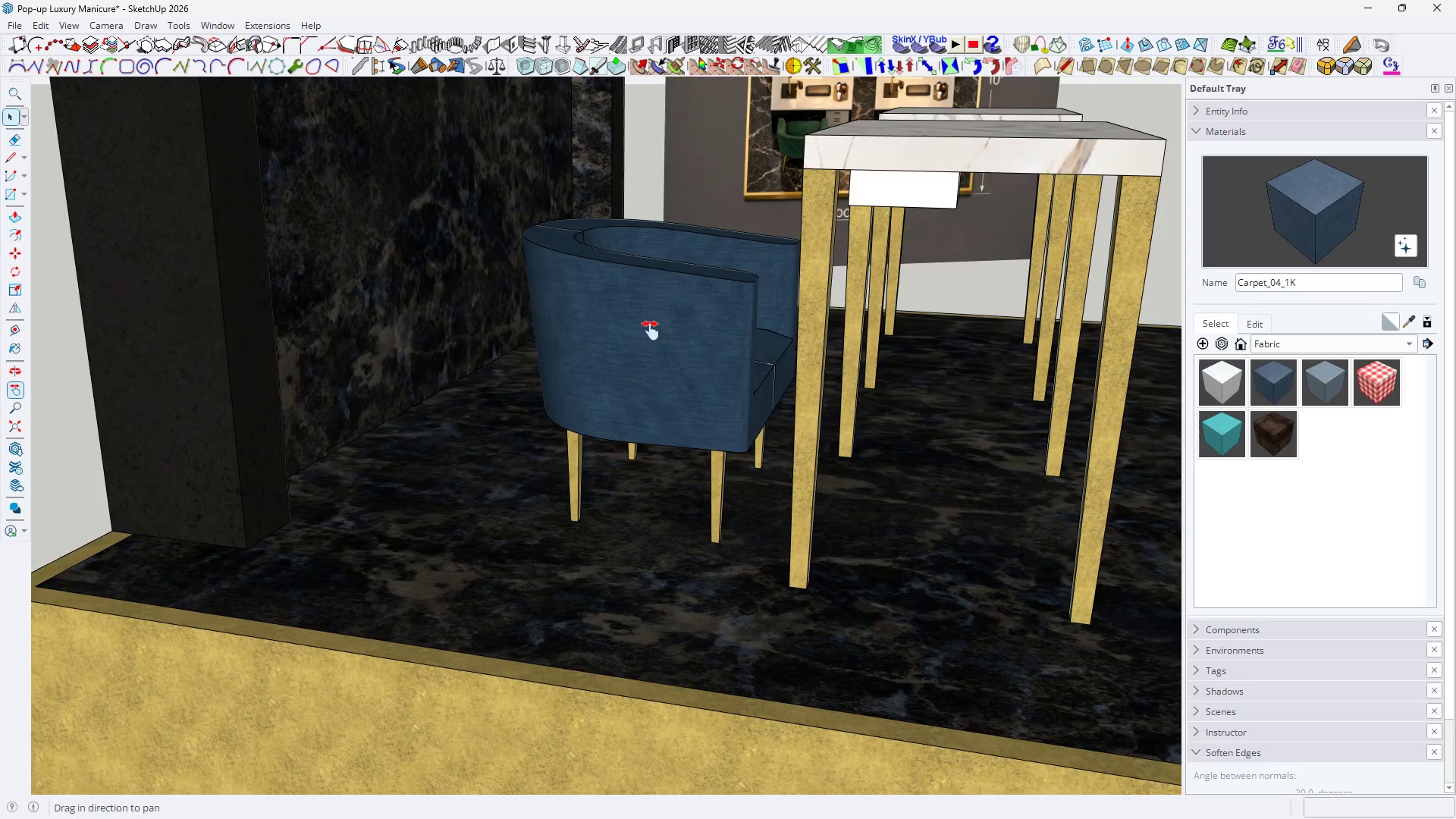 
left_click_drag(start_coordinate=[651, 331], to_coordinate=[635, 389])
 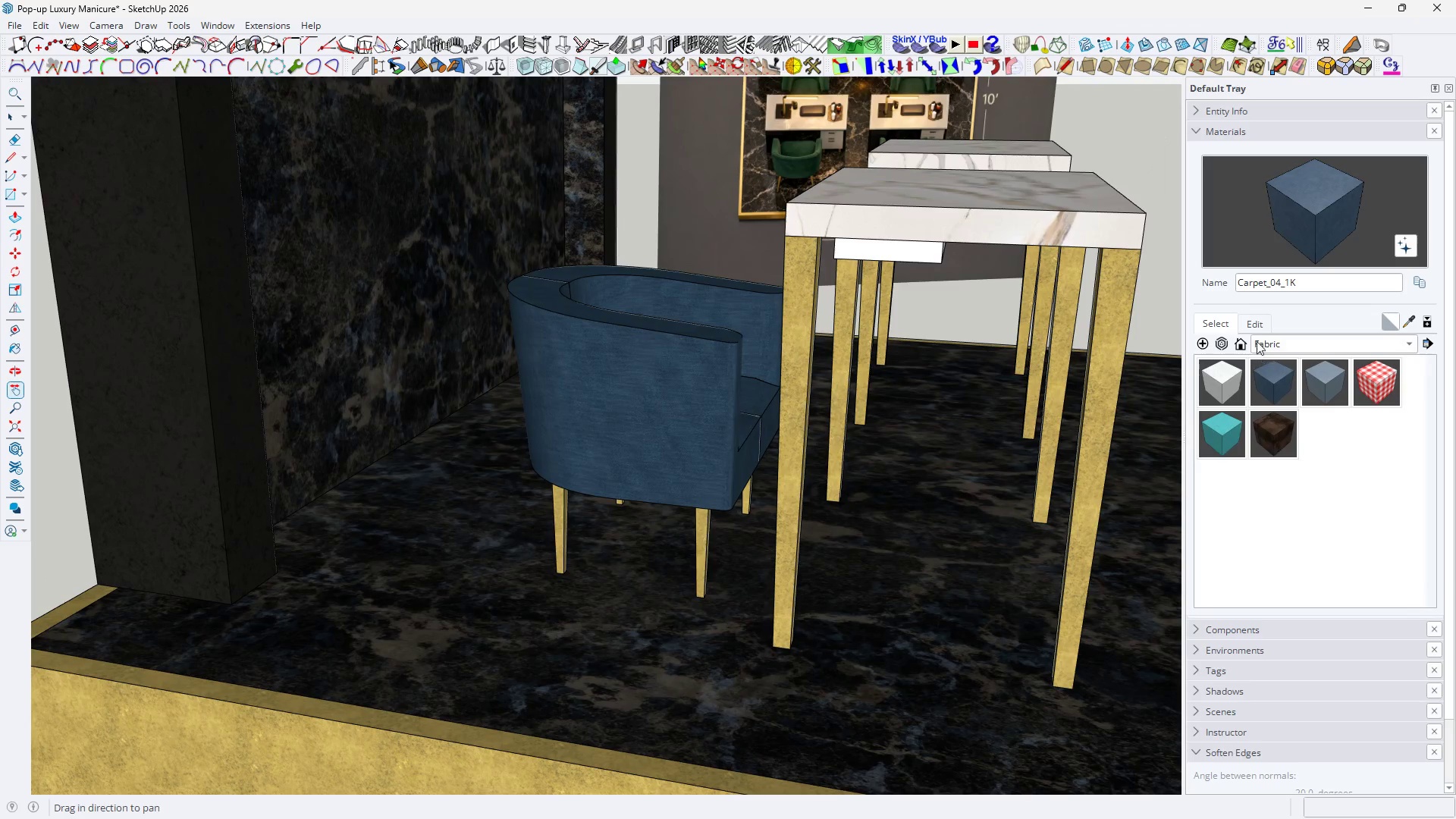 
scroll: coordinate [676, 241], scroll_direction: down, amount: 3.0
 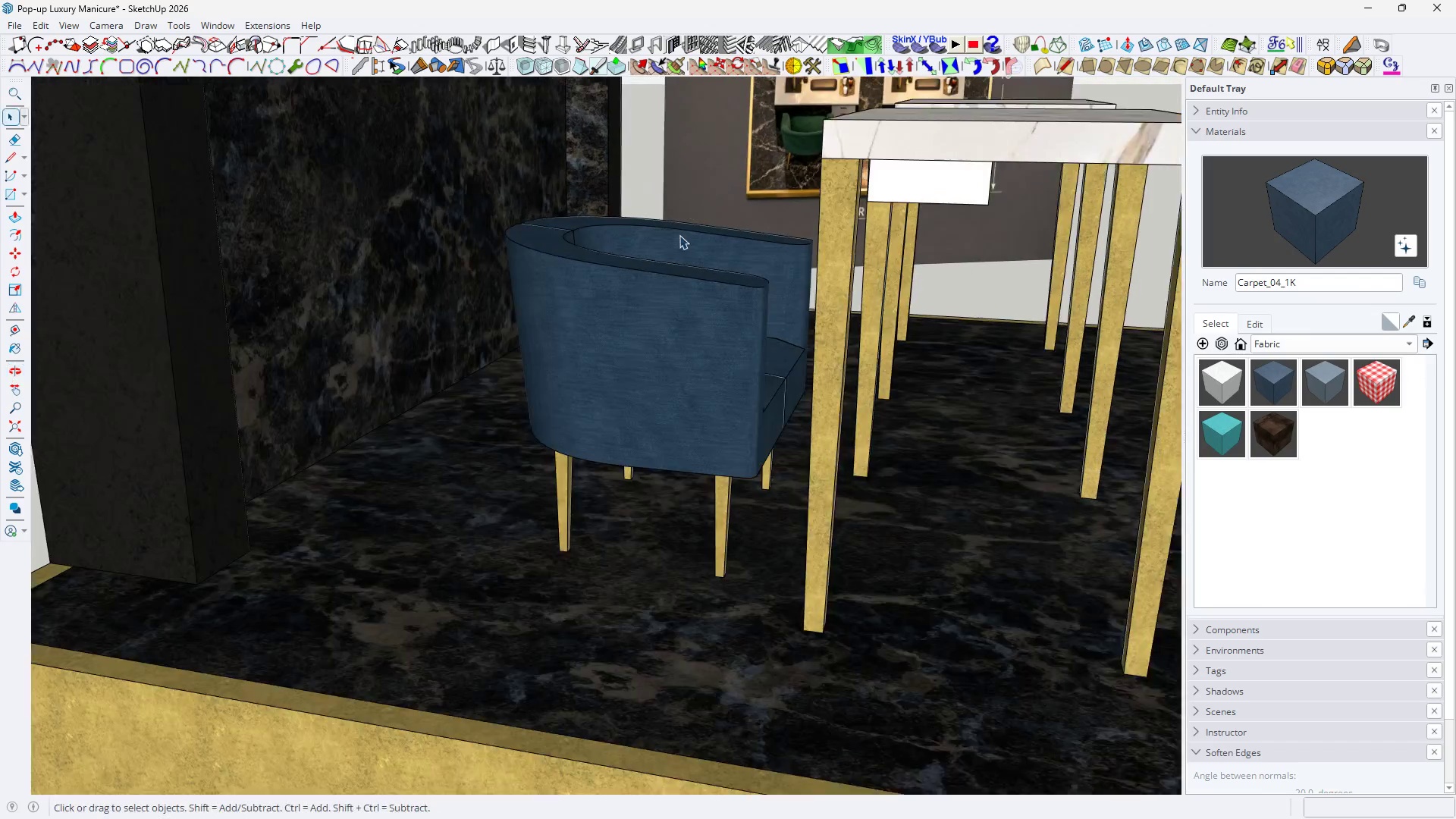 
left_click([1259, 328])
 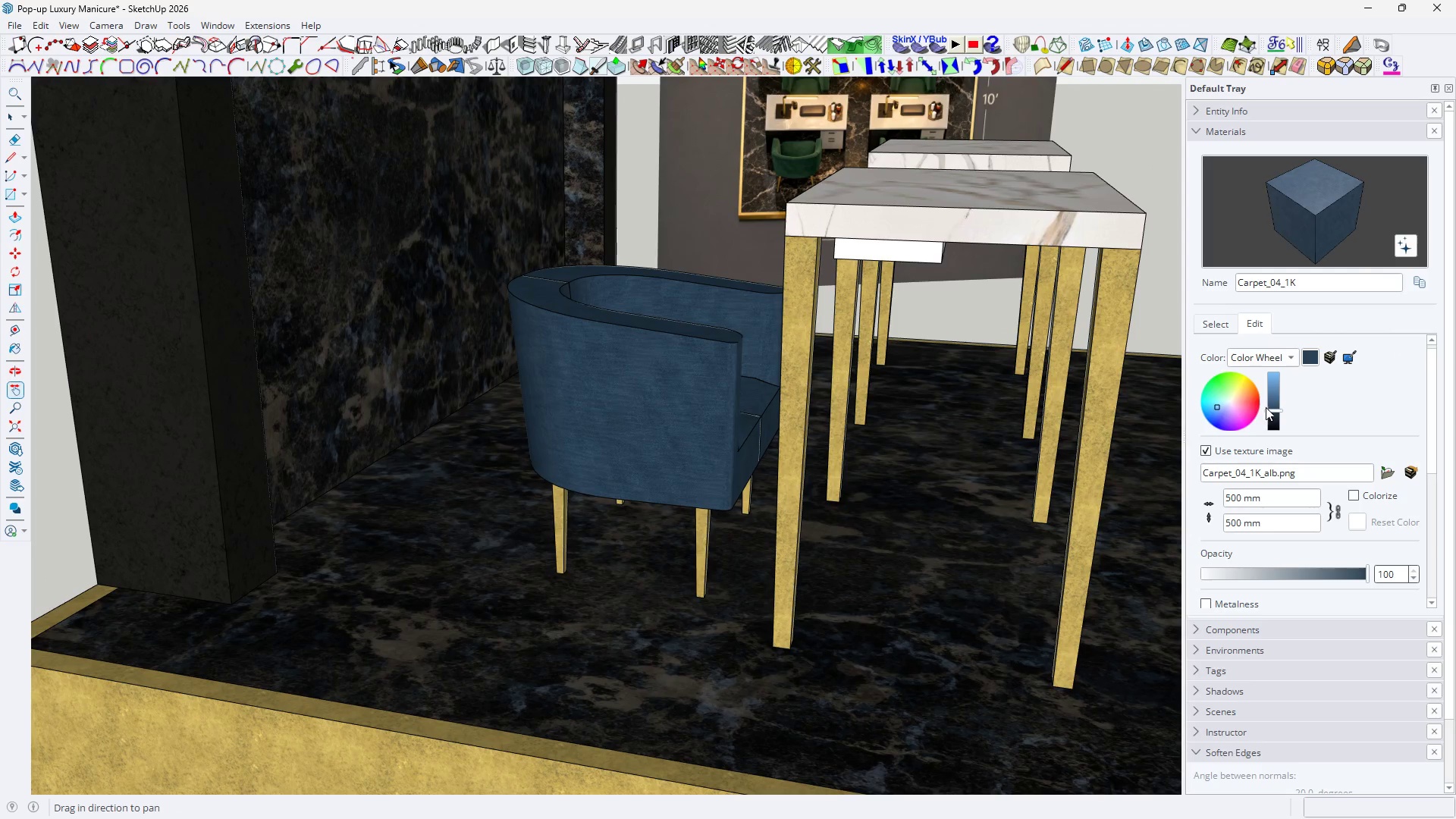 
key(H)
 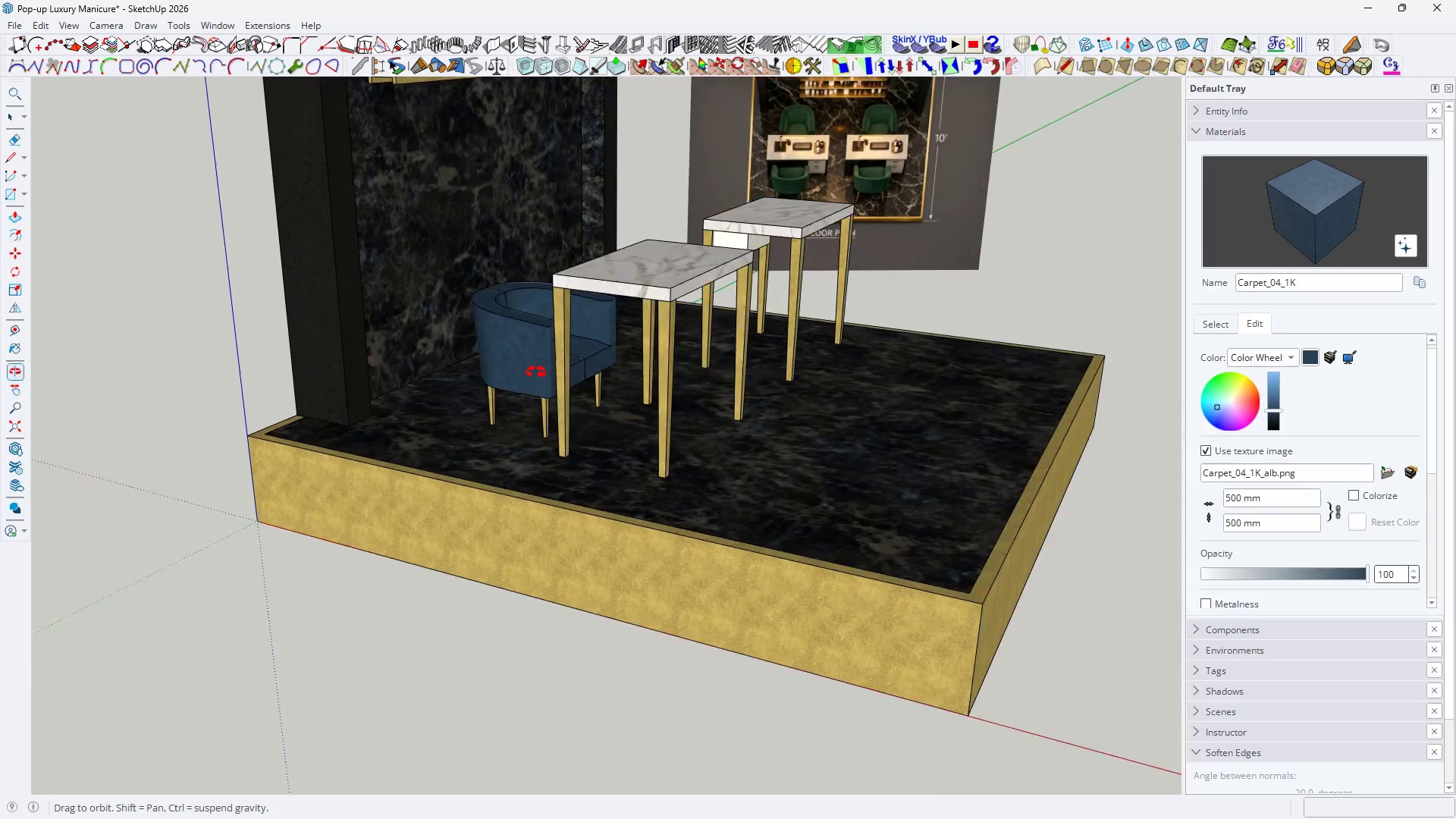 
scroll: coordinate [627, 345], scroll_direction: down, amount: 7.0
 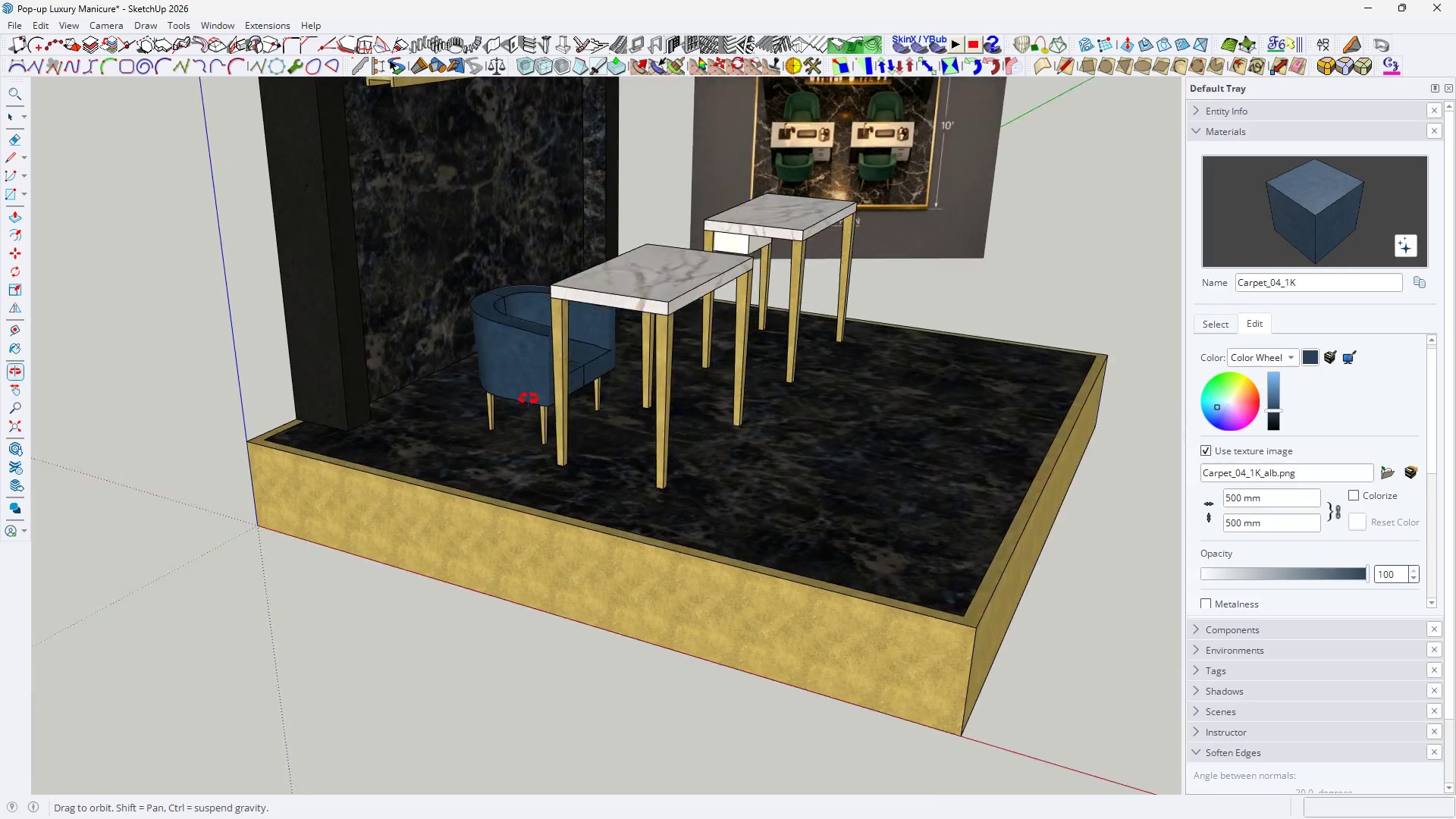 
type(HH)
 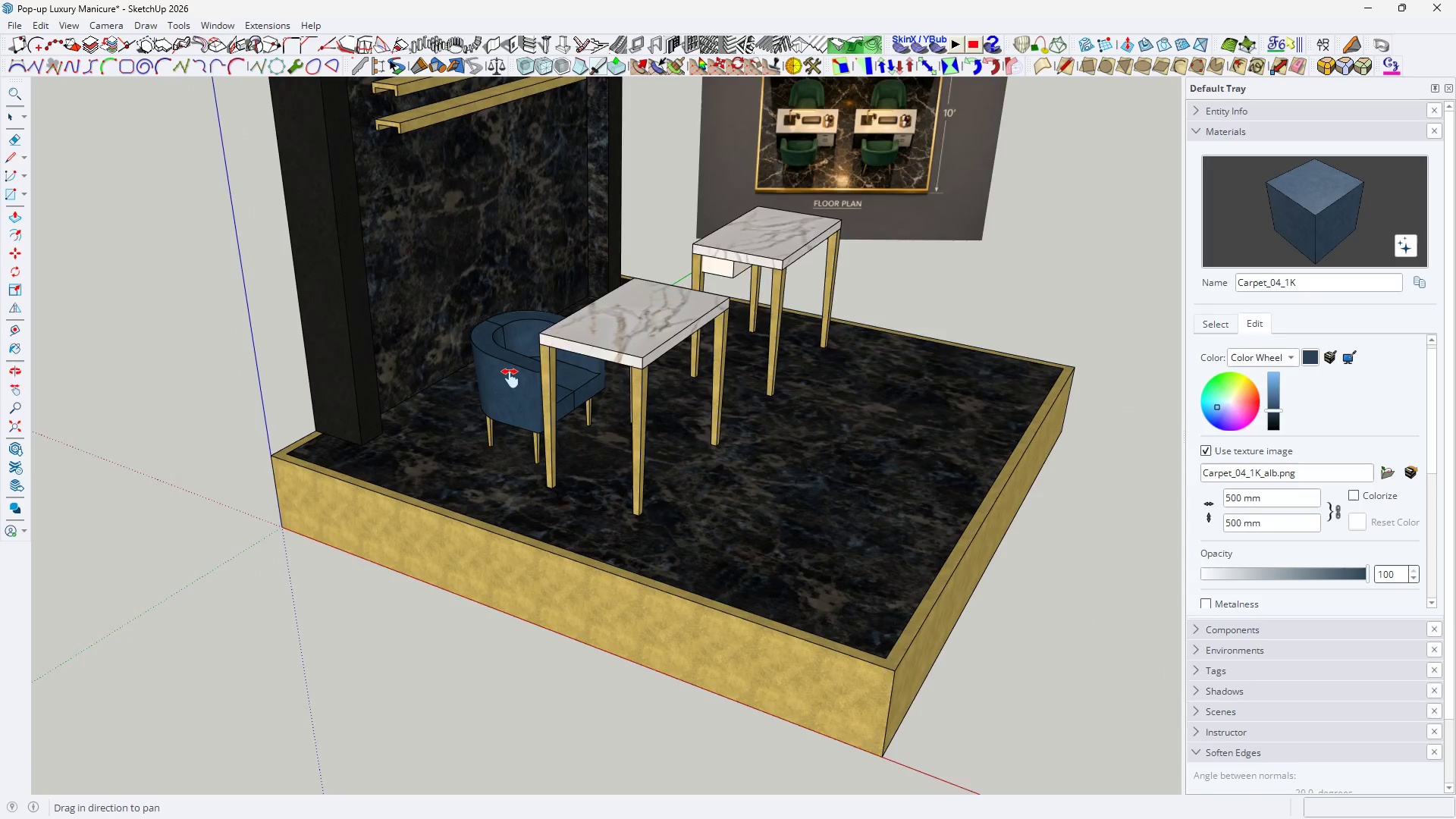 
left_click_drag(start_coordinate=[510, 378], to_coordinate=[521, 442])
 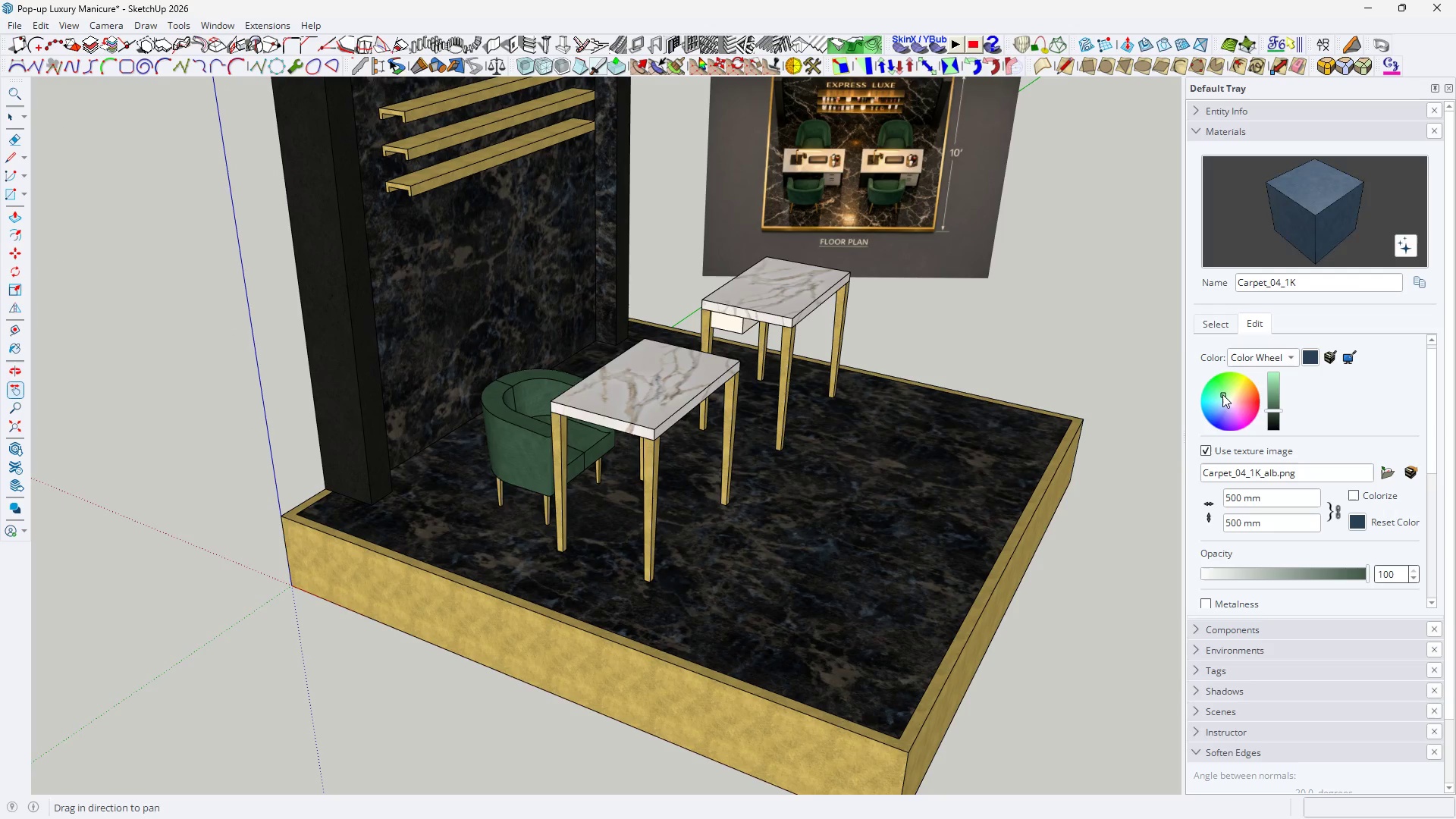 
scroll: coordinate [497, 397], scroll_direction: down, amount: 1.0
 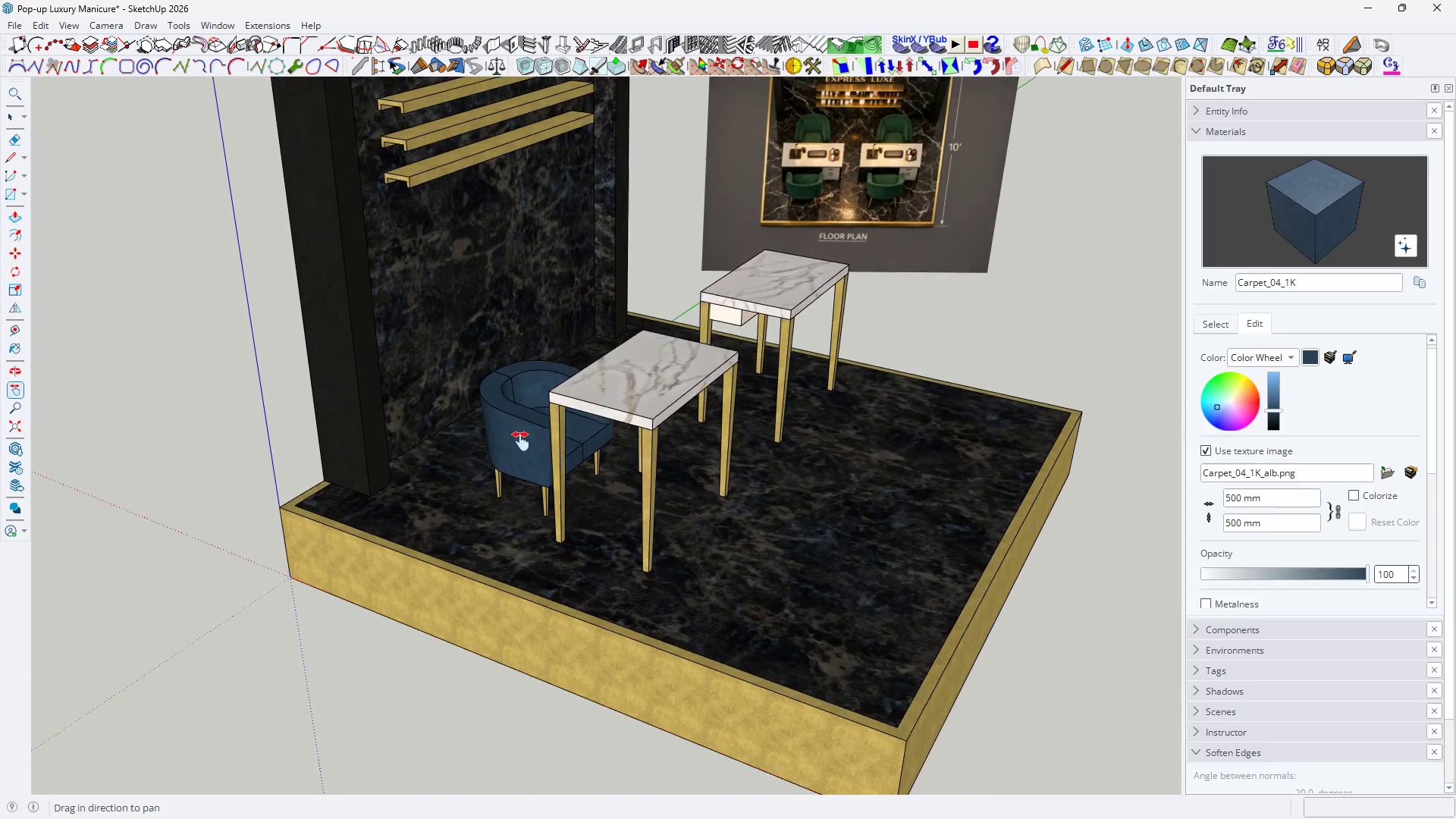 
left_click([1222, 394])
 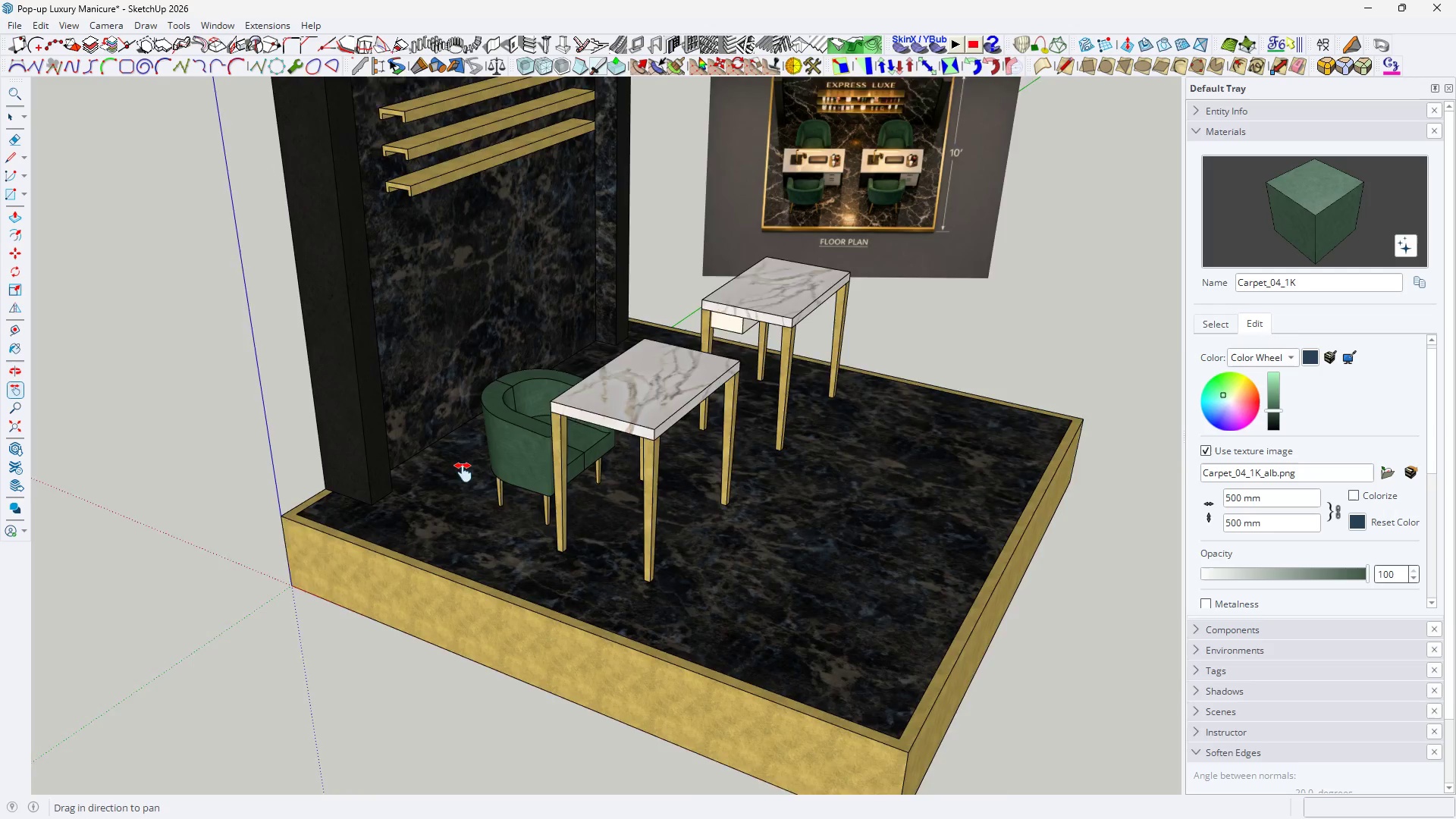 
key(Space)
 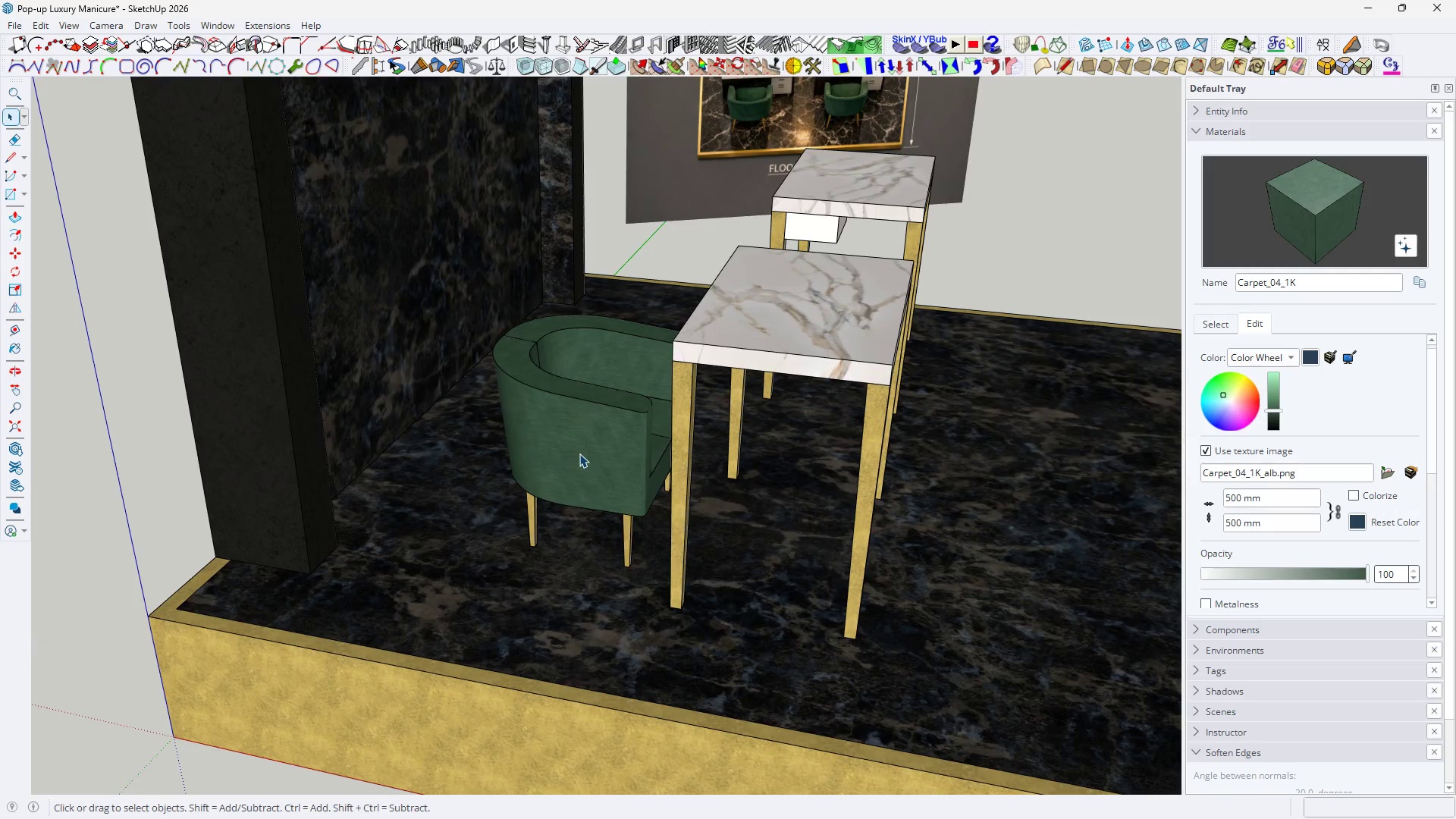 
left_click([580, 453])
 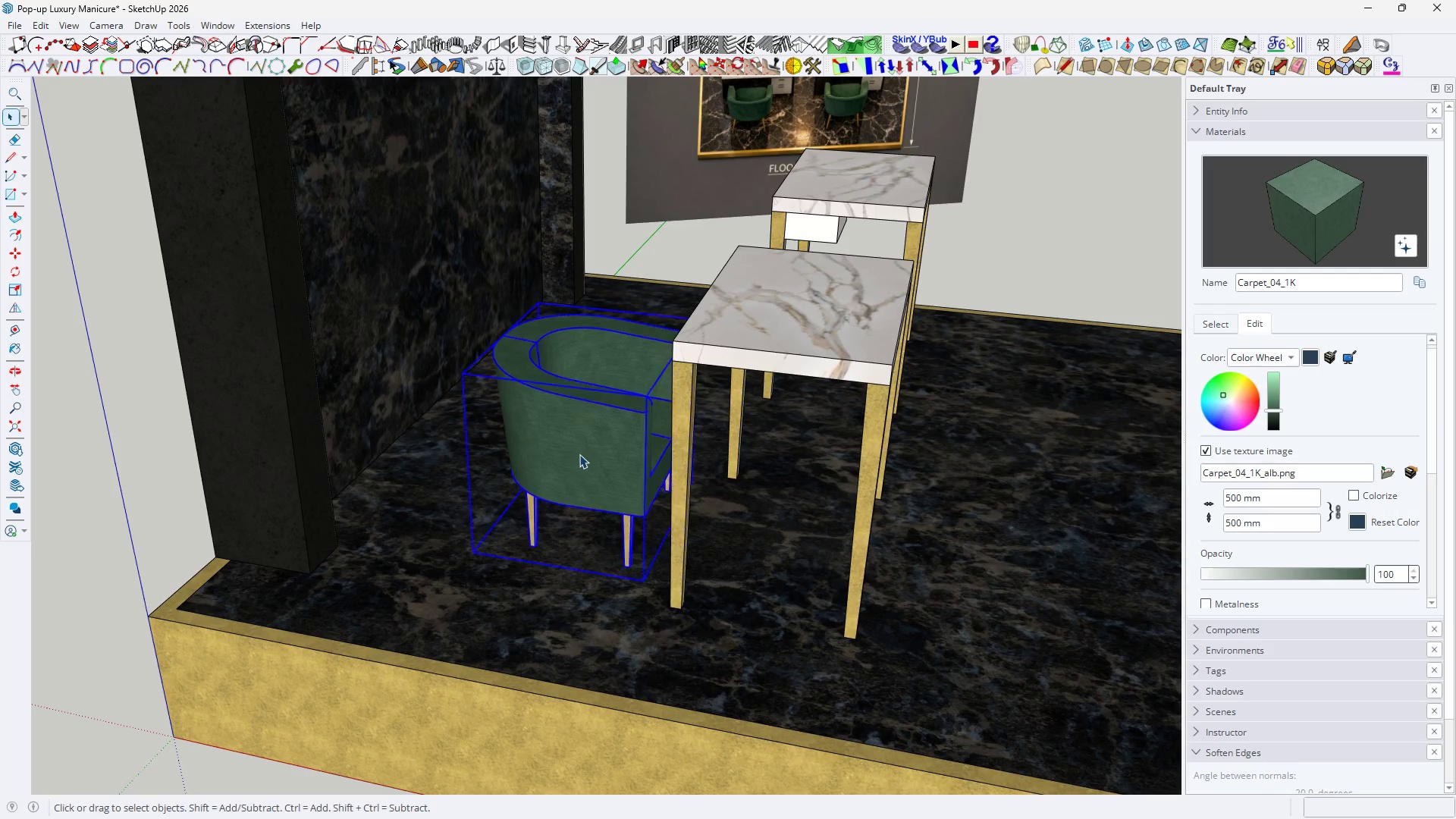 
type(HH )
 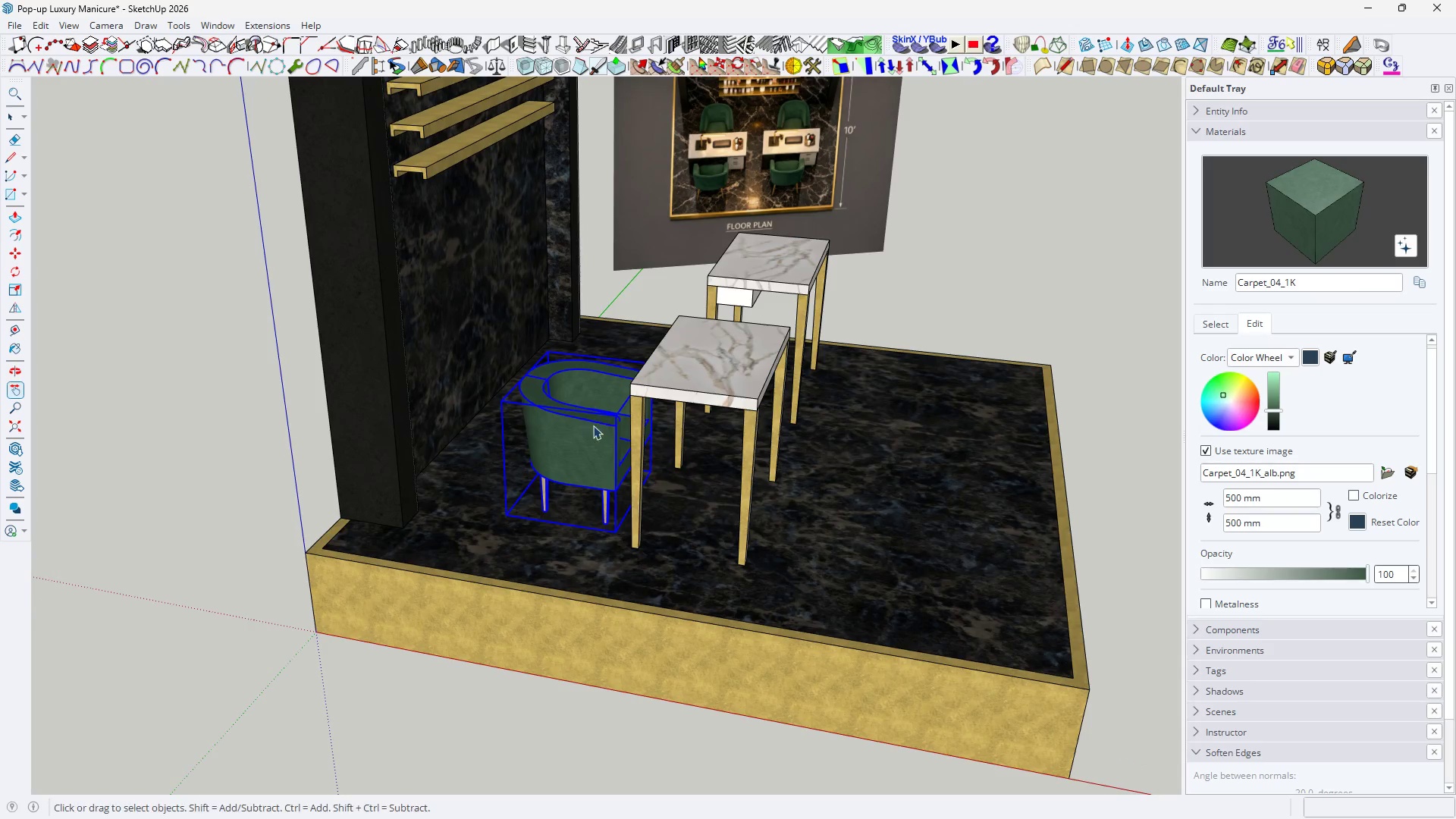 
right_click([592, 422])
 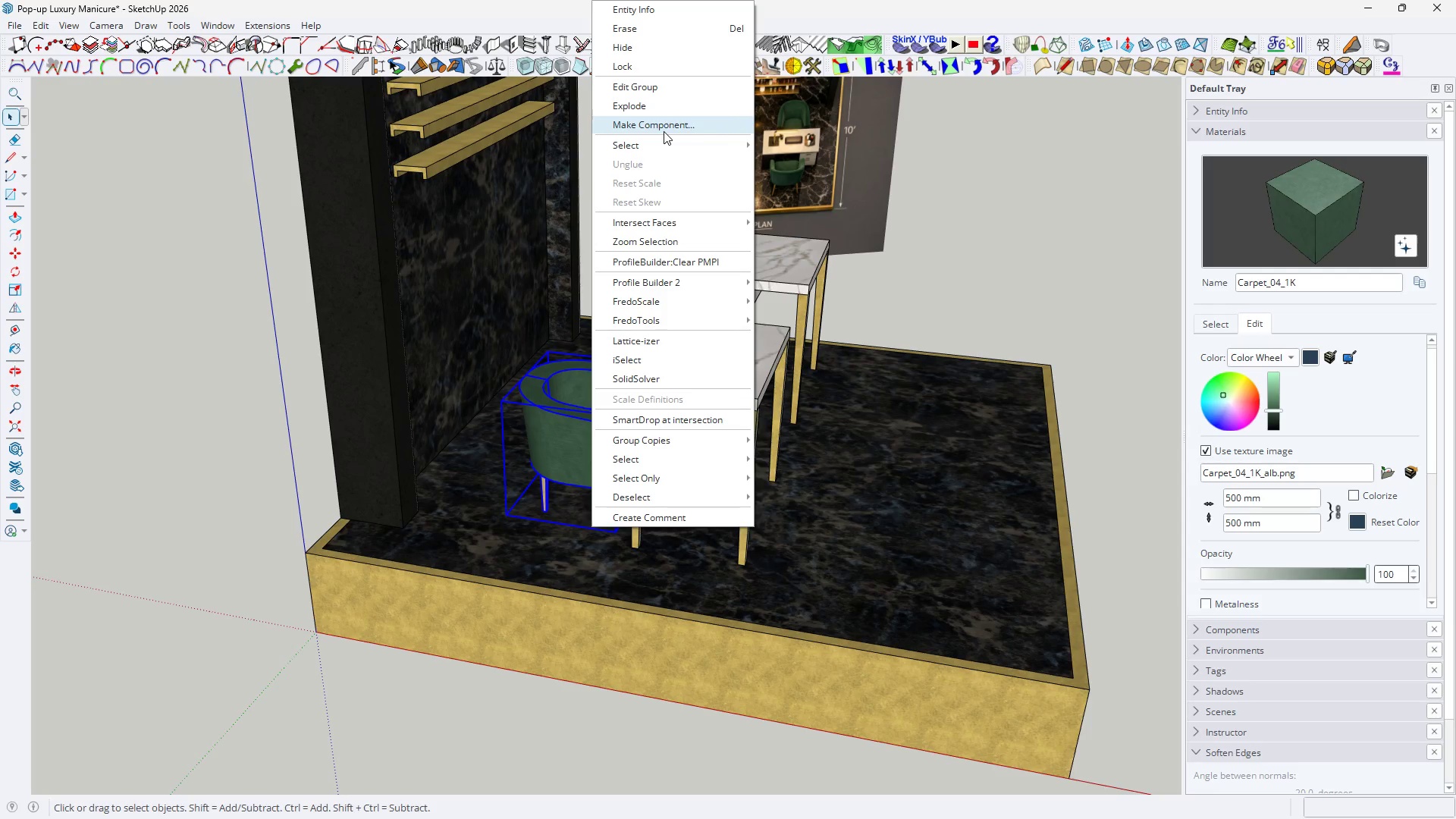 
scroll: coordinate [595, 429], scroll_direction: none, amount: 0.0
 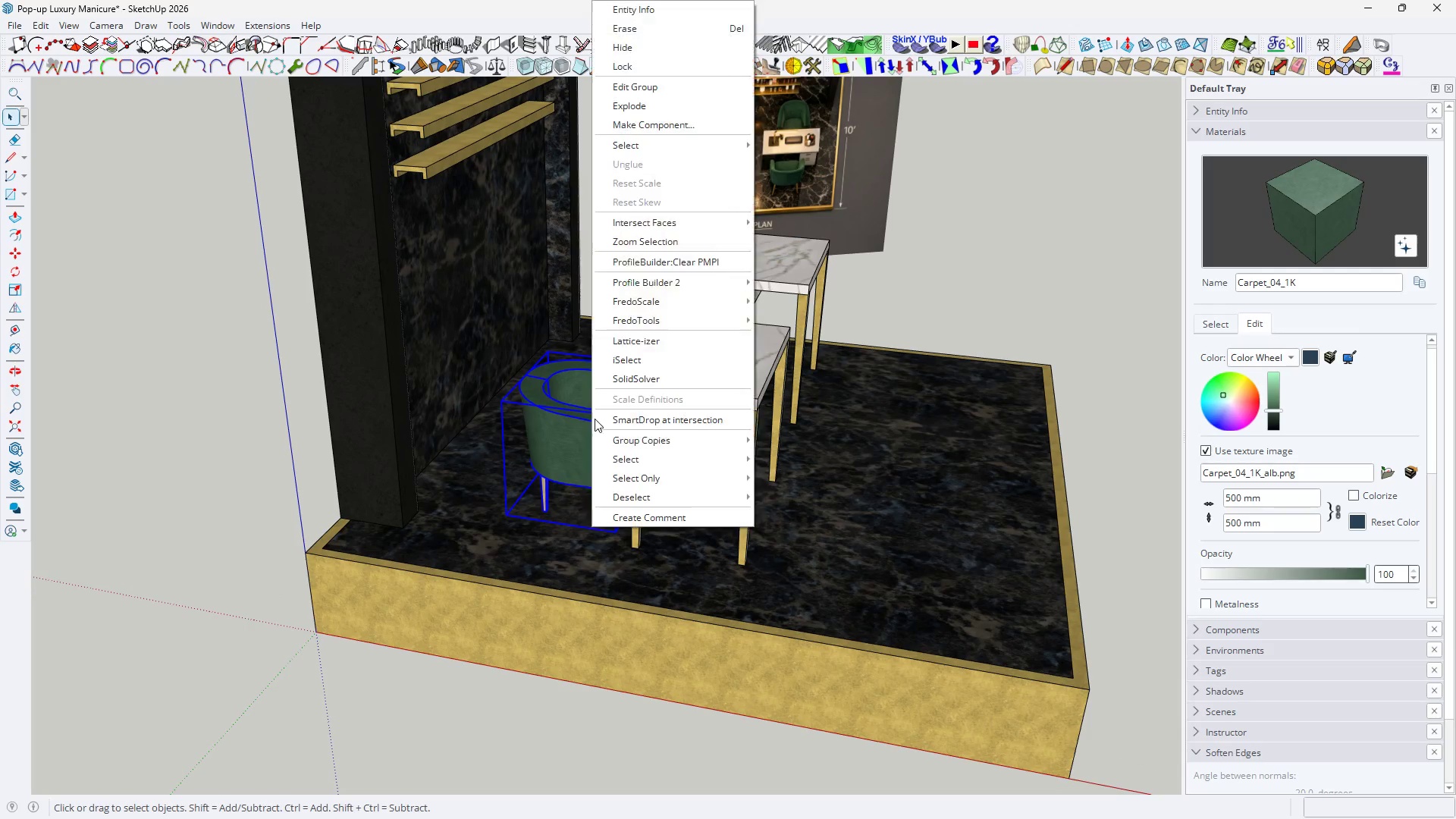 
left_click([664, 131])
 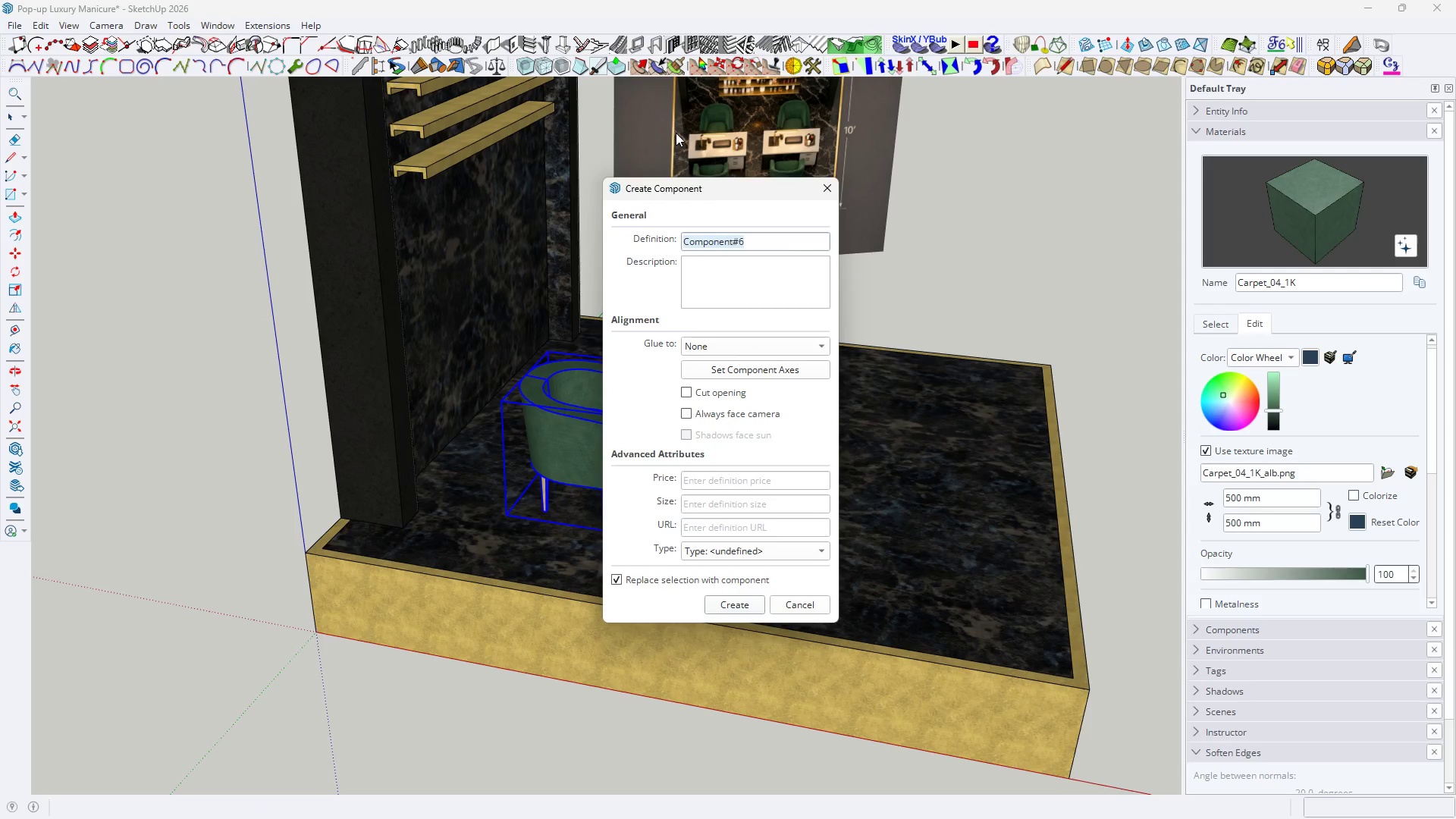 
key(Enter)
 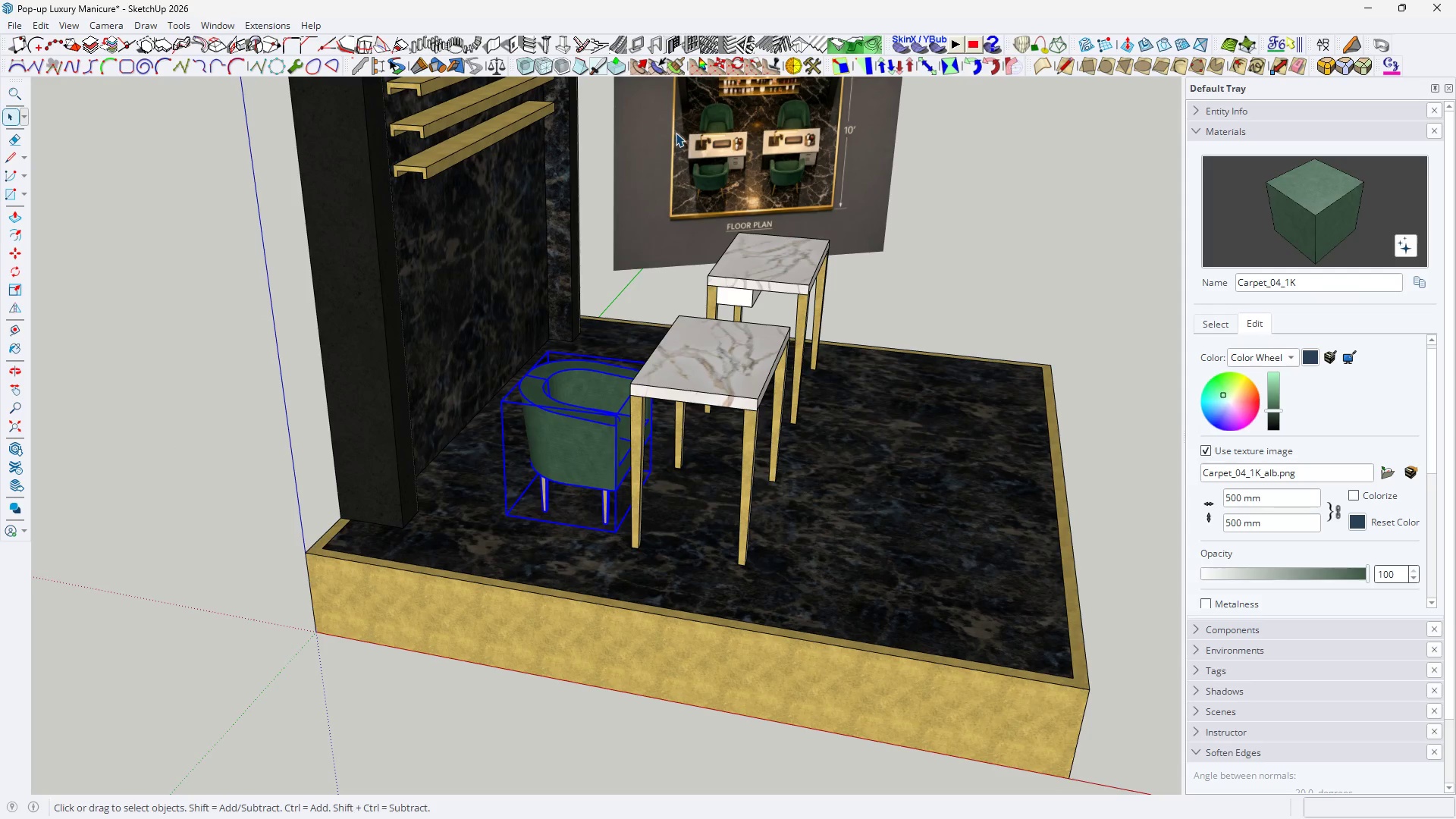 
key(Control+C)
 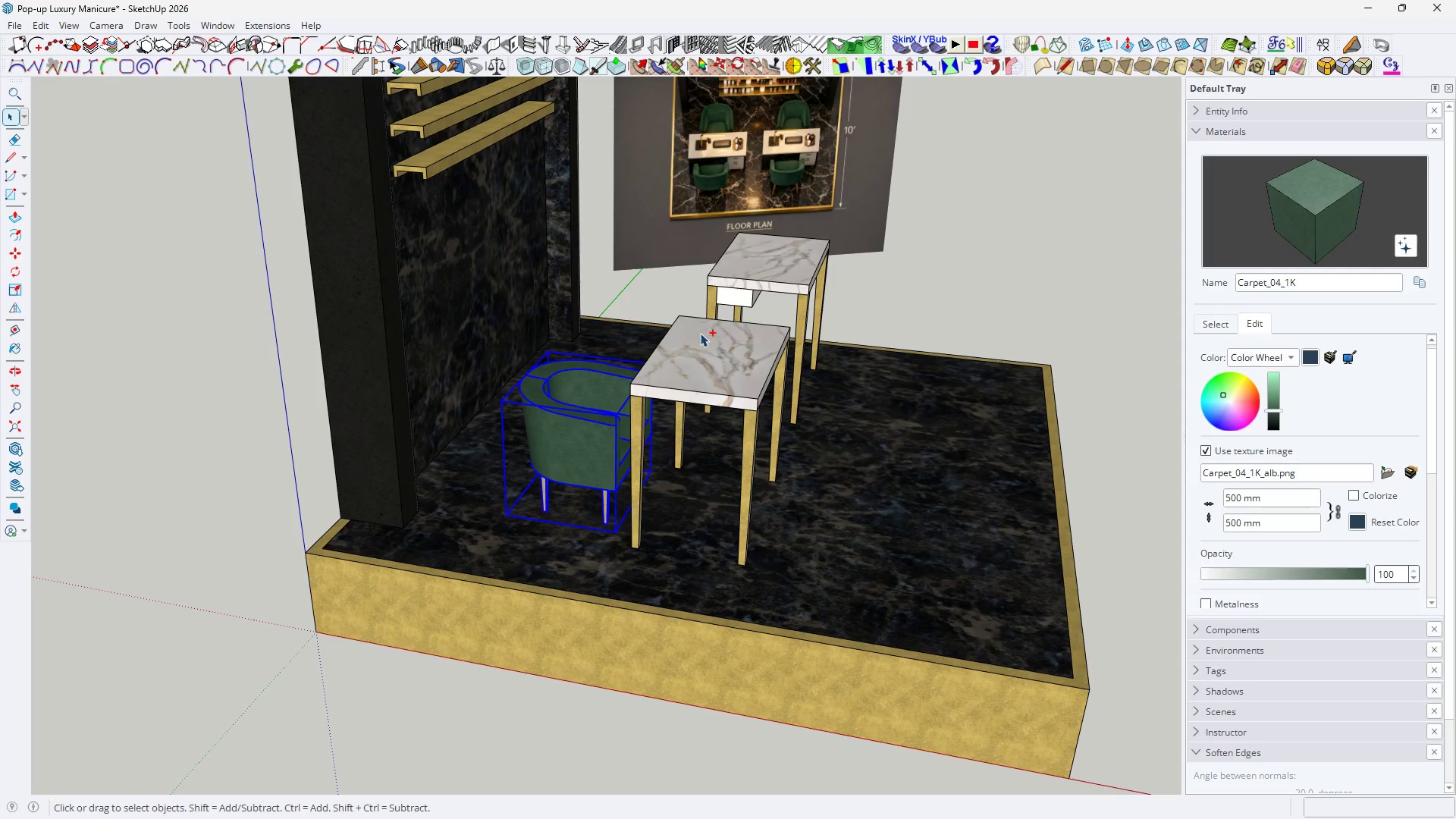 
hold_key(key=X, duration=0.31)
 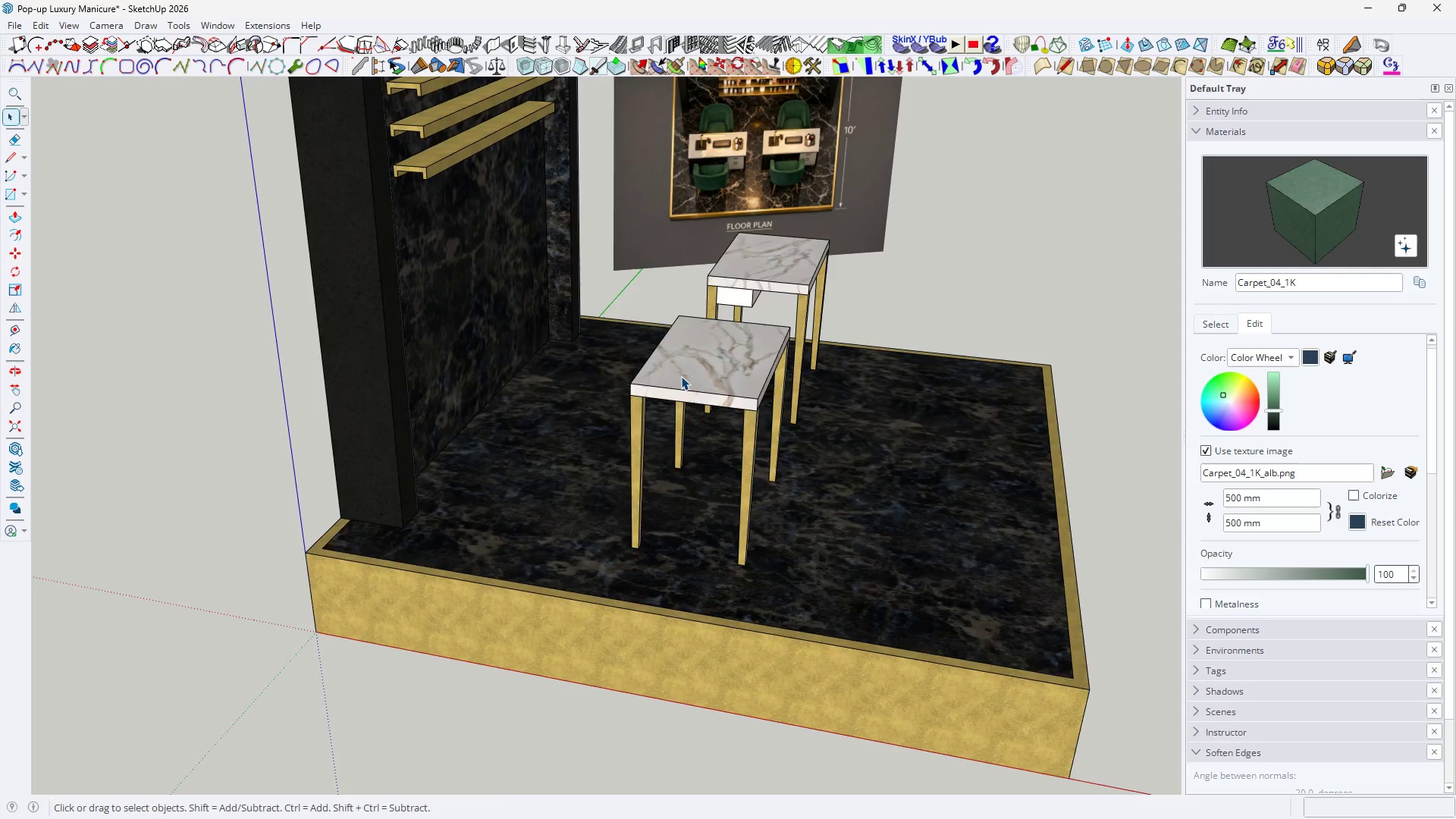 
double_click([681, 376])
 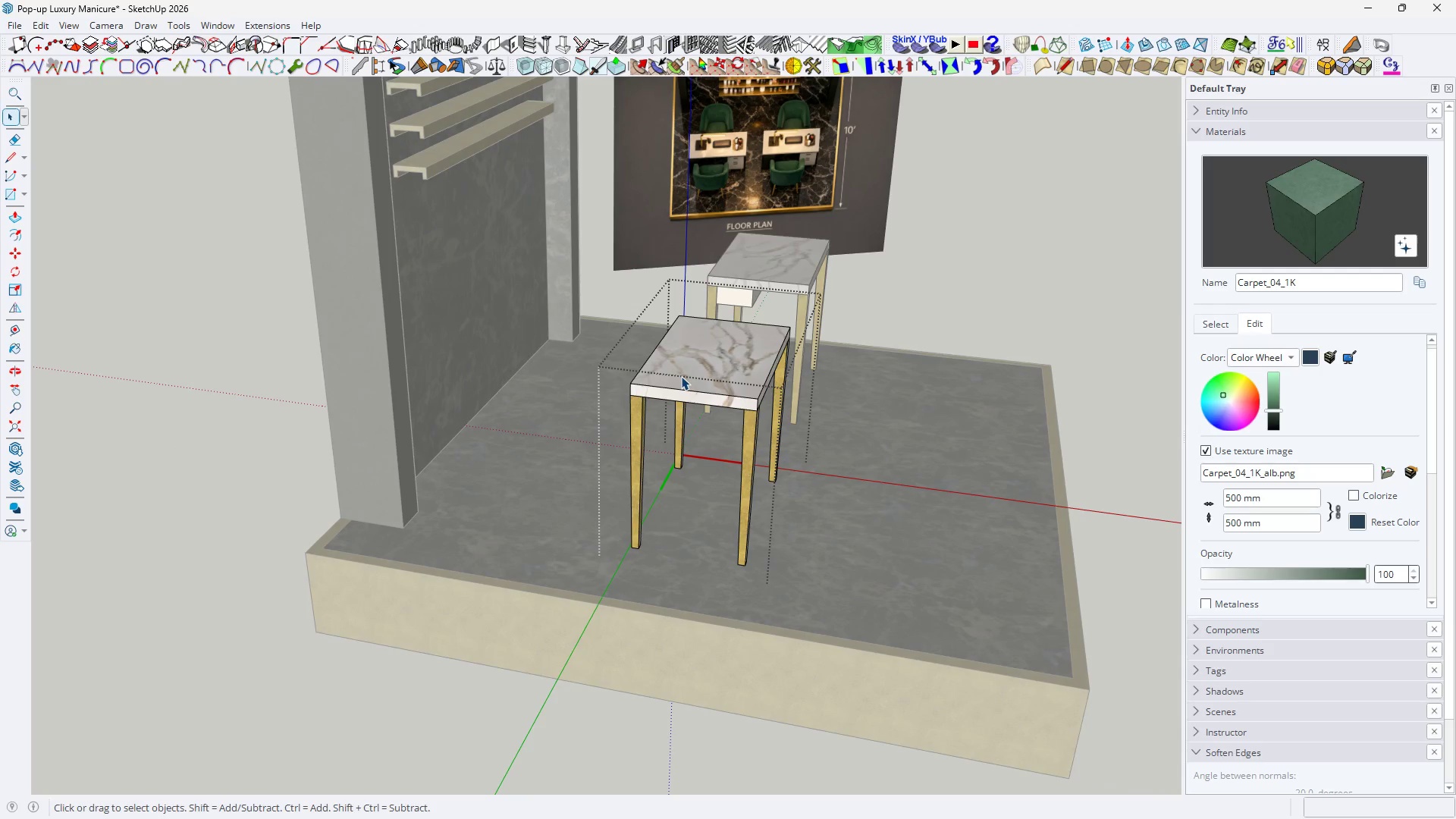 
triple_click([681, 376])
 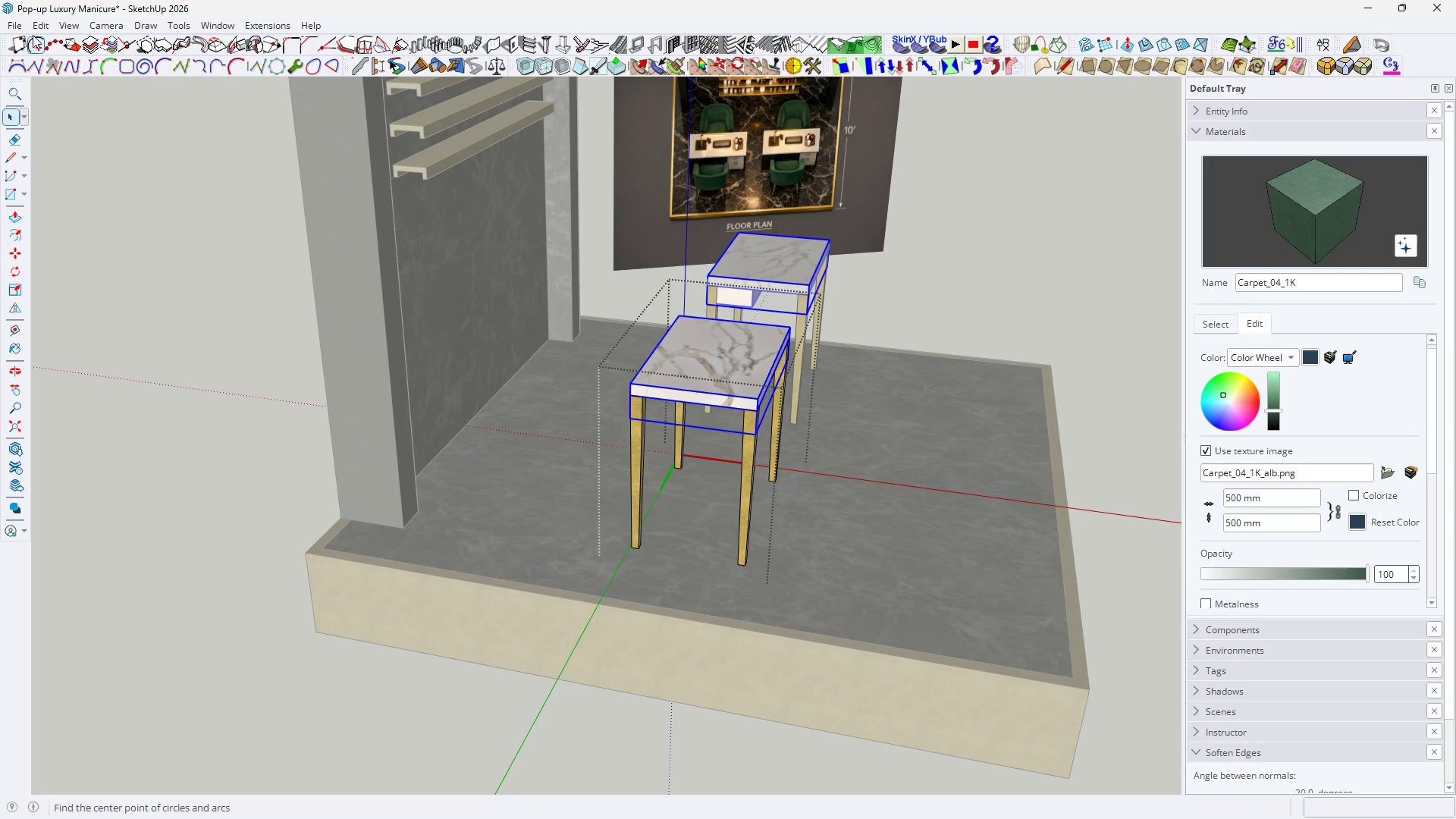 
left_click([45, 18])
 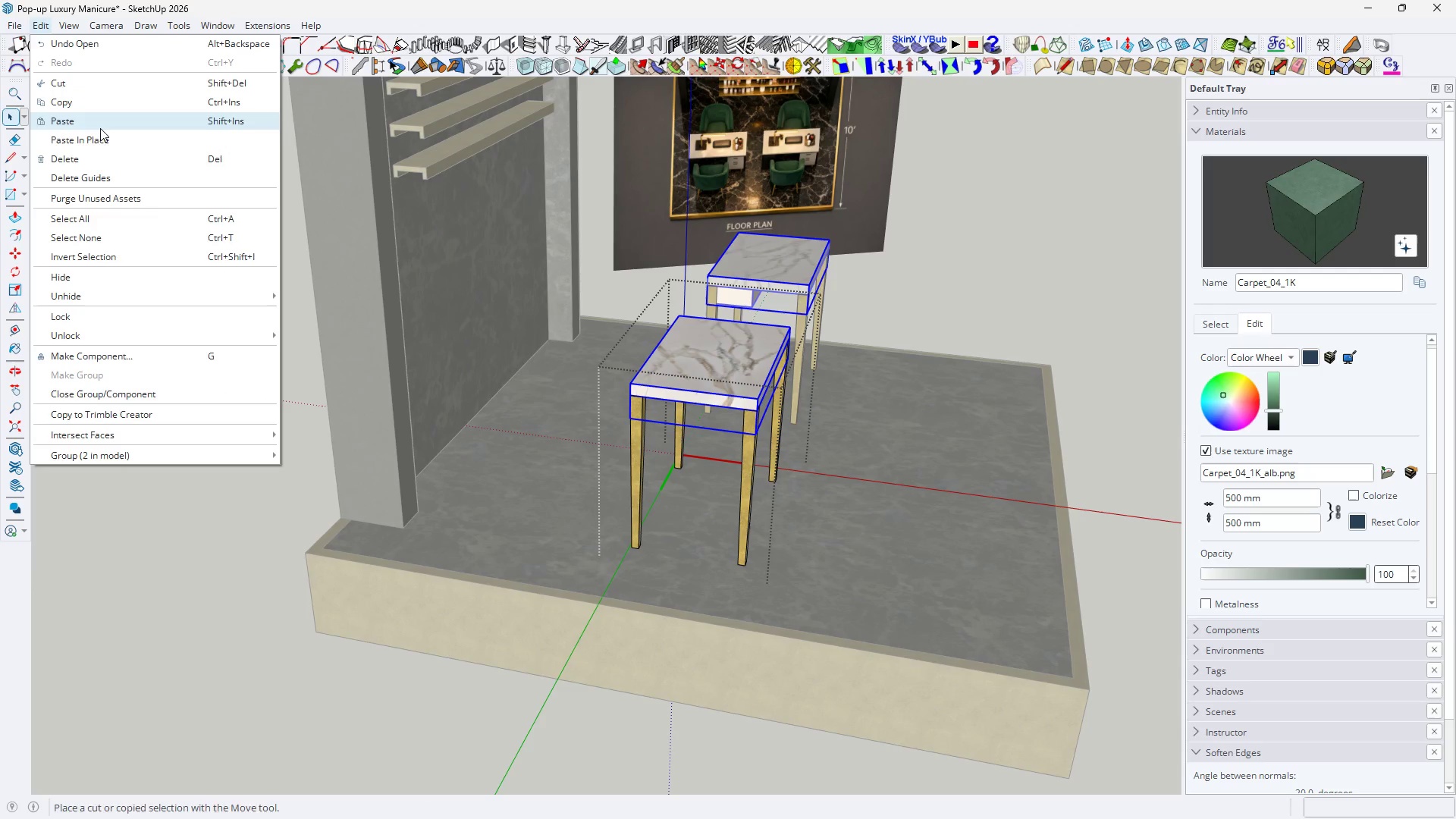 
left_click([102, 135])
 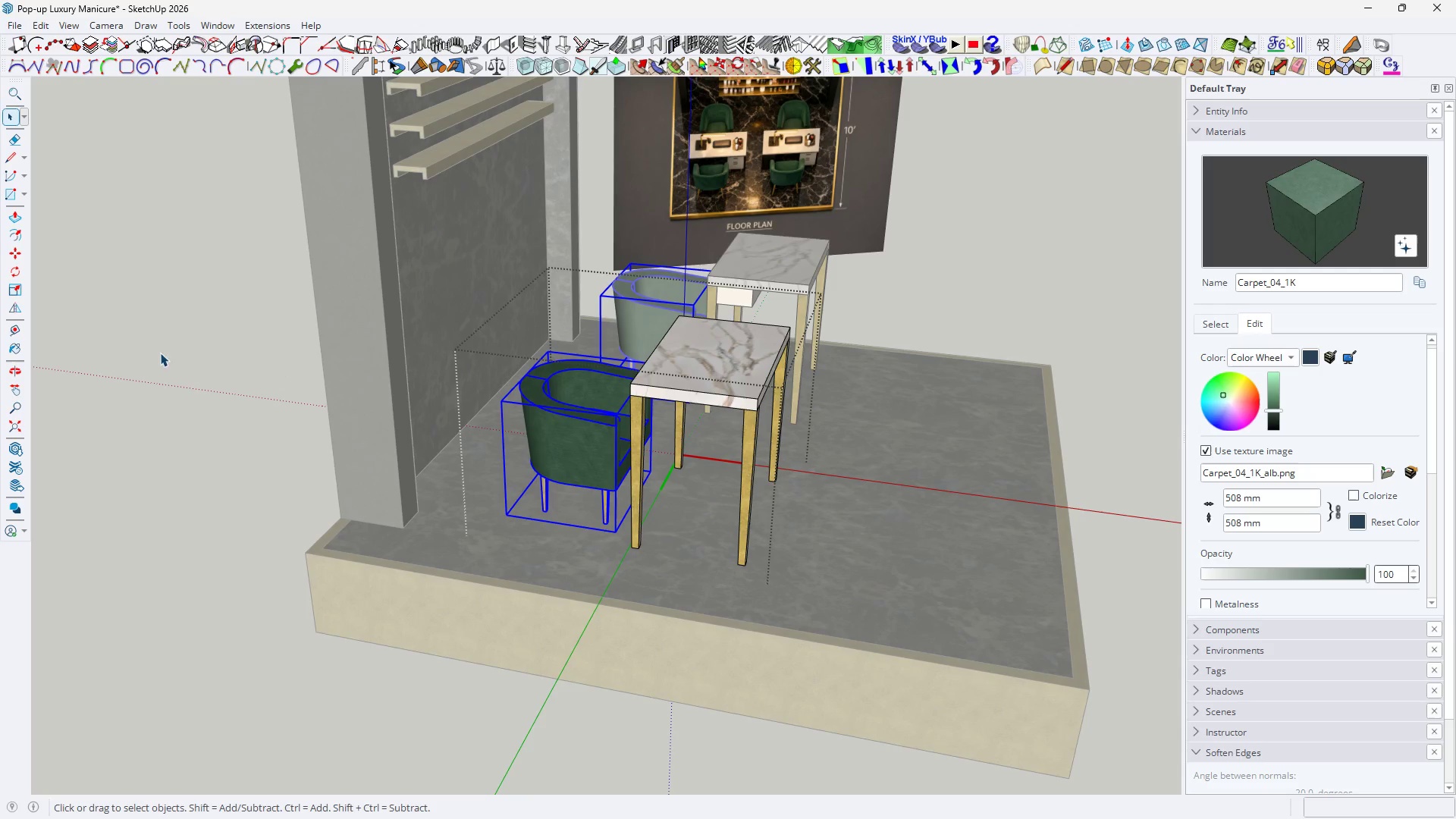 
scroll: coordinate [836, 369], scroll_direction: up, amount: 3.0
 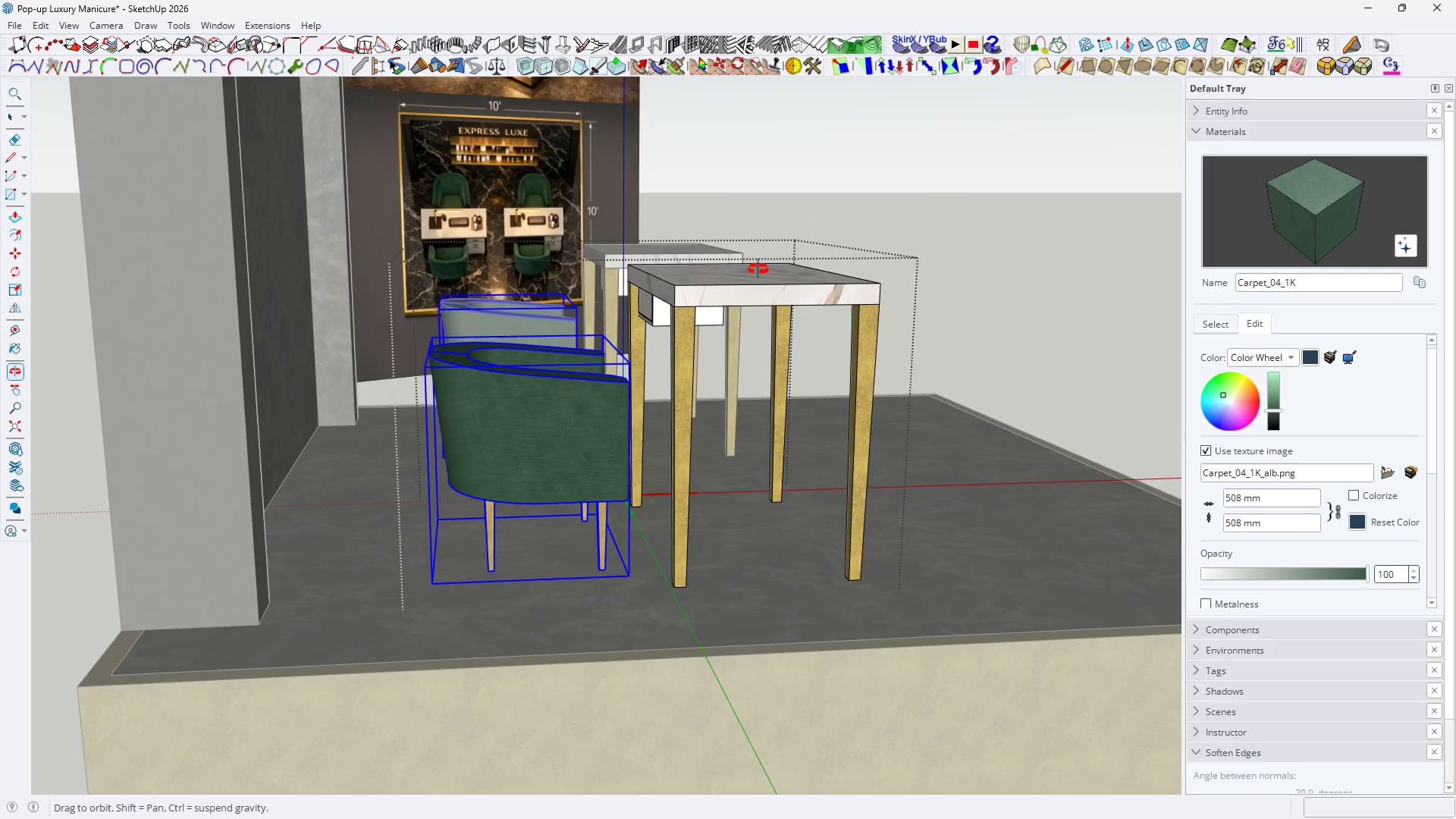 
type(HH )
 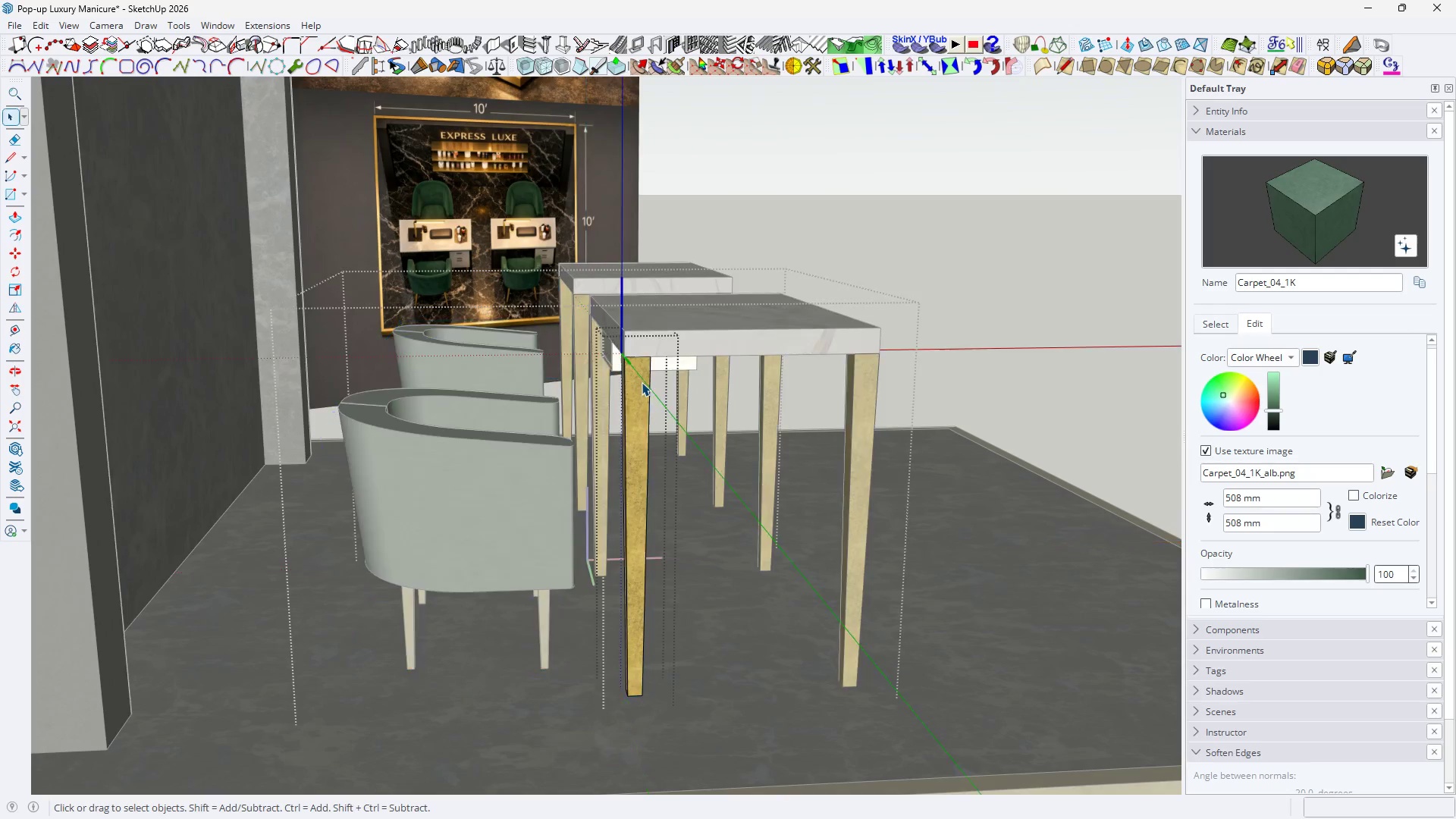 
left_click_drag(start_coordinate=[733, 281], to_coordinate=[707, 327])
 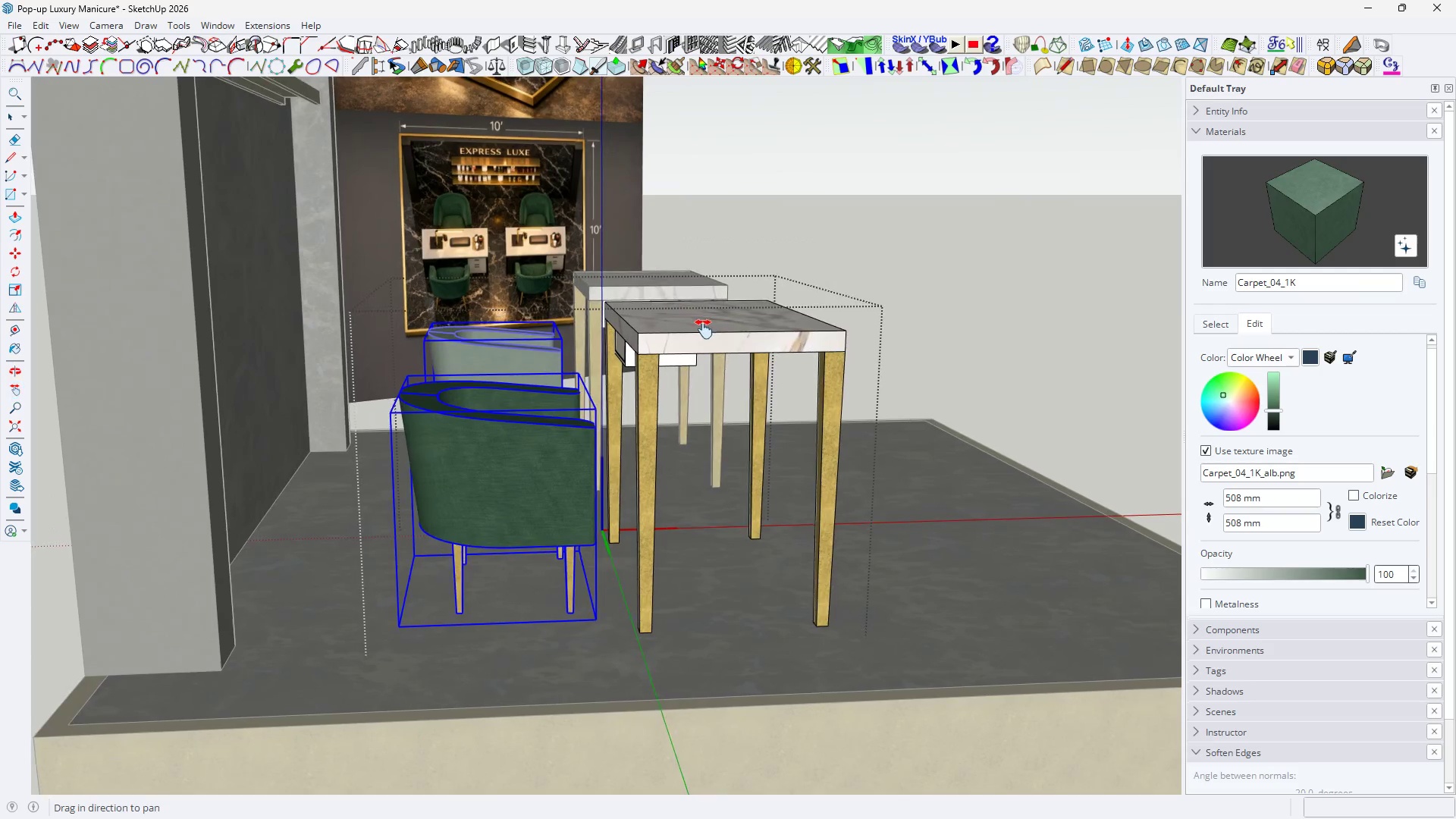 
left_click([642, 382])
 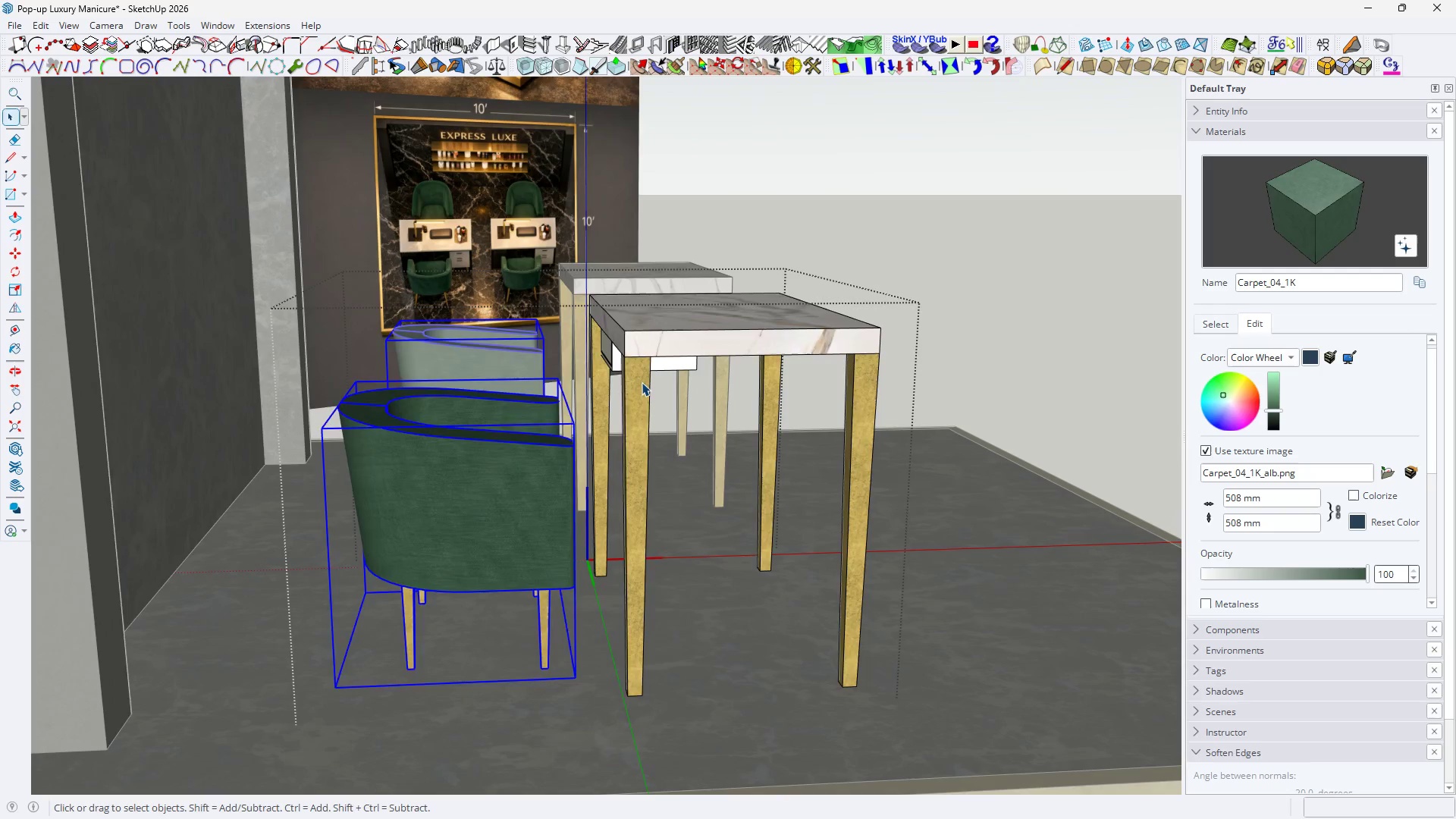 
scroll: coordinate [695, 344], scroll_direction: up, amount: 2.0
 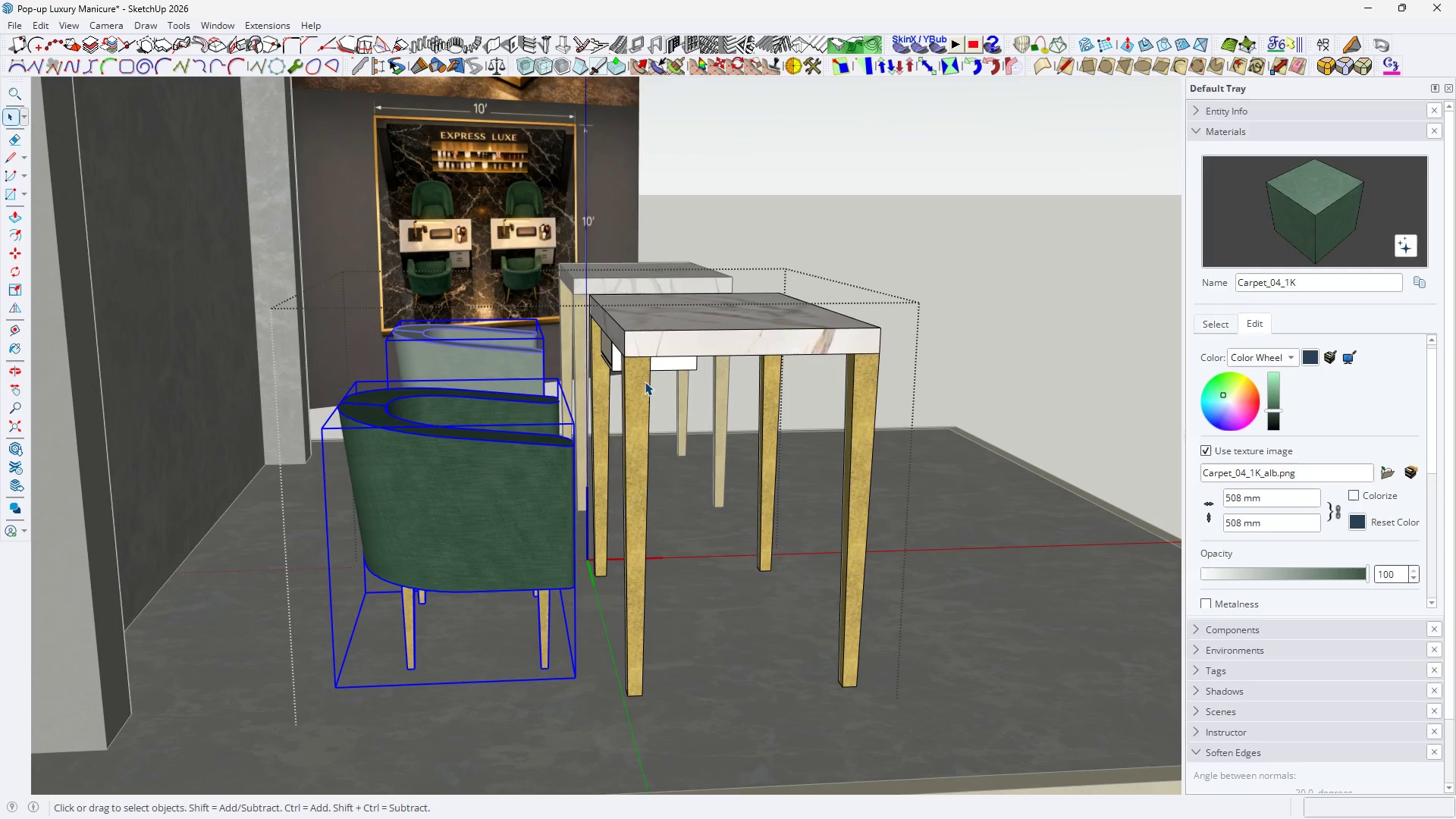 
double_click([642, 382])
 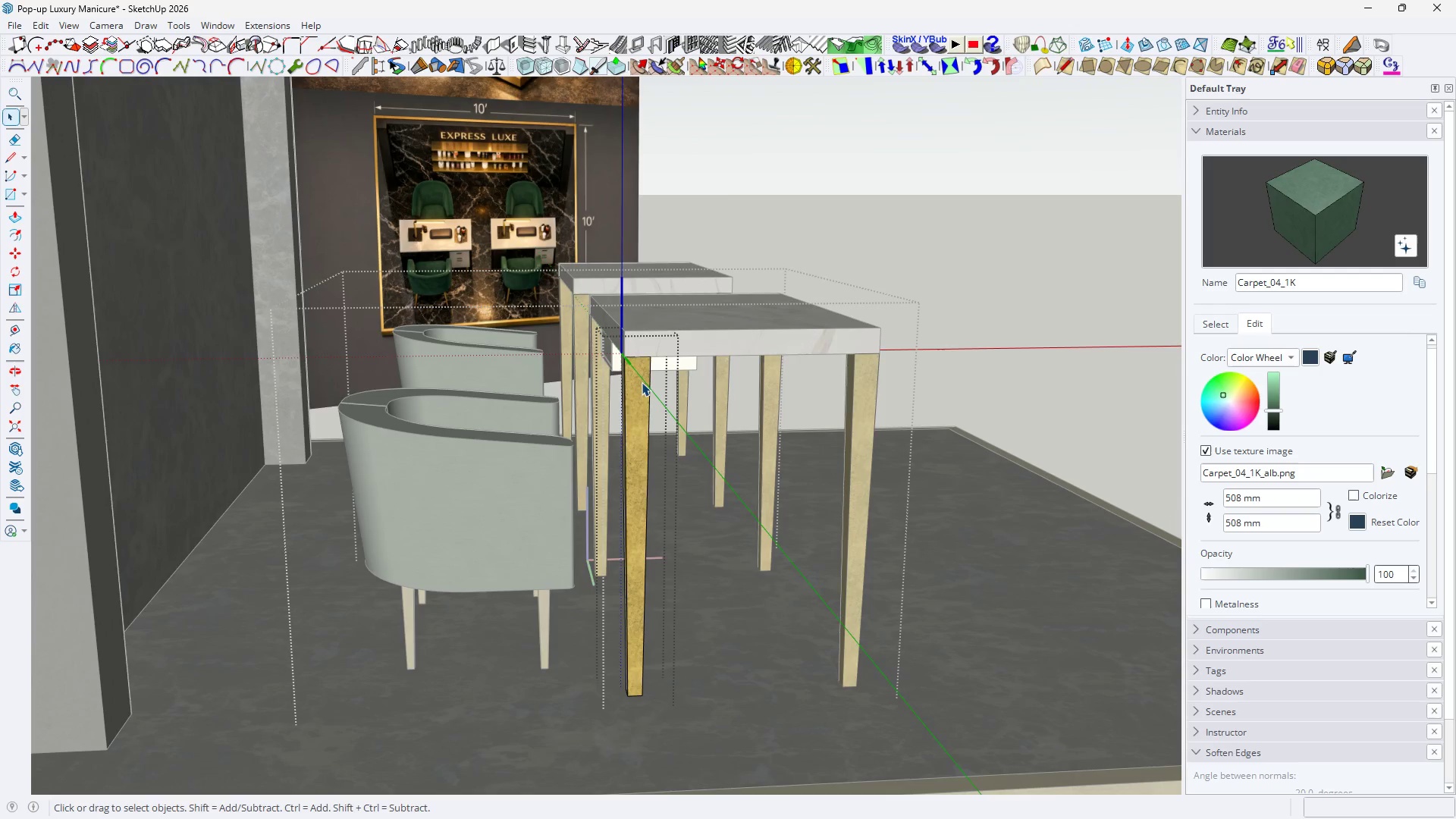 
triple_click([642, 382])
 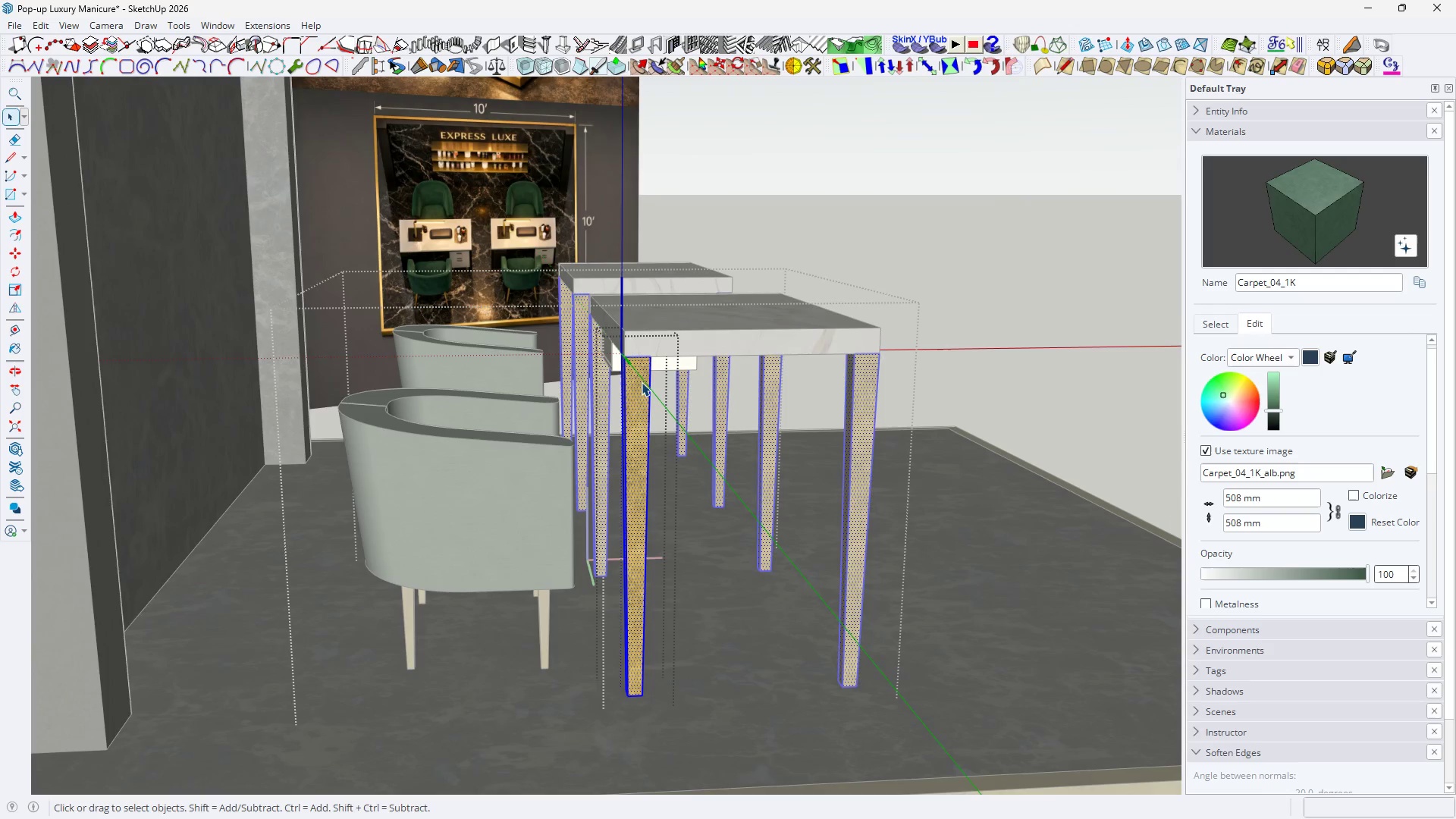 
triple_click([642, 382])
 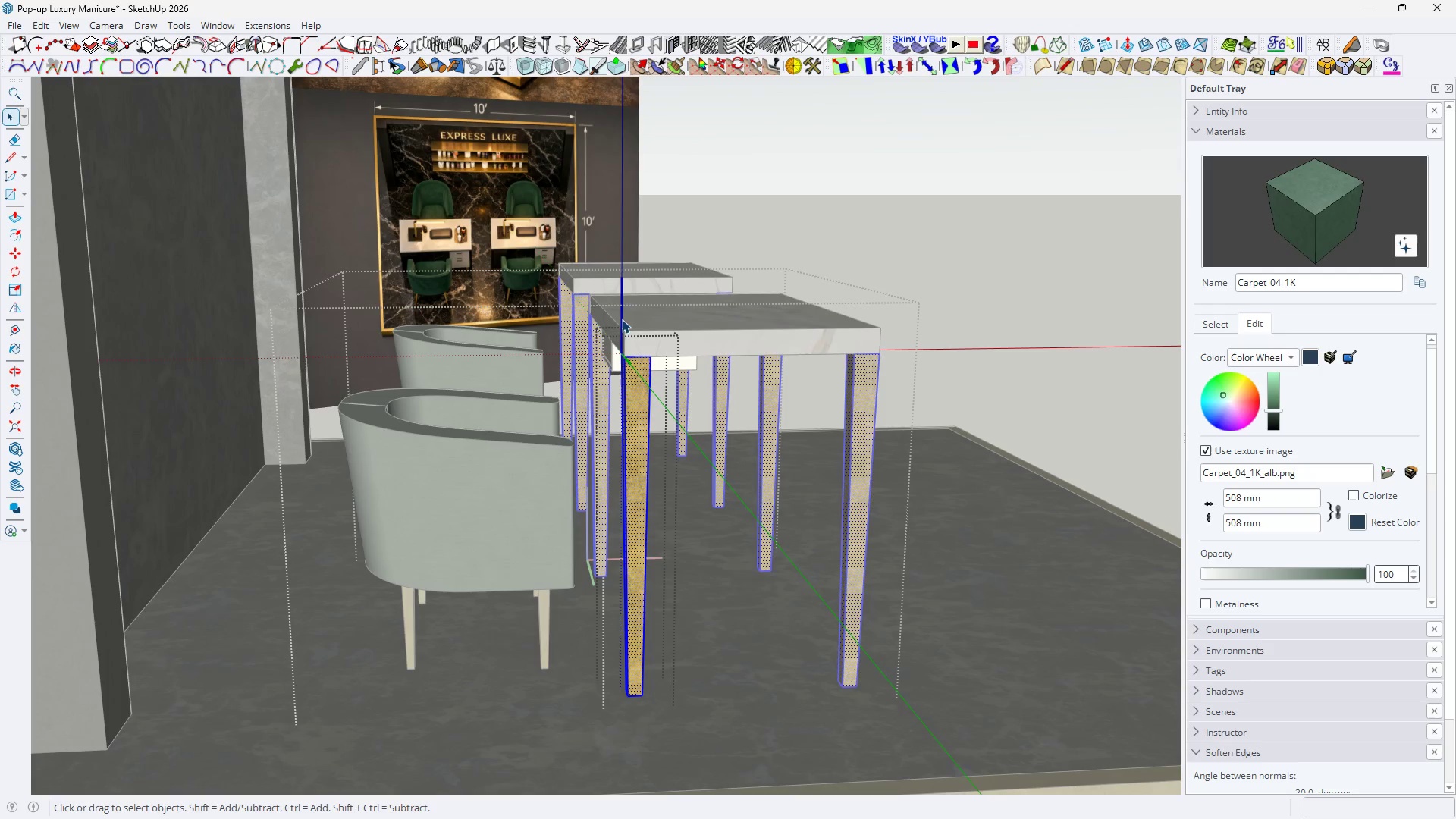 
left_click_drag(start_coordinate=[607, 324], to_coordinate=[711, 420])
 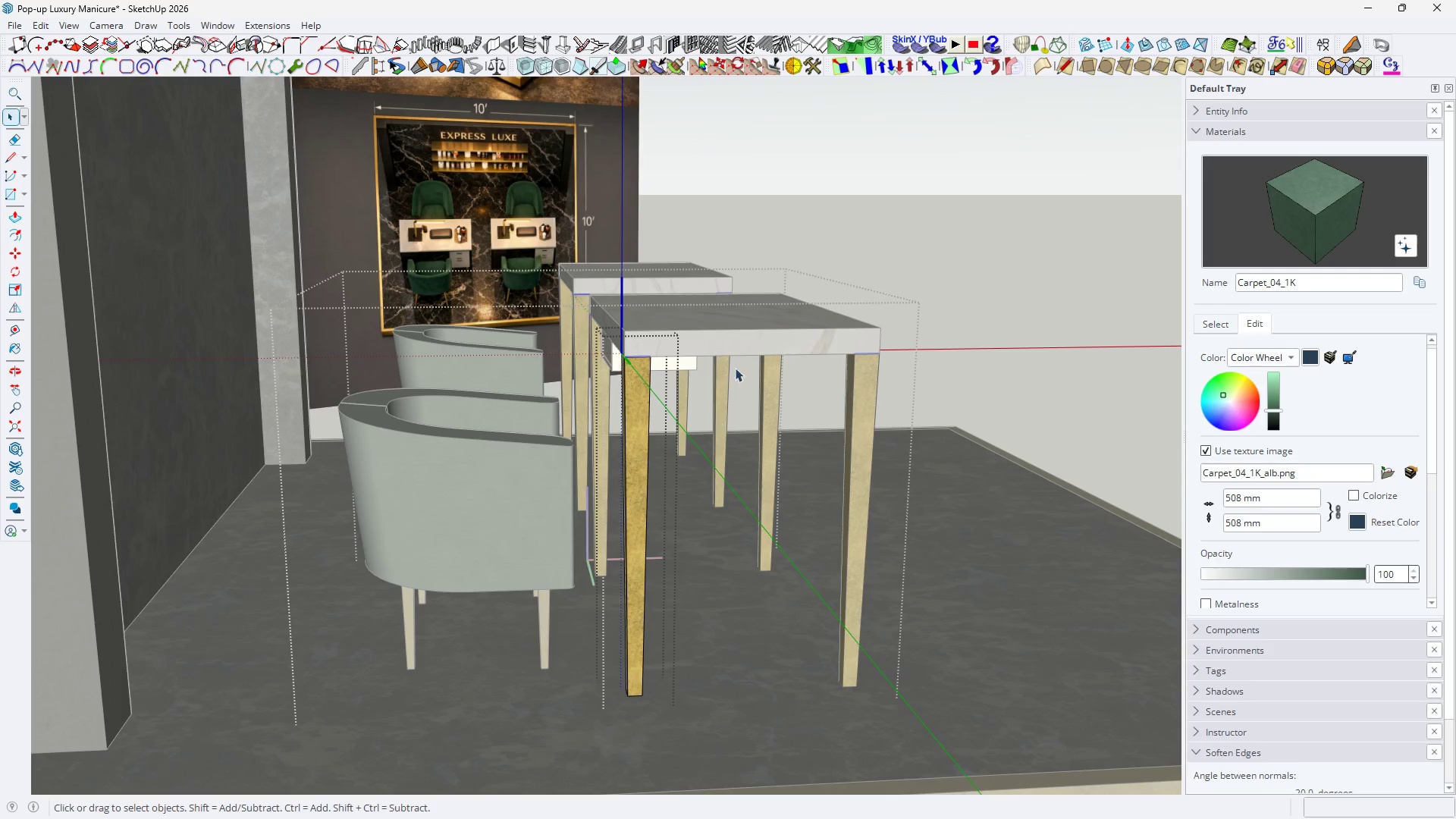 
type(M200)
 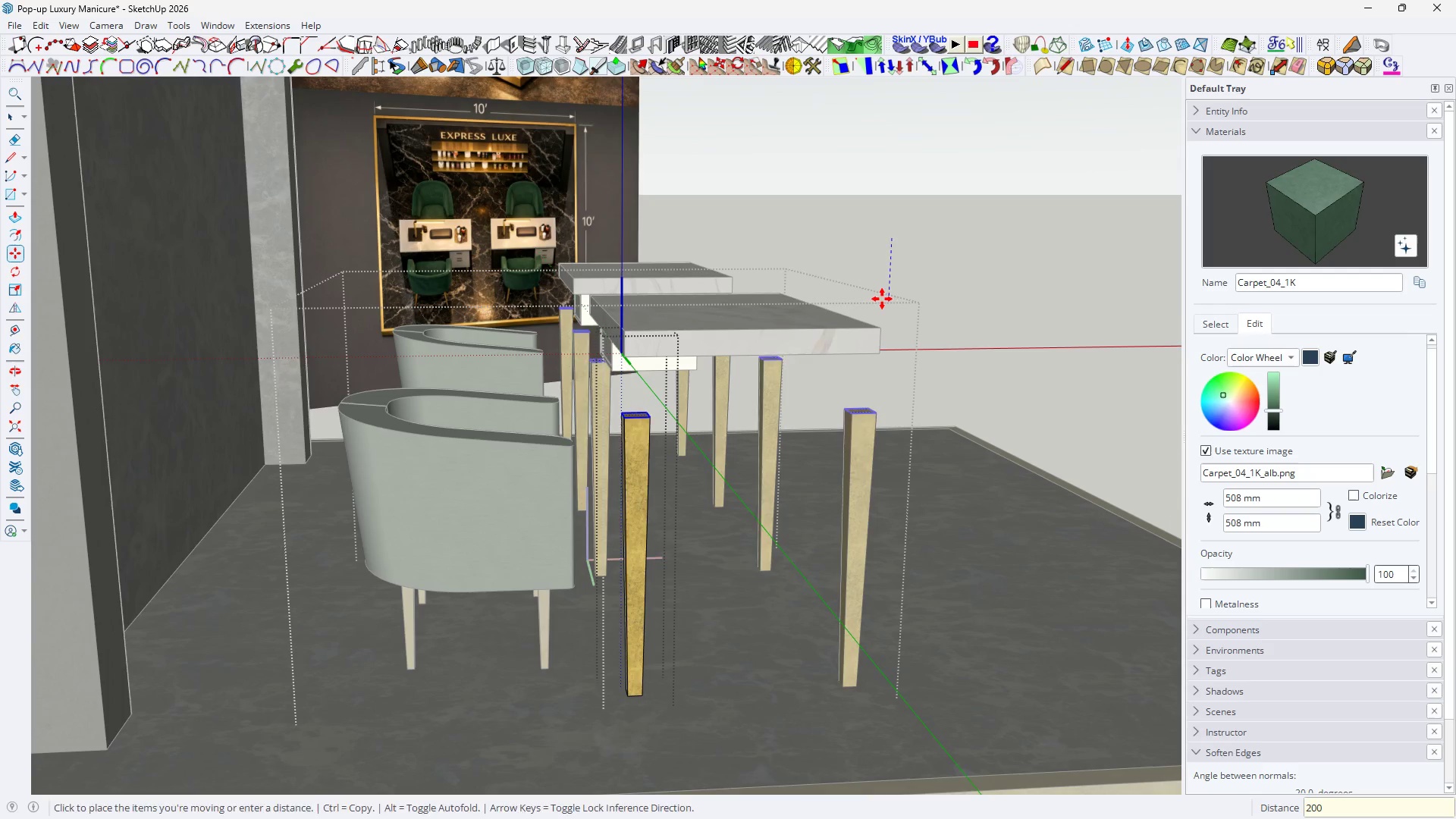 
key(Enter)
 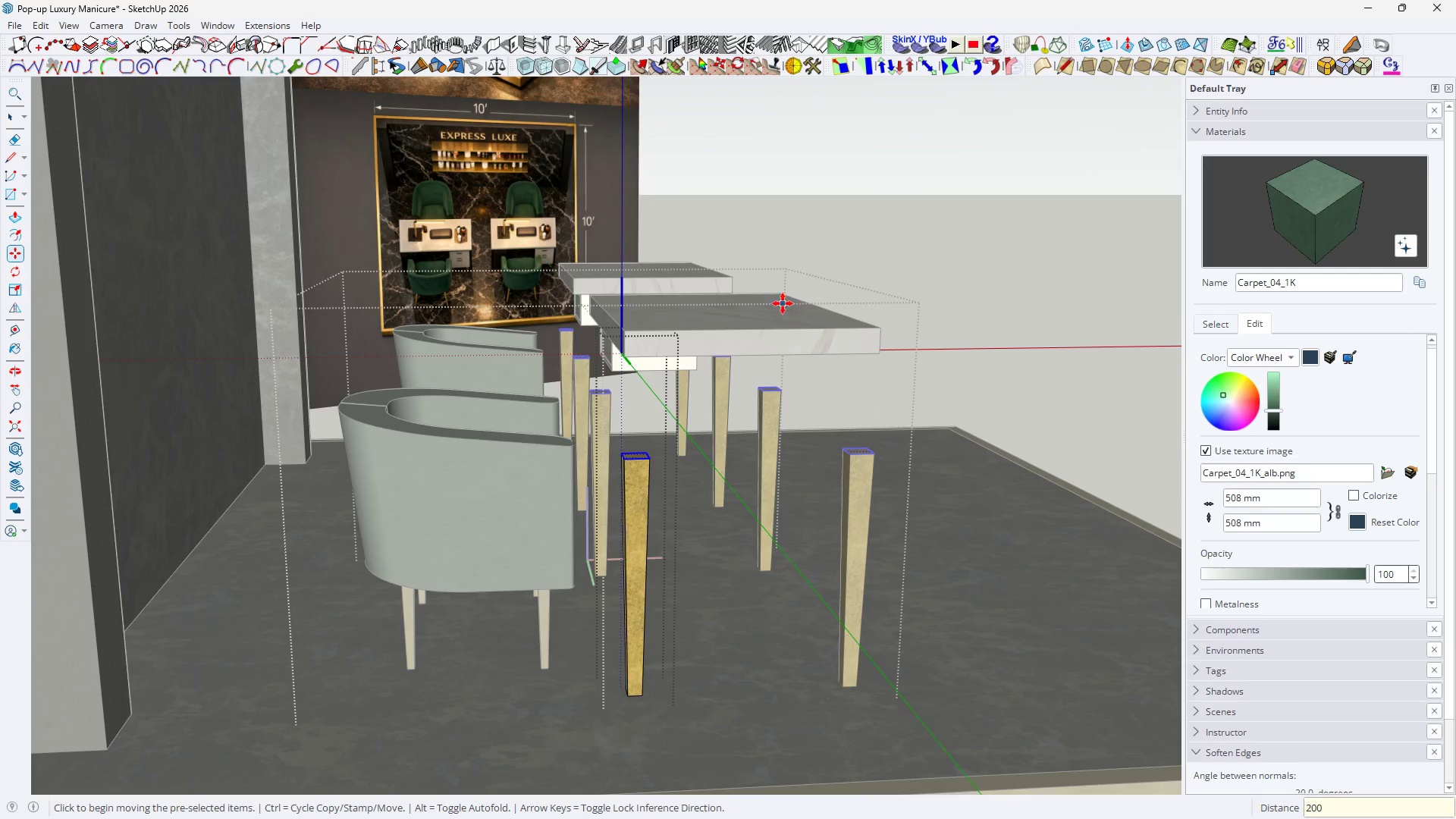 
key(Space)
 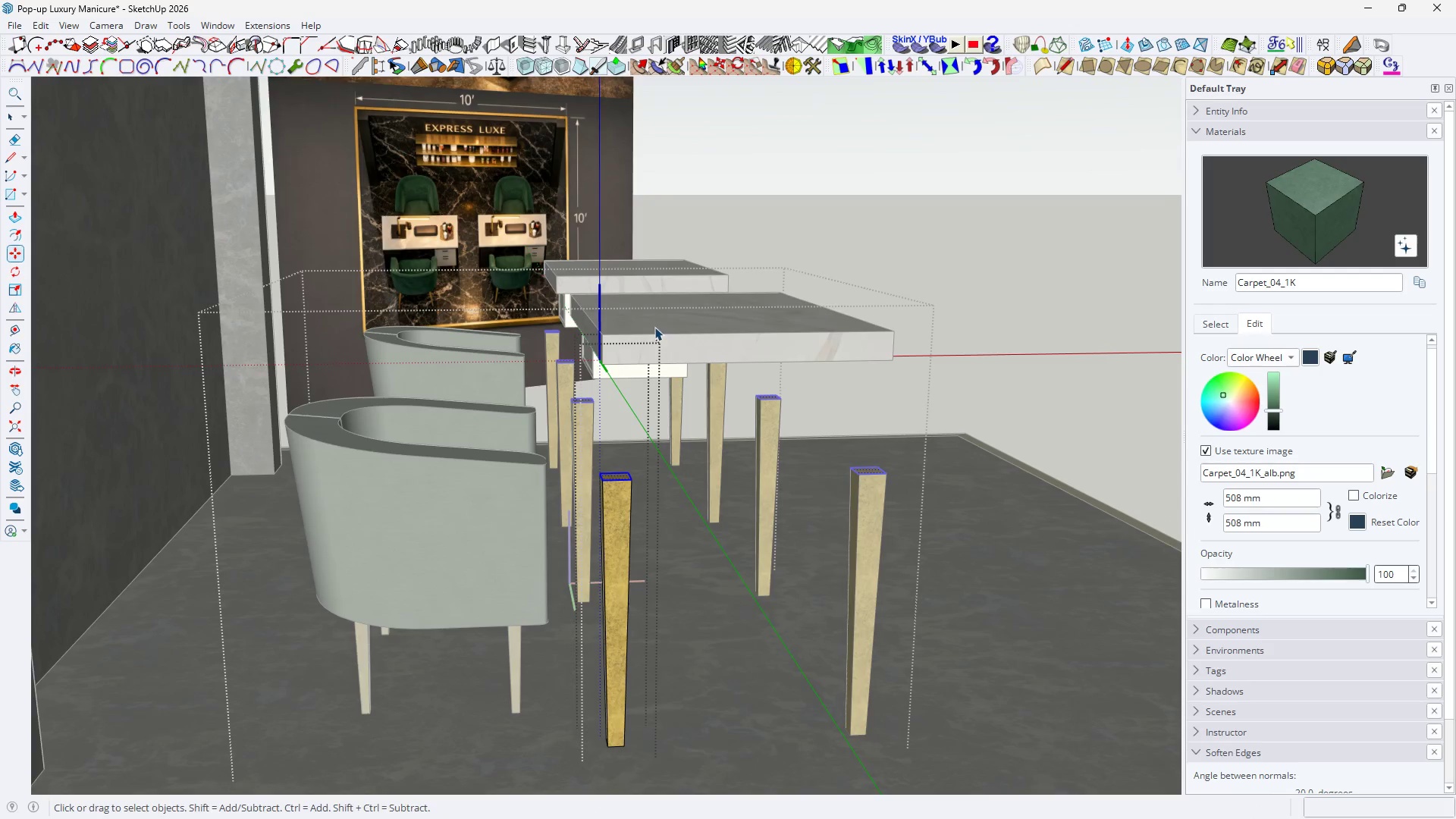 
key(Escape)
 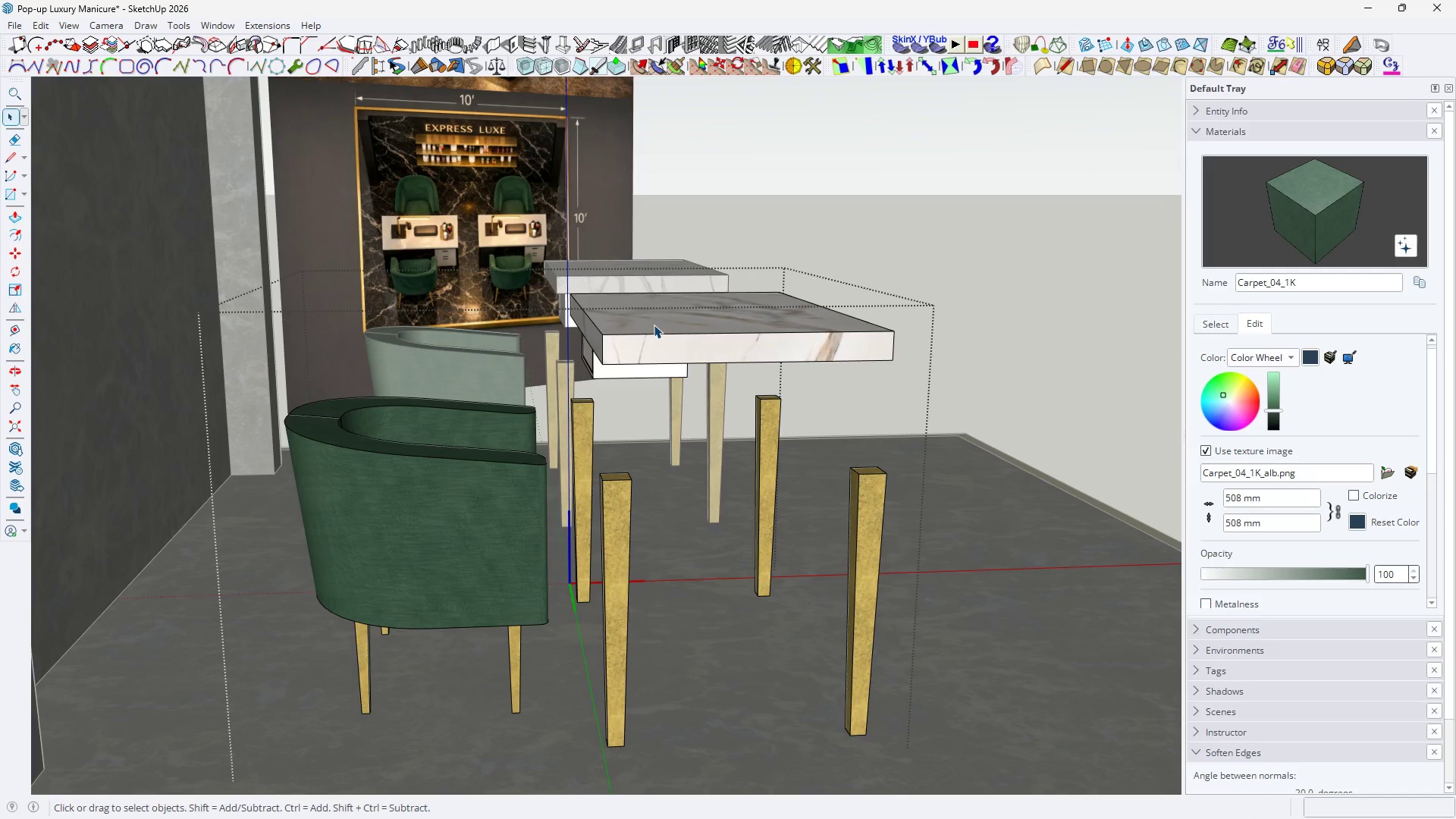 
scroll: coordinate [783, 303], scroll_direction: up, amount: 1.0
 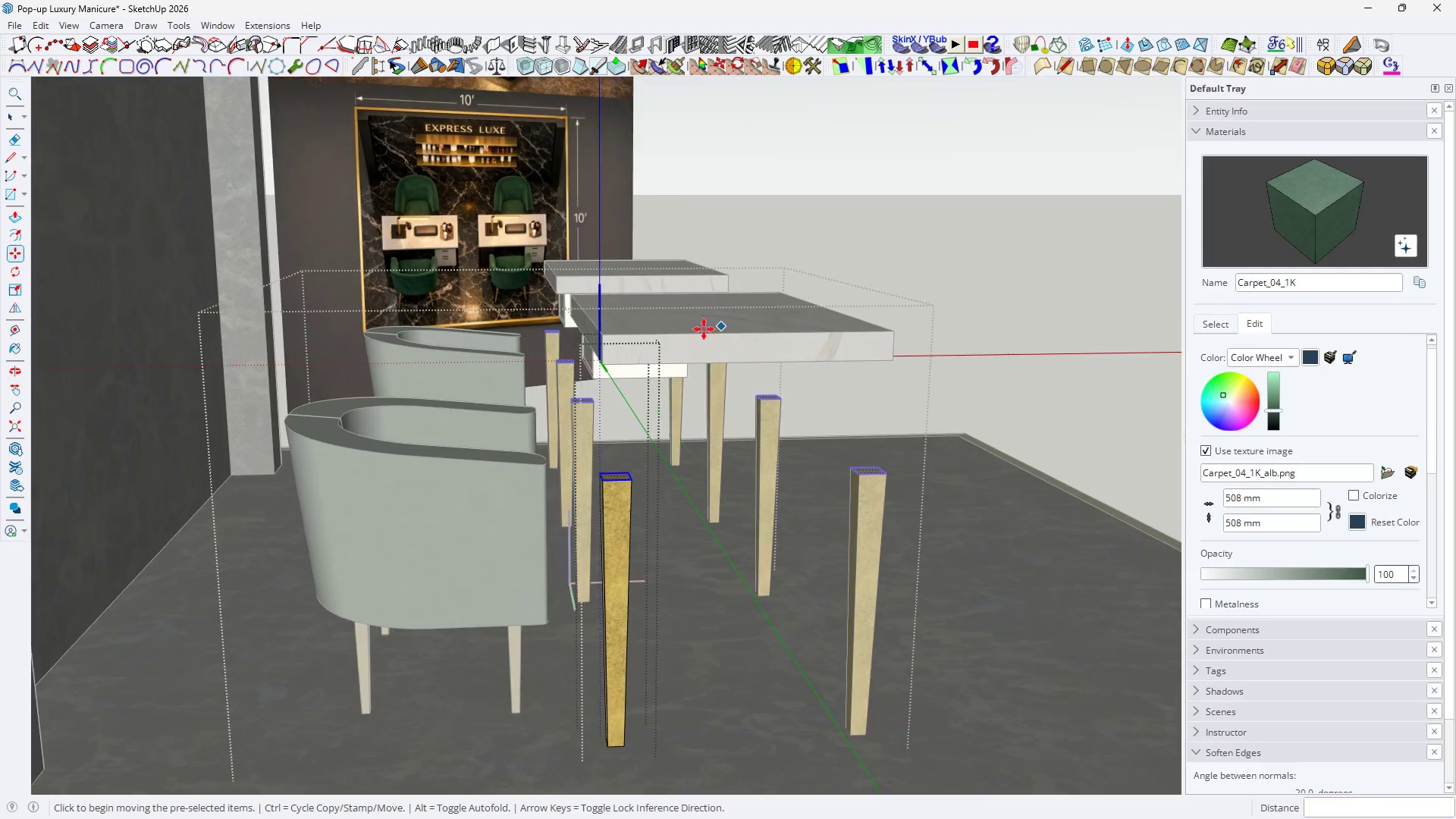 
left_click([654, 325])
 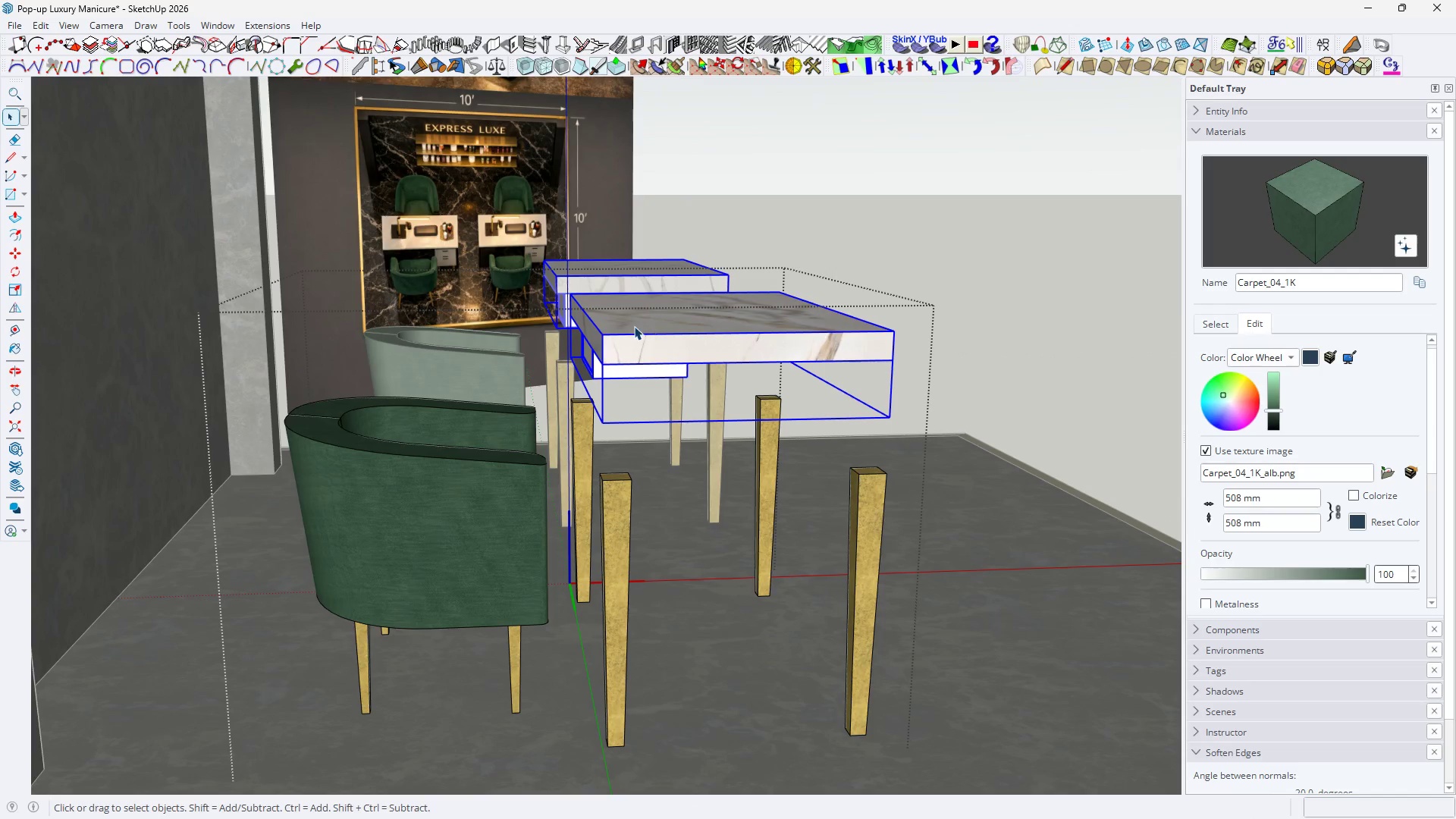 
scroll: coordinate [639, 332], scroll_direction: up, amount: 3.0
 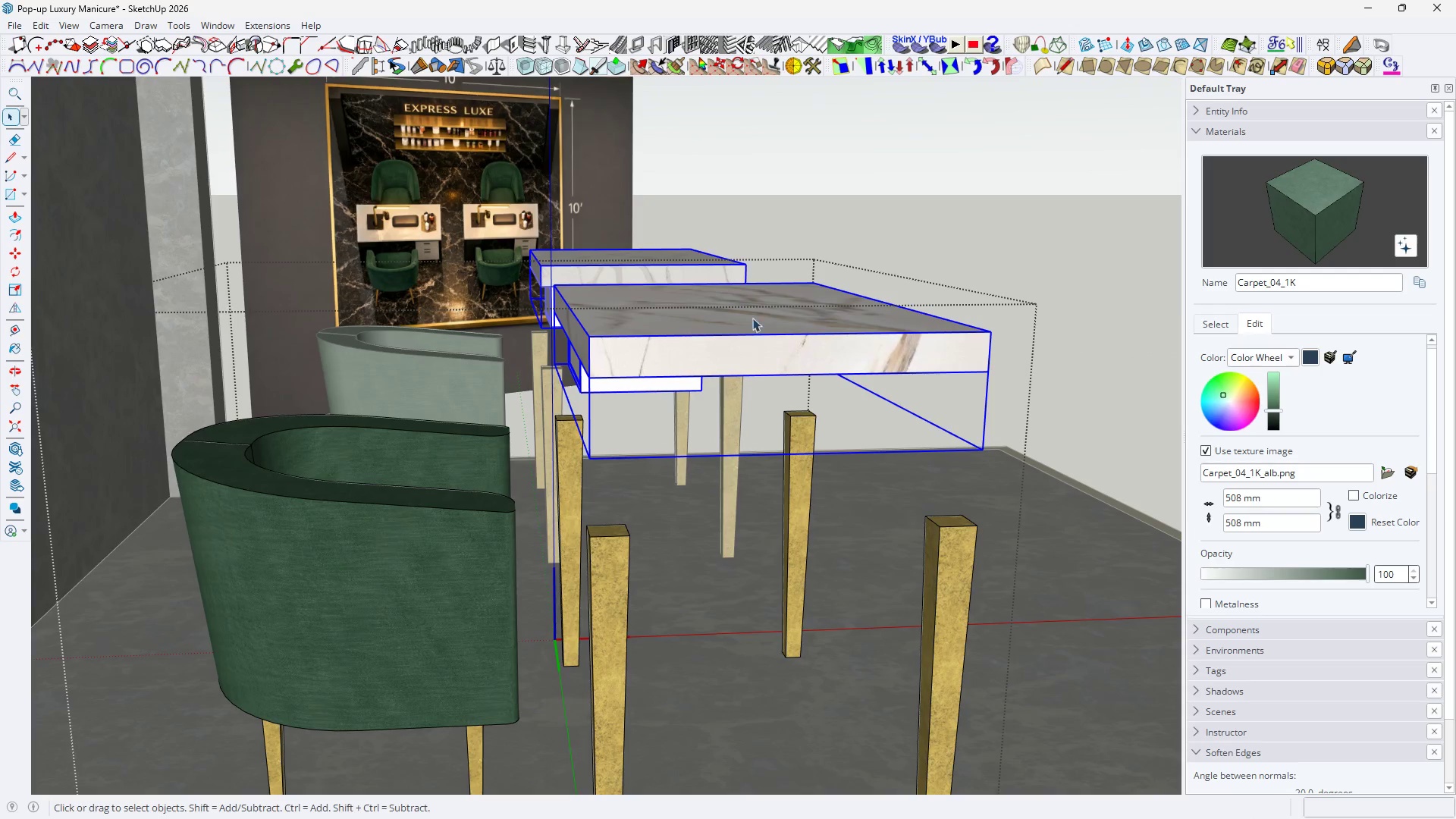 
key(Space)
 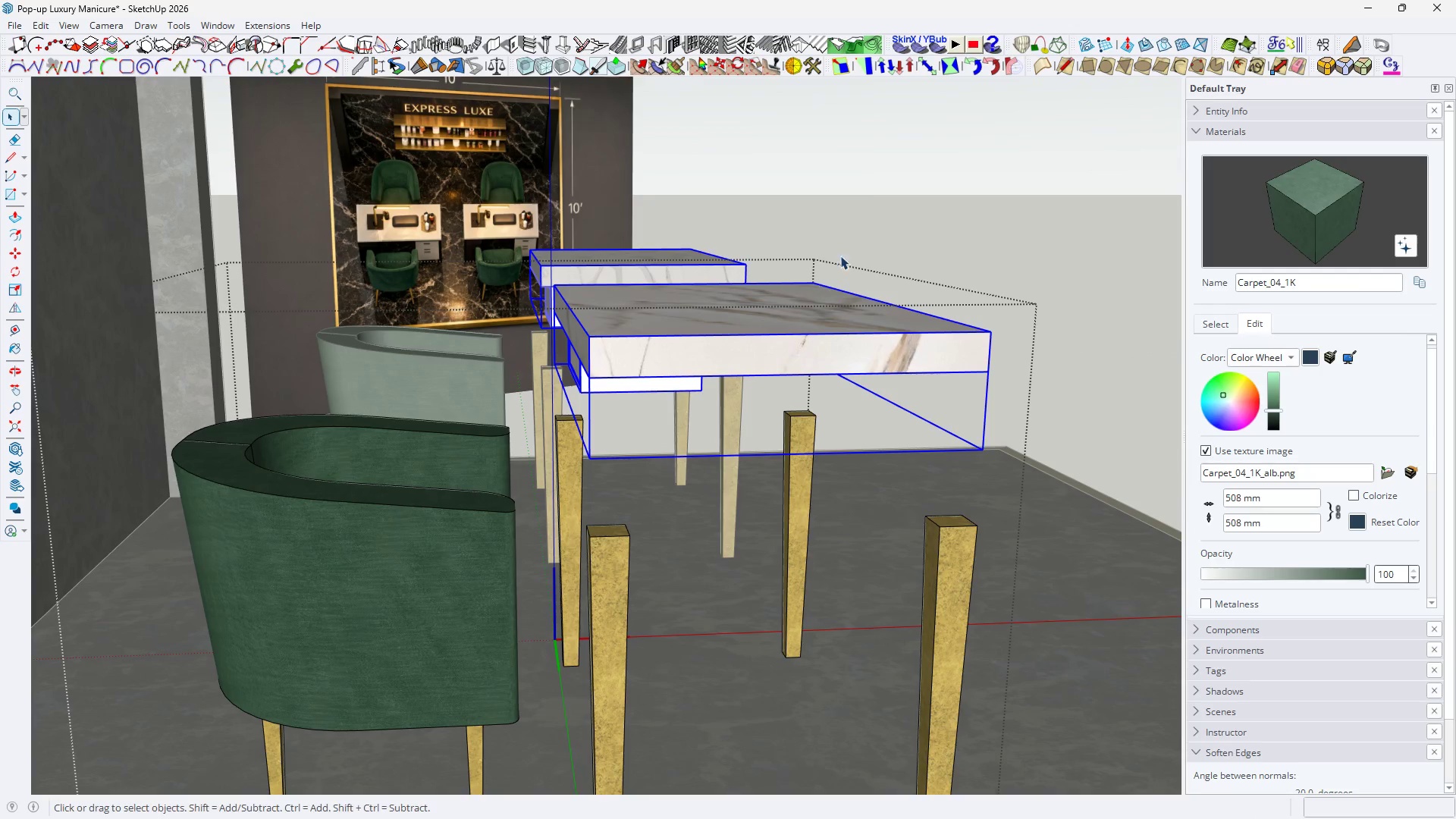 
key(M)
 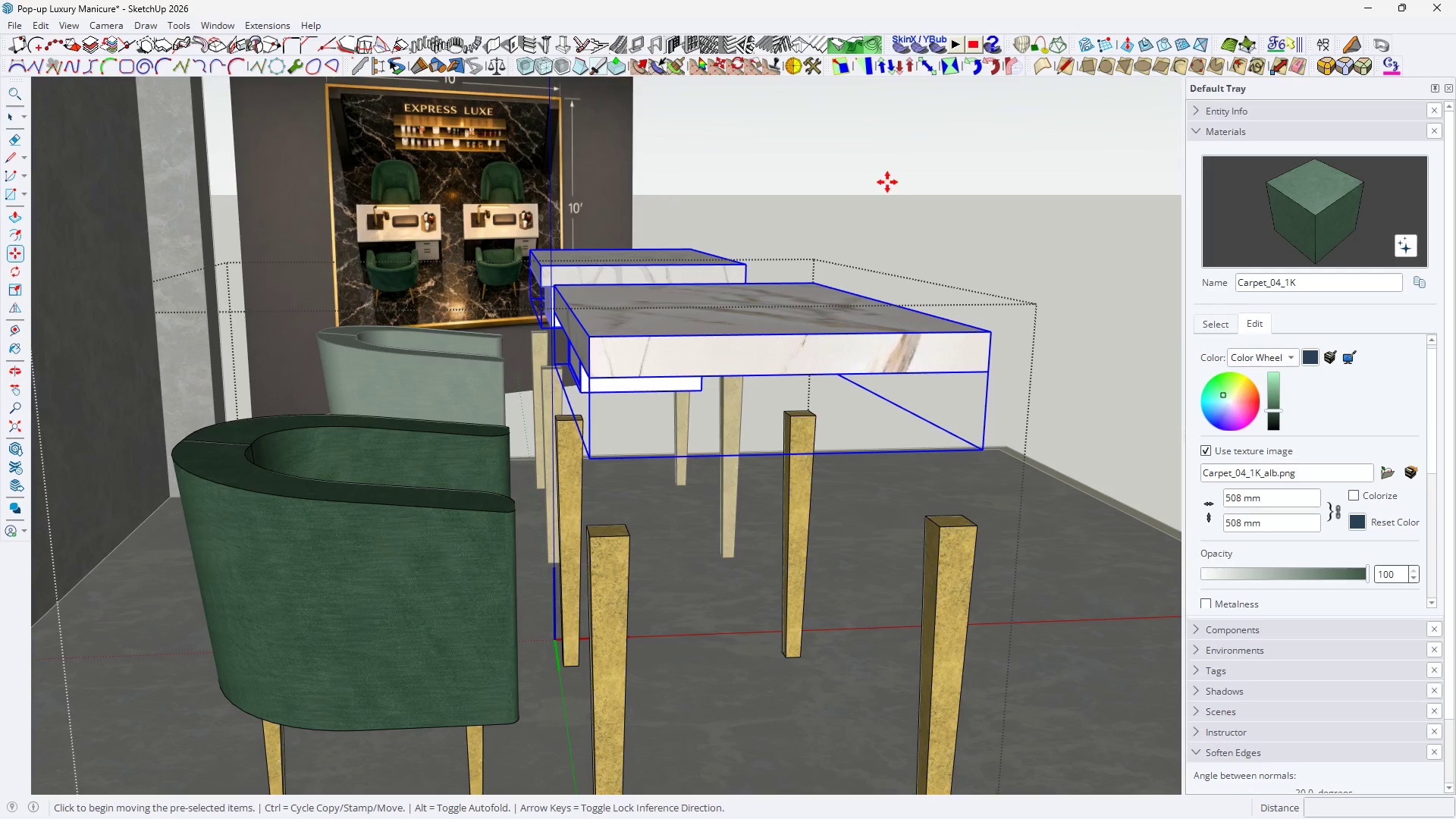 
left_click([893, 162])
 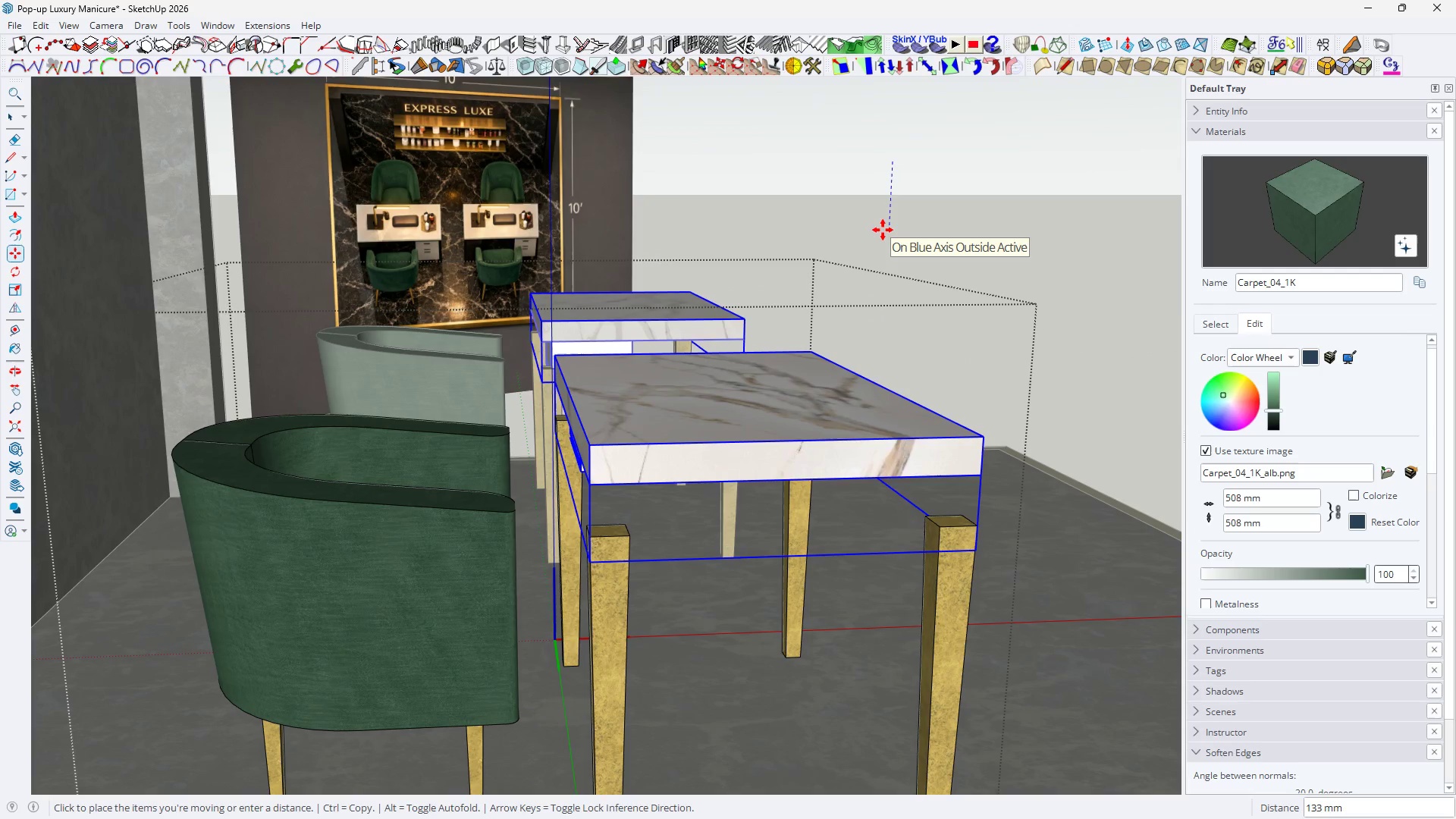 
type(200)
 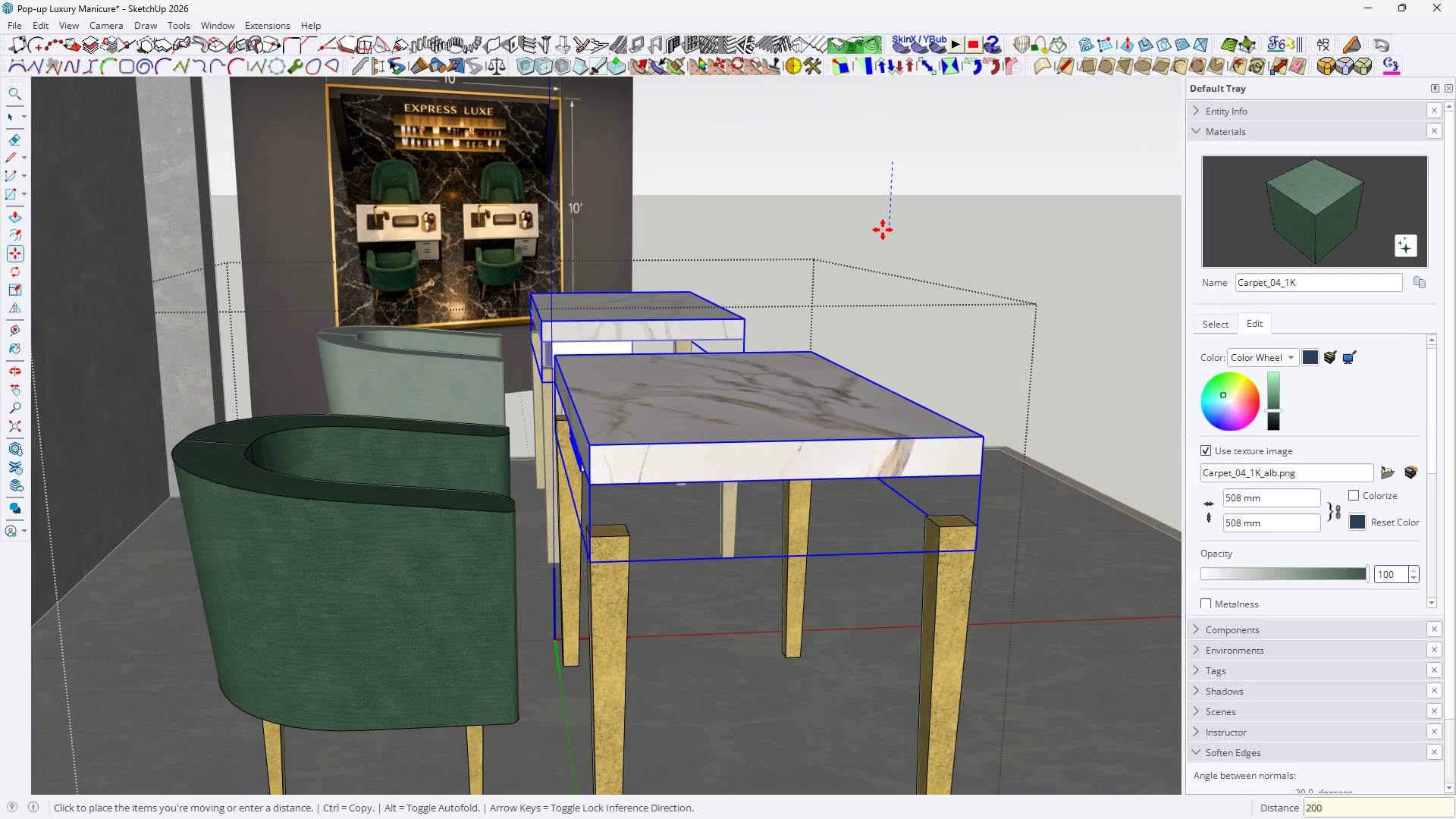 
key(Enter)
 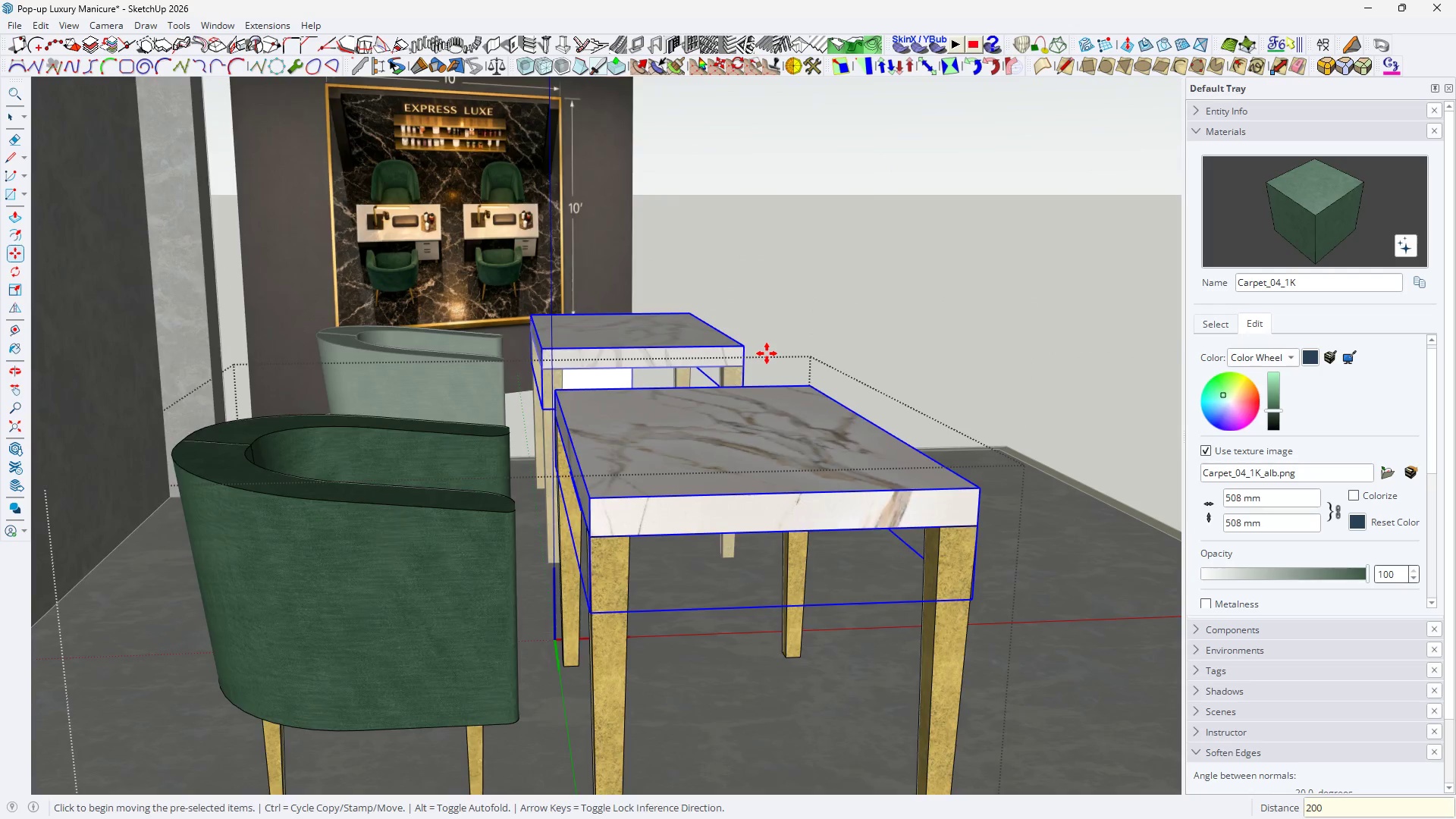 
scroll: coordinate [767, 353], scroll_direction: down, amount: 4.0
 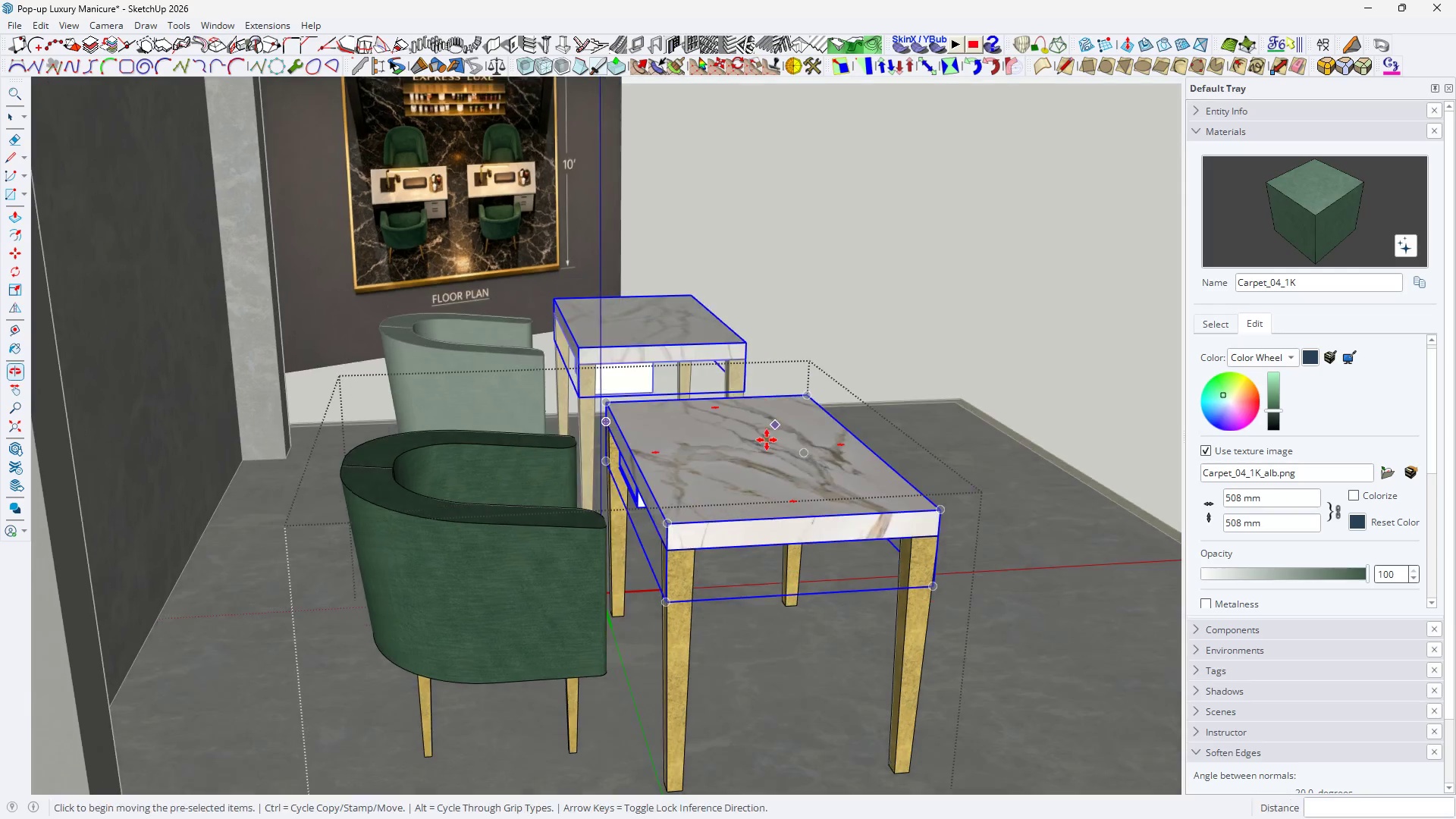 
key(Space)
 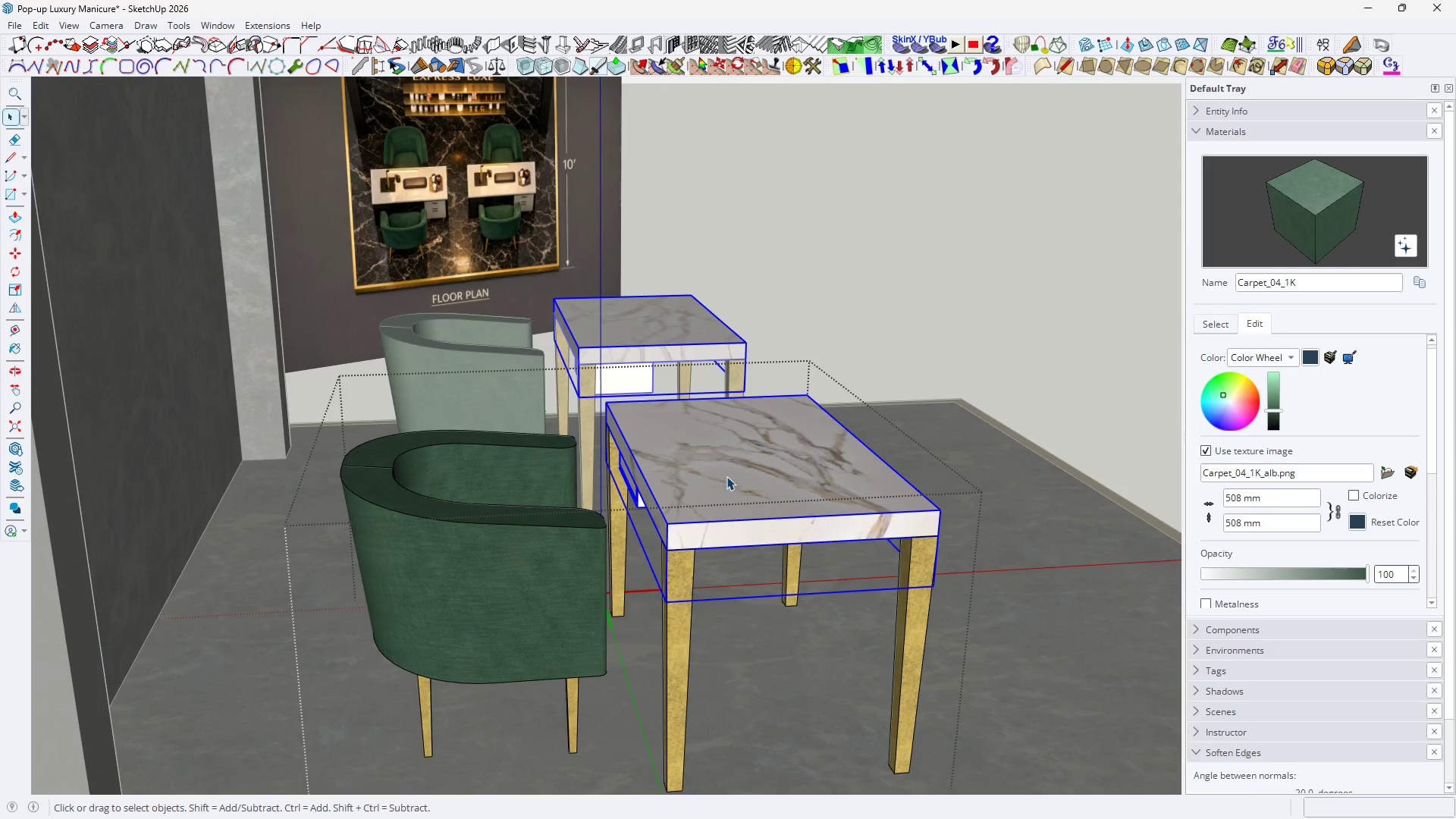 
key(Escape)
 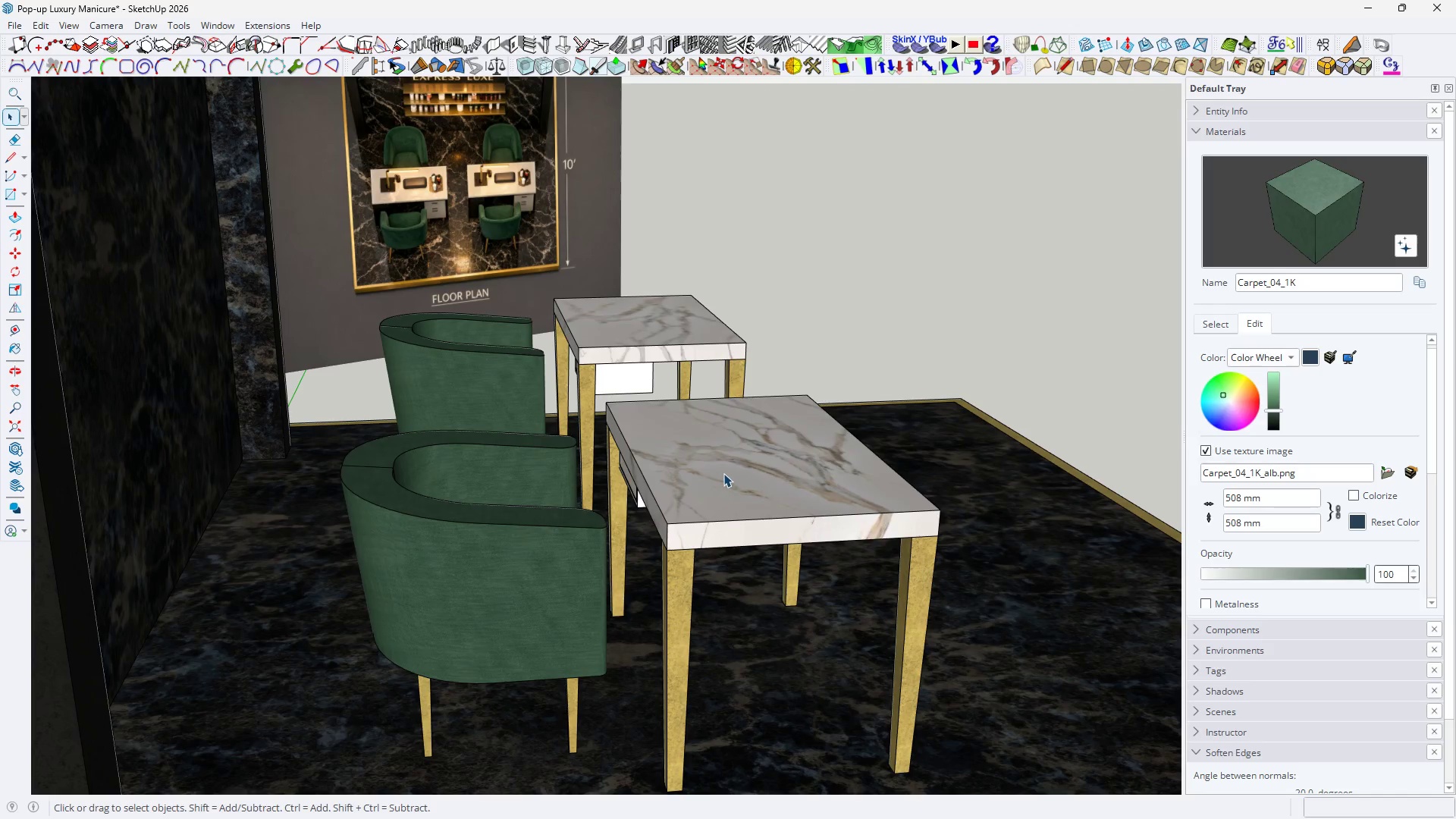 
key(Escape)
 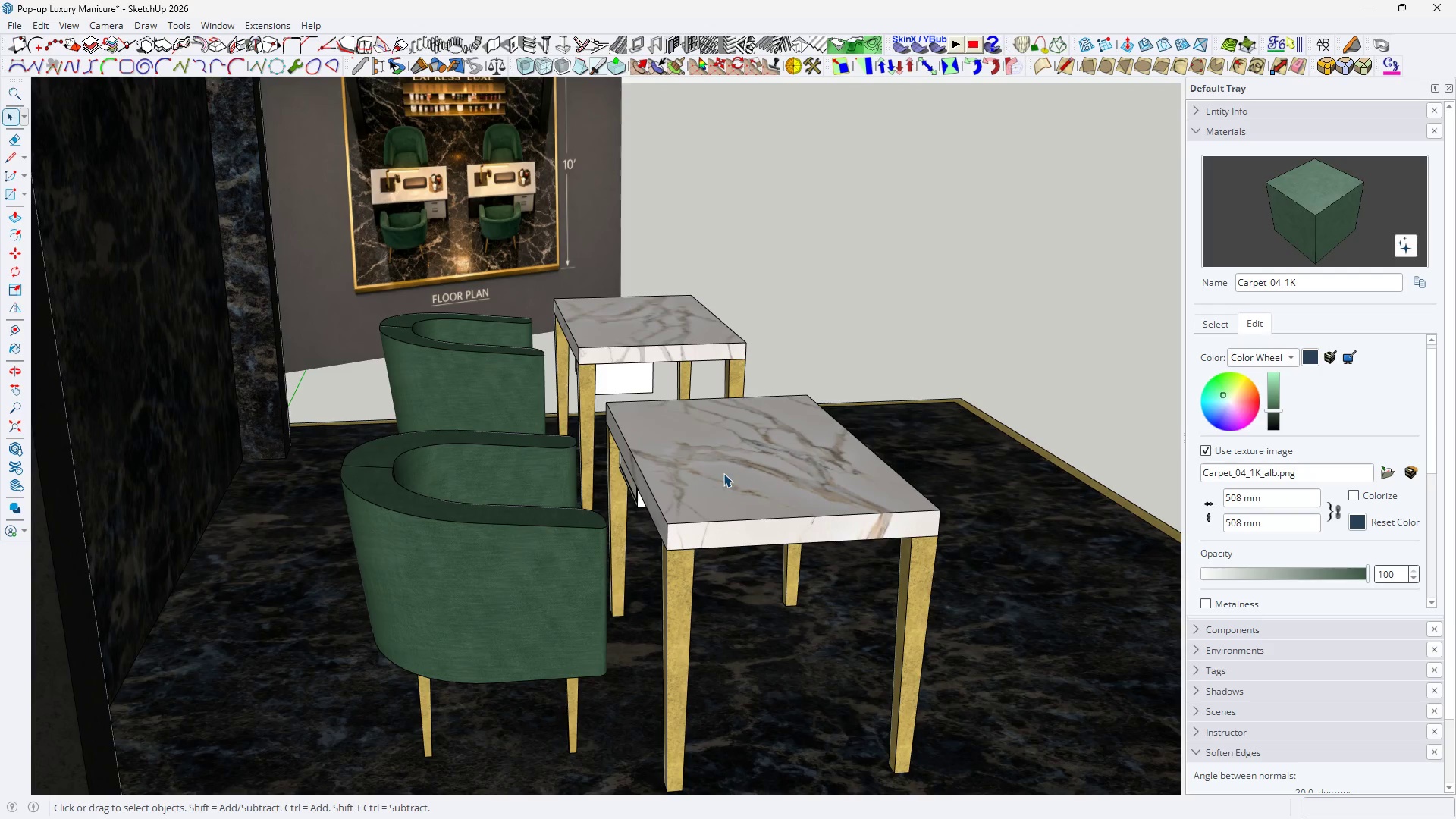 
key(Escape)
 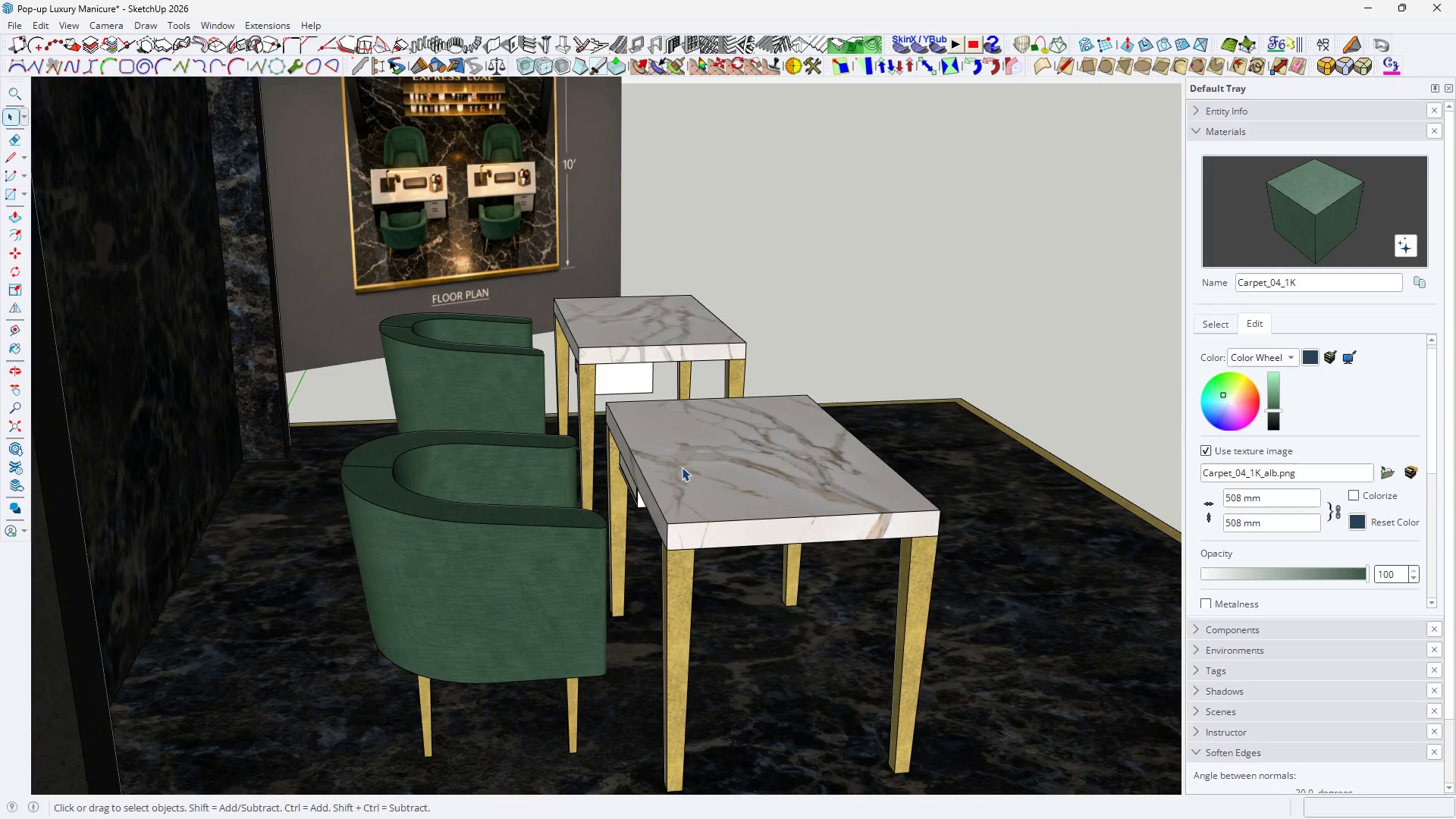 
key(Escape)
 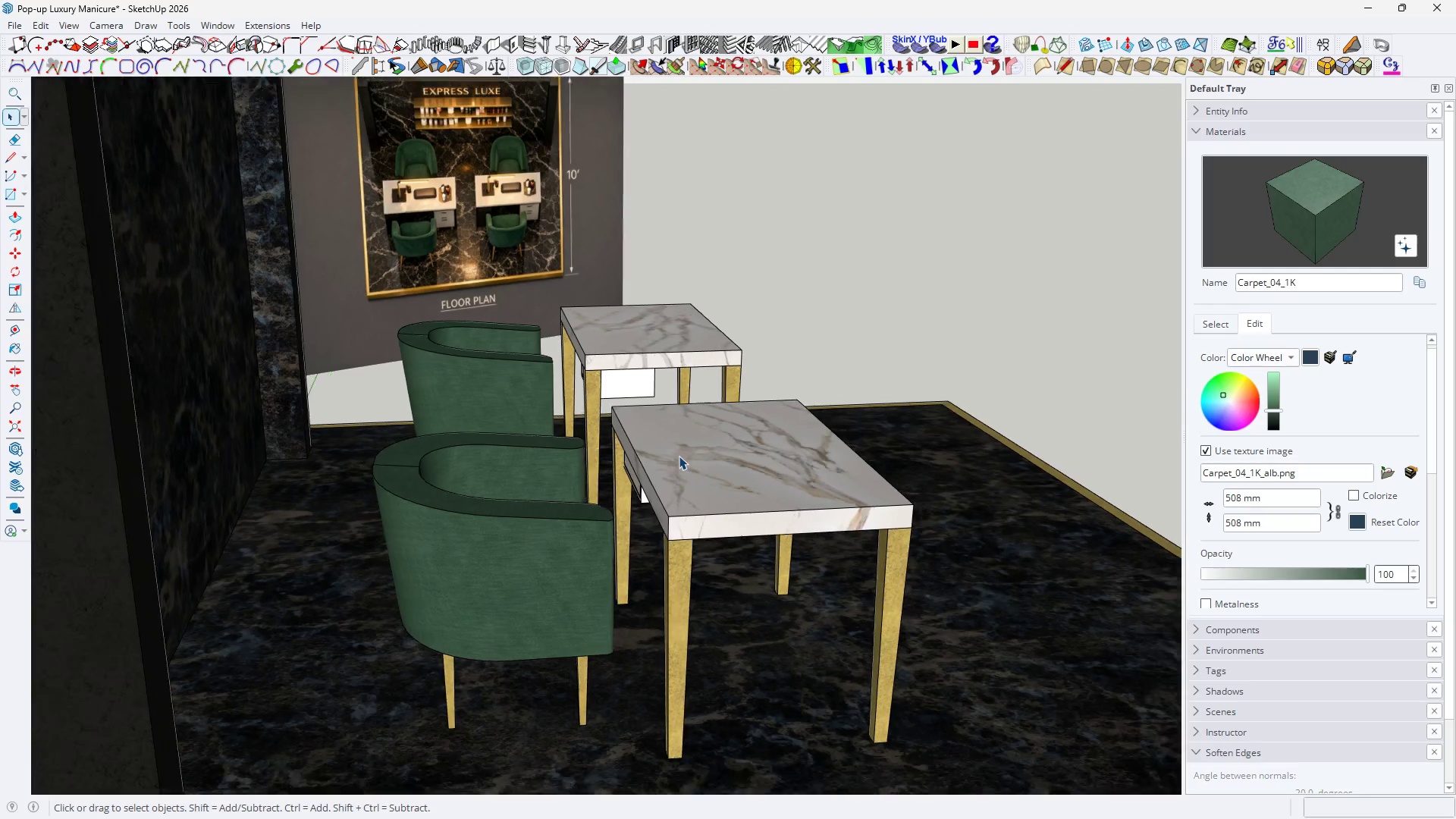 
key(Space)
 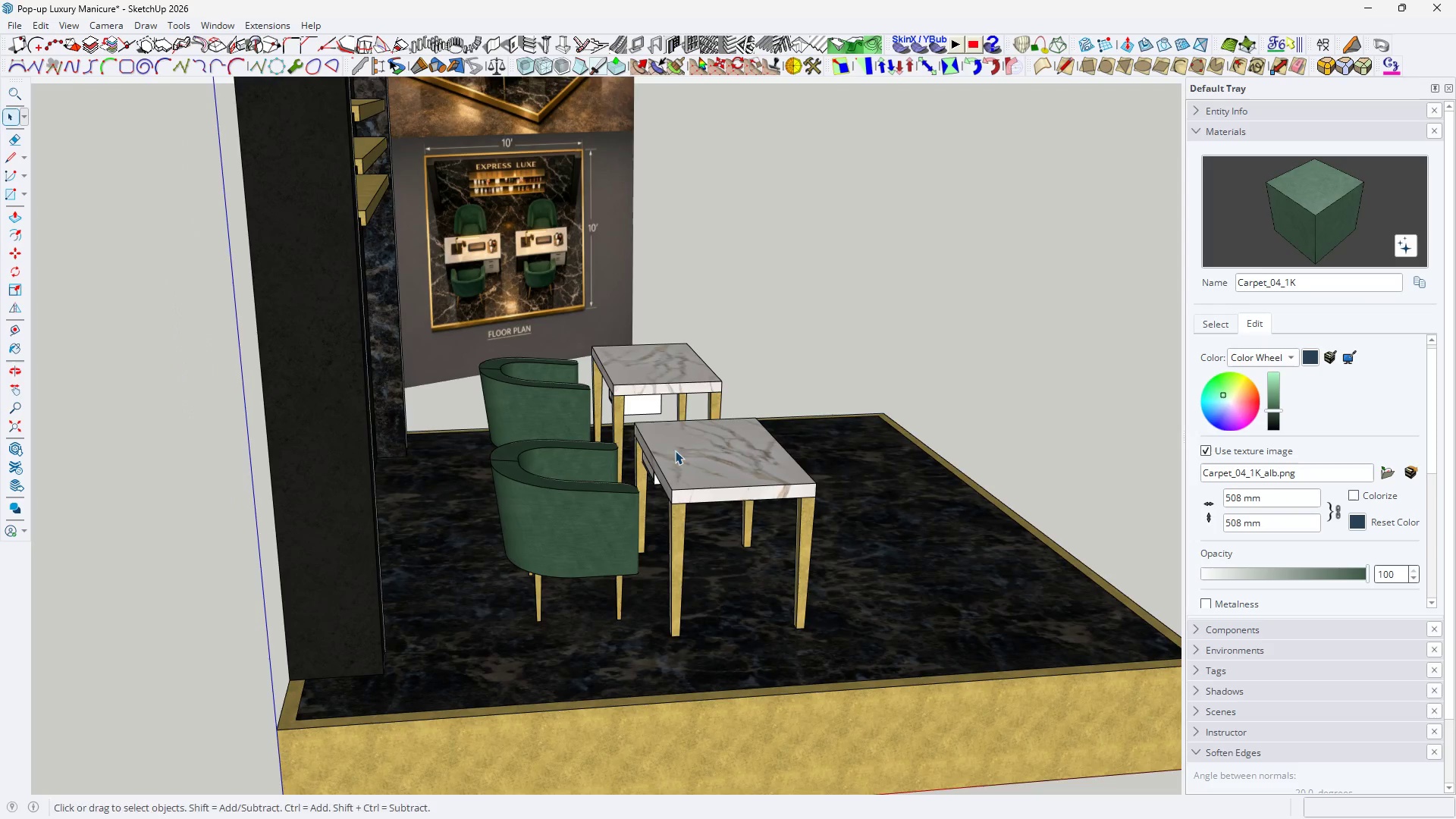 
key(H)
 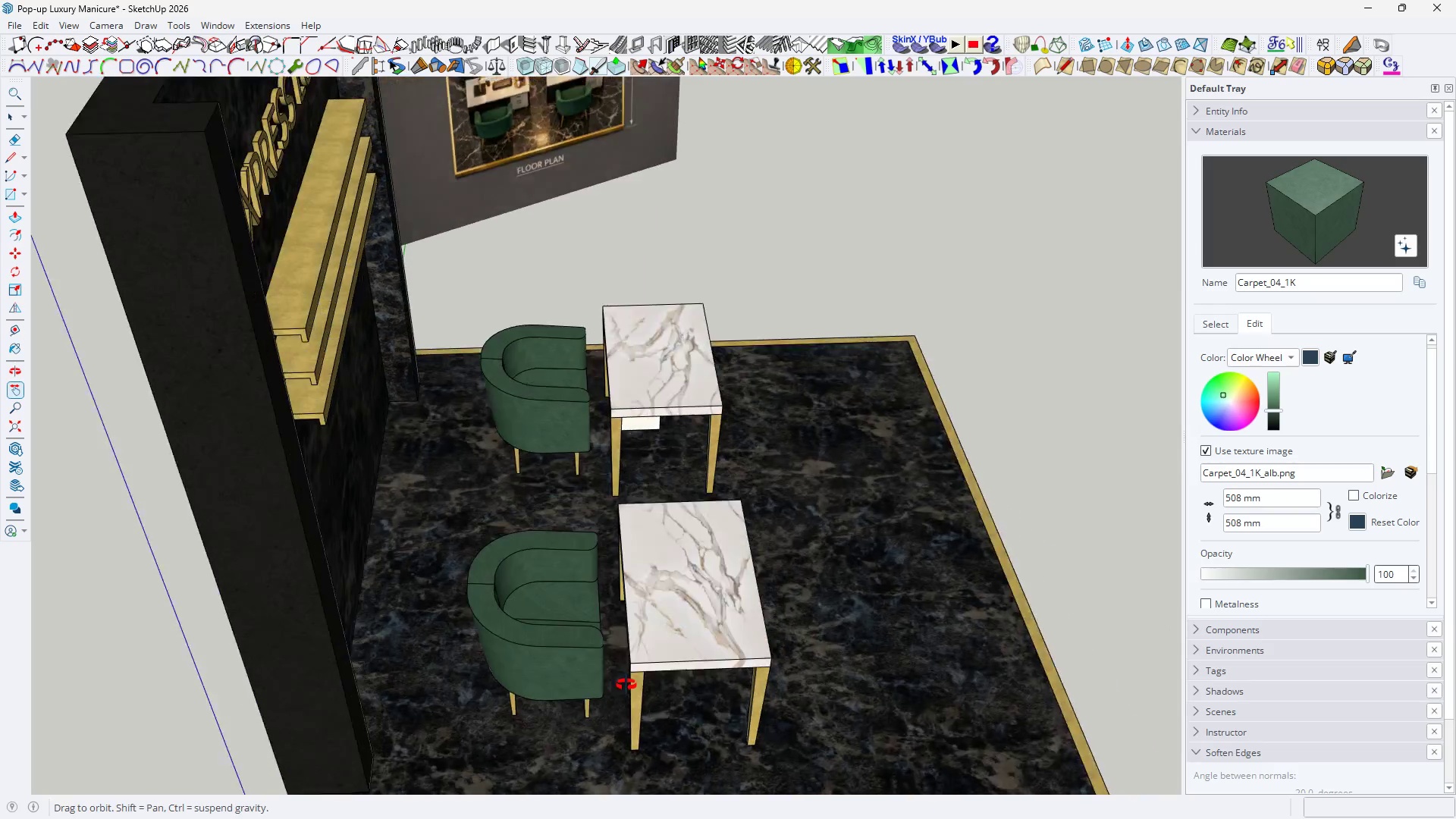 
scroll: coordinate [675, 450], scroll_direction: down, amount: 6.0
 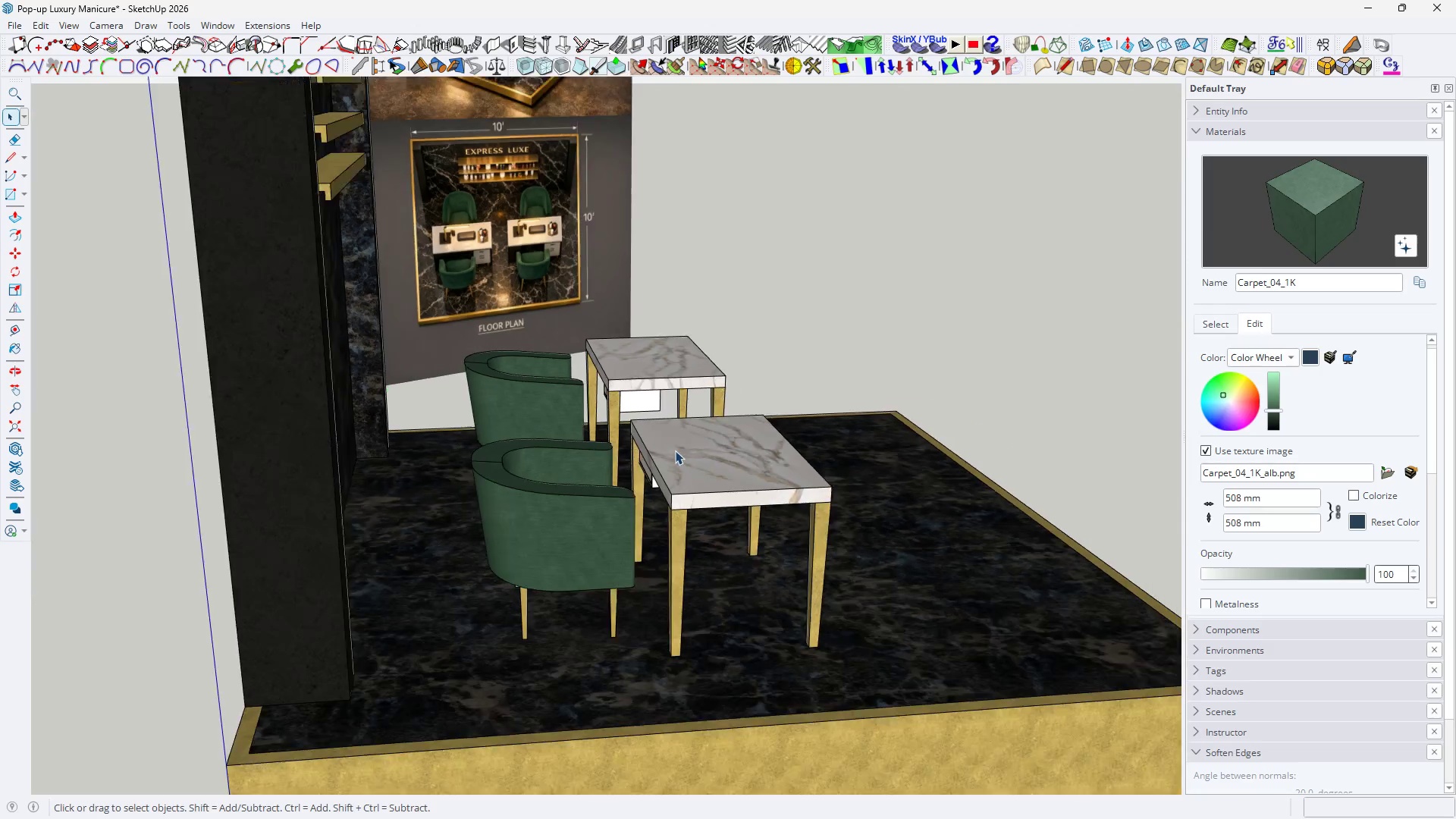 
key(H)
 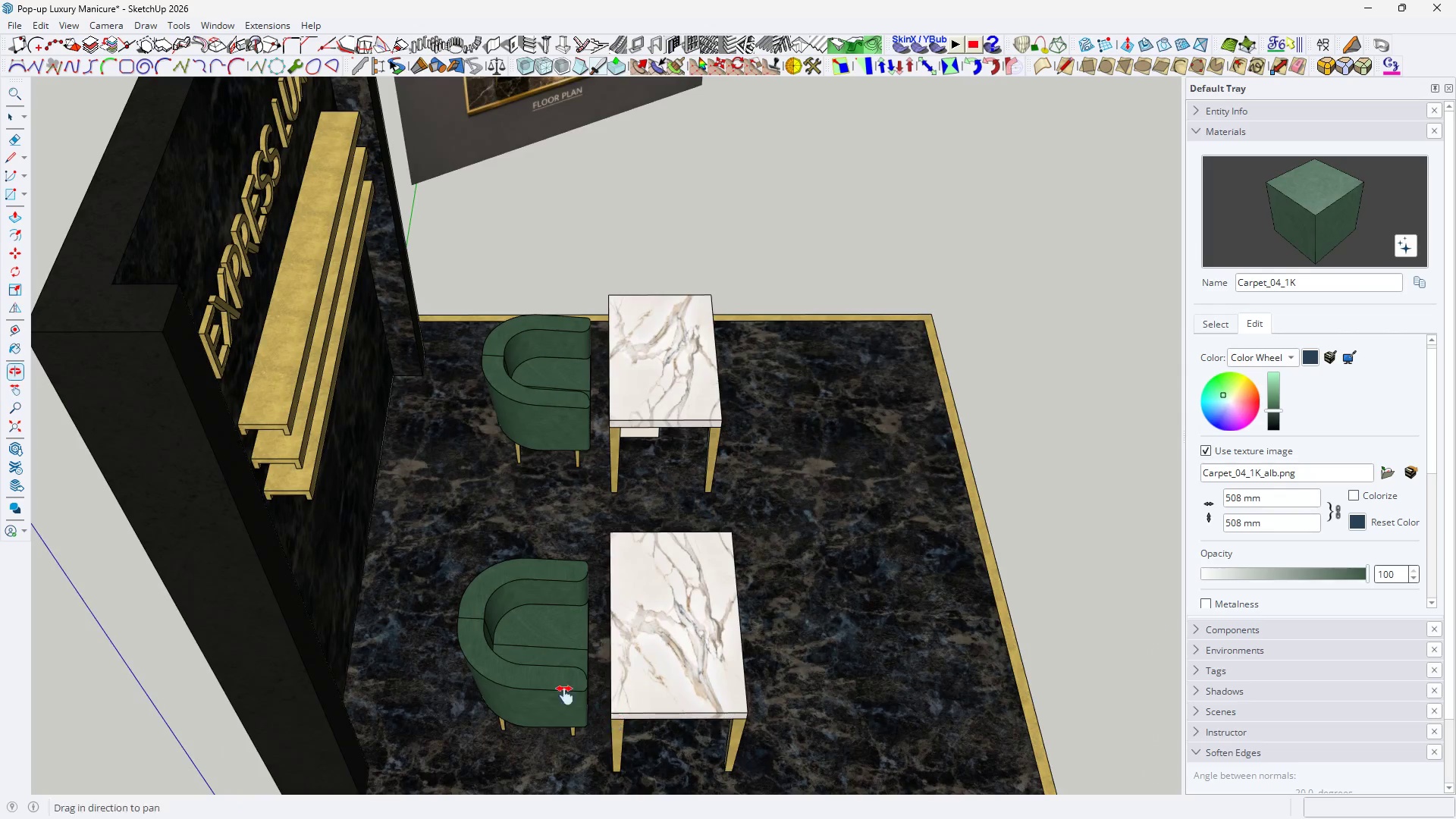 
key(Space)
 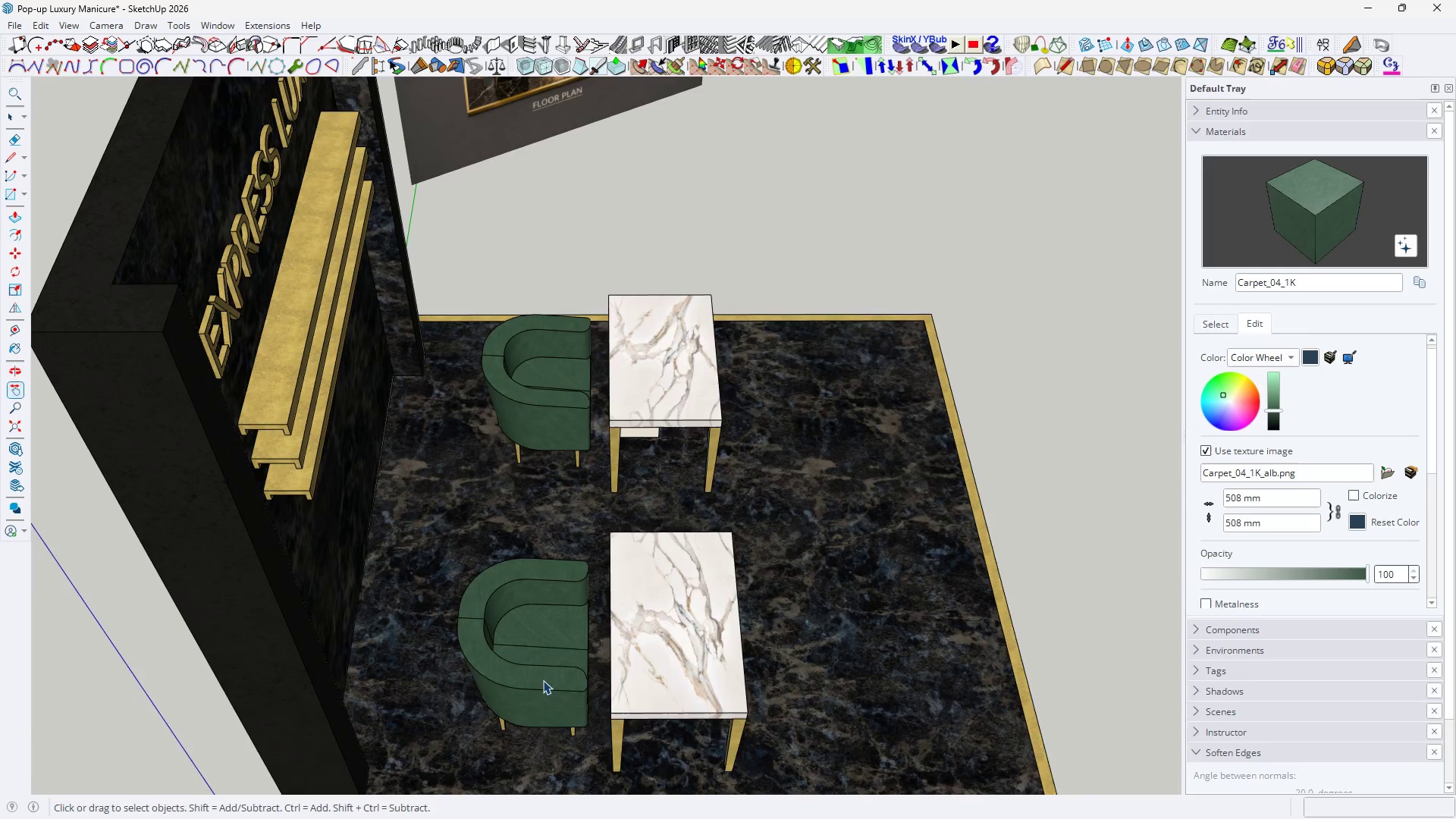 
key(H)
 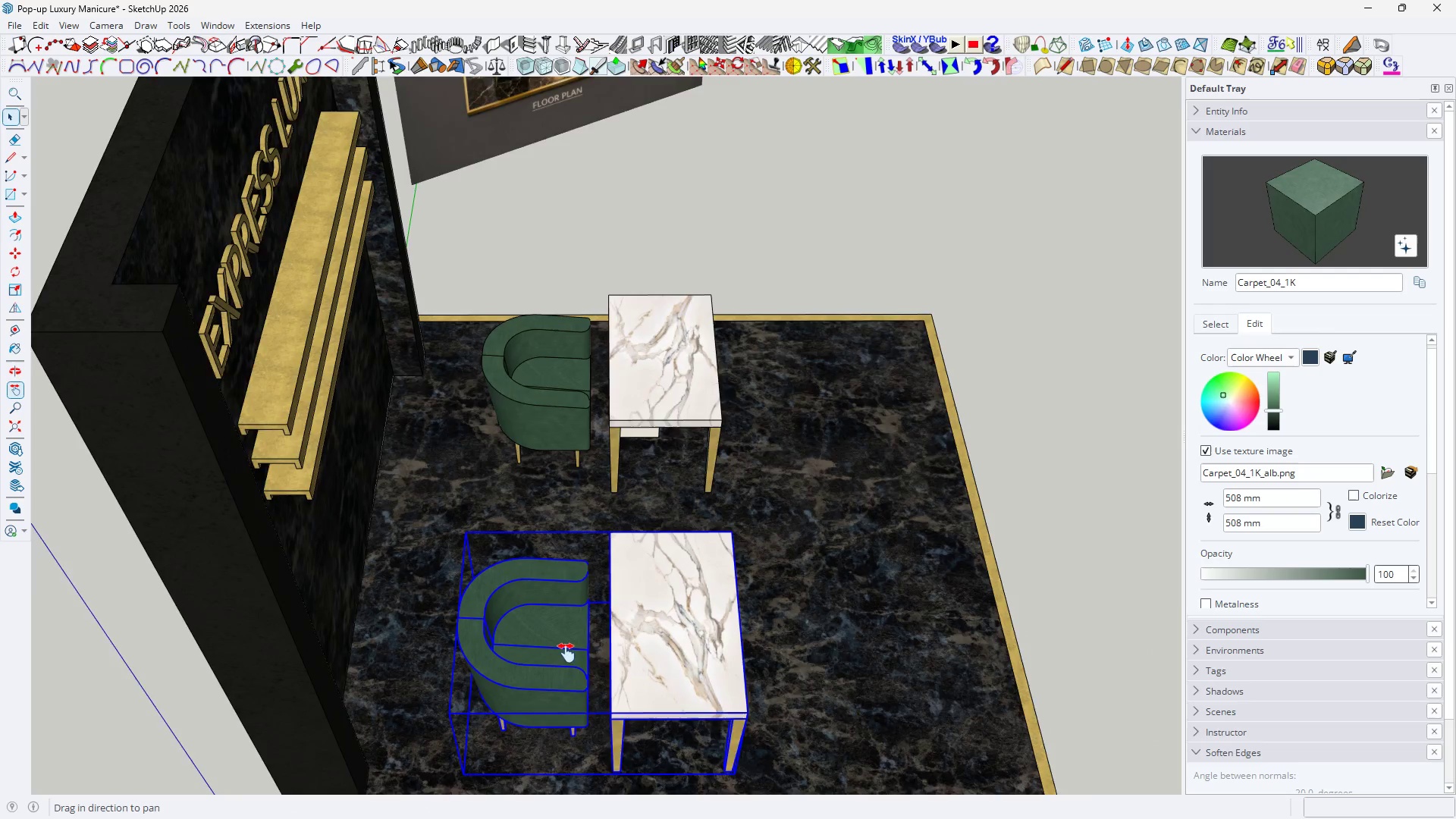 
left_click_drag(start_coordinate=[580, 593], to_coordinate=[606, 475])
 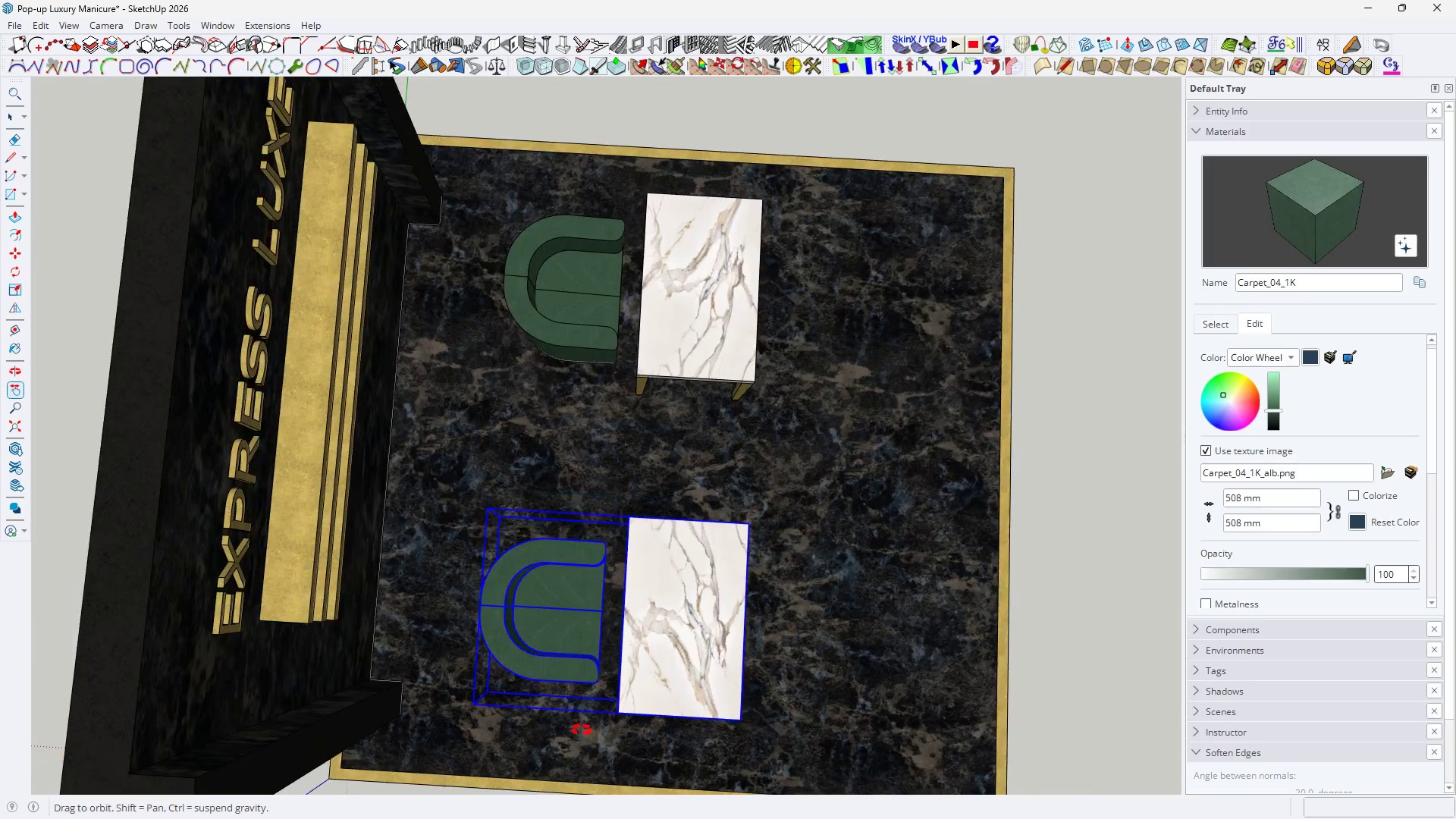 
key(Space)
 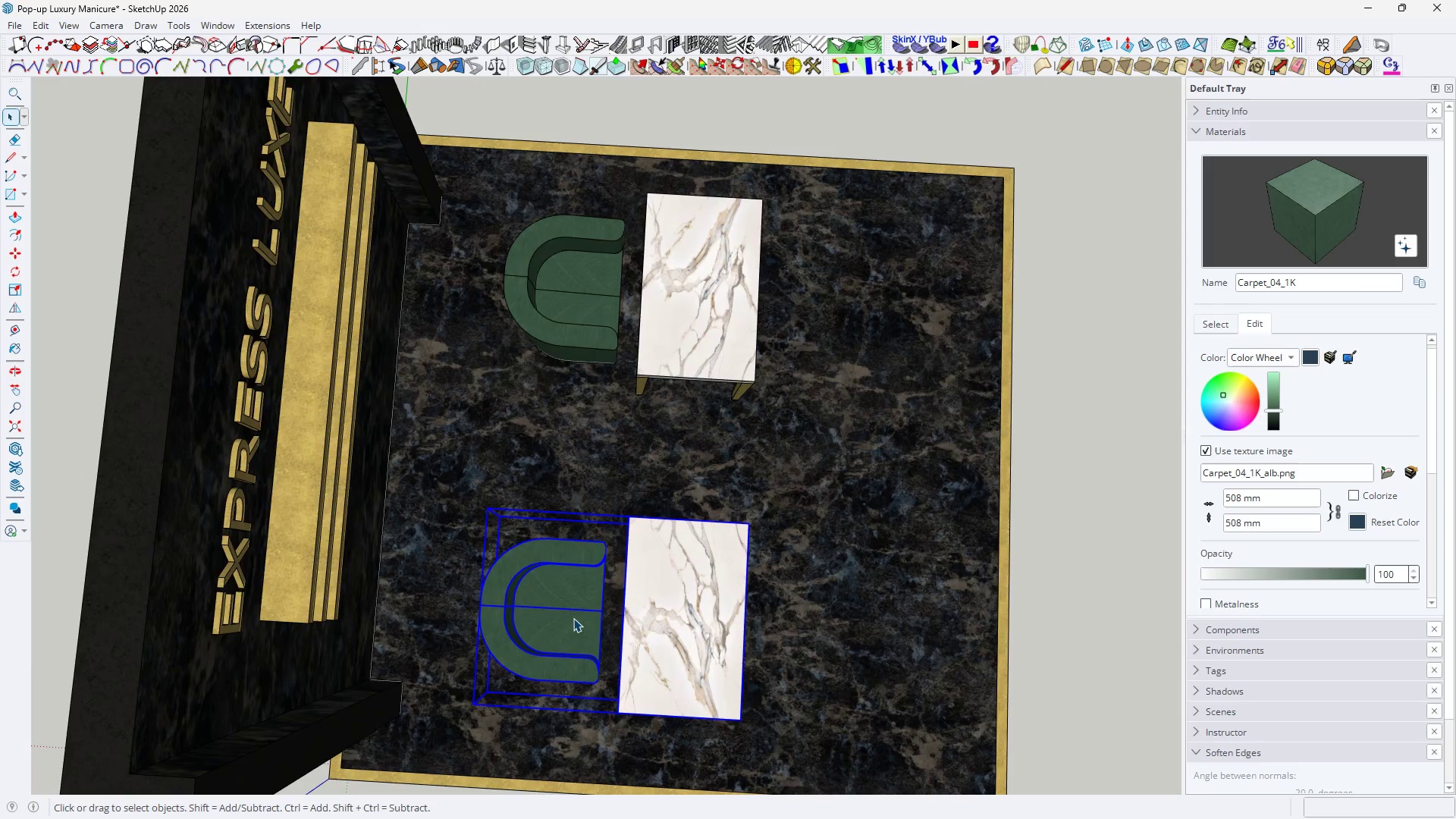 
double_click([573, 618])
 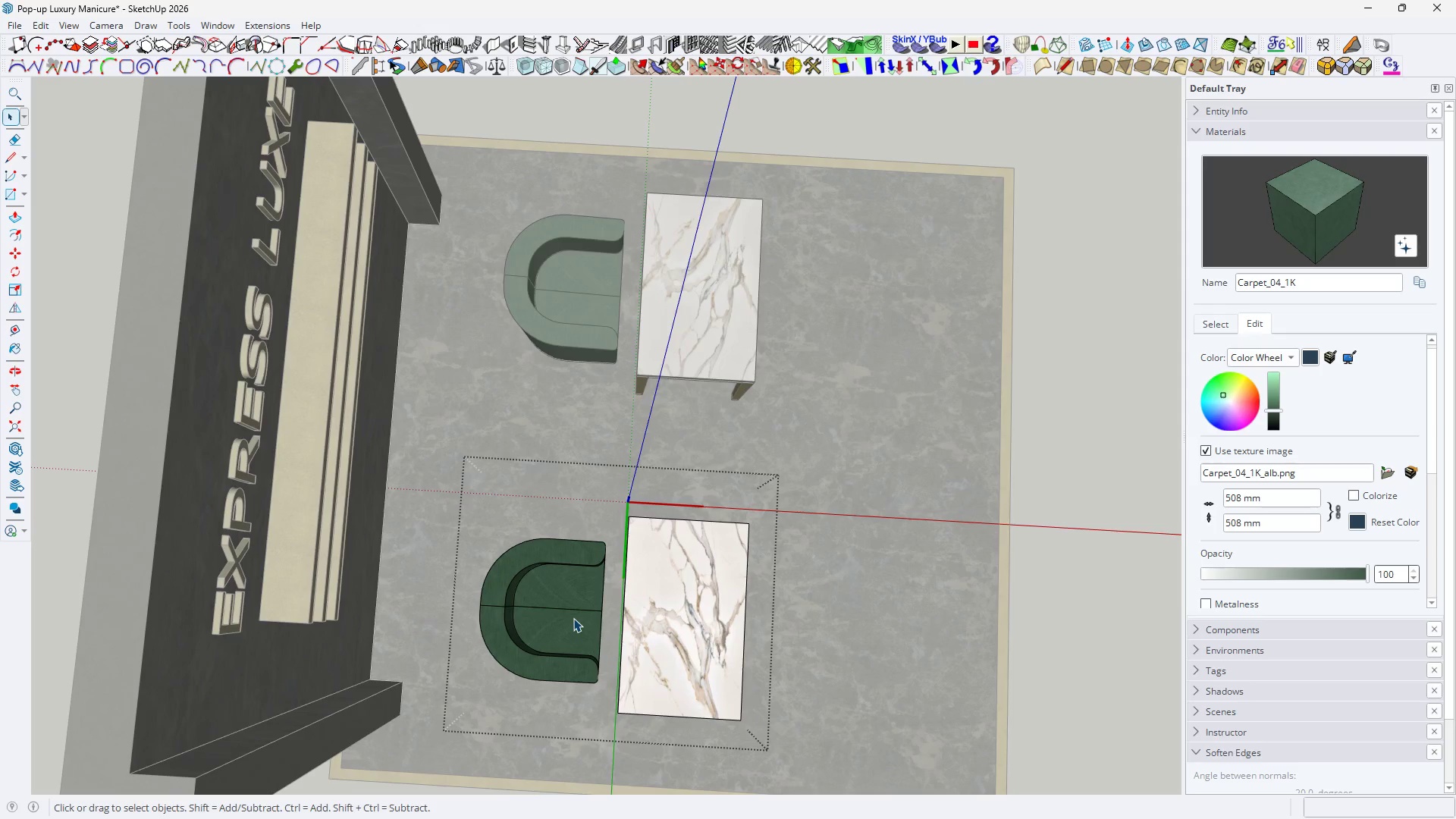 
triple_click([573, 618])
 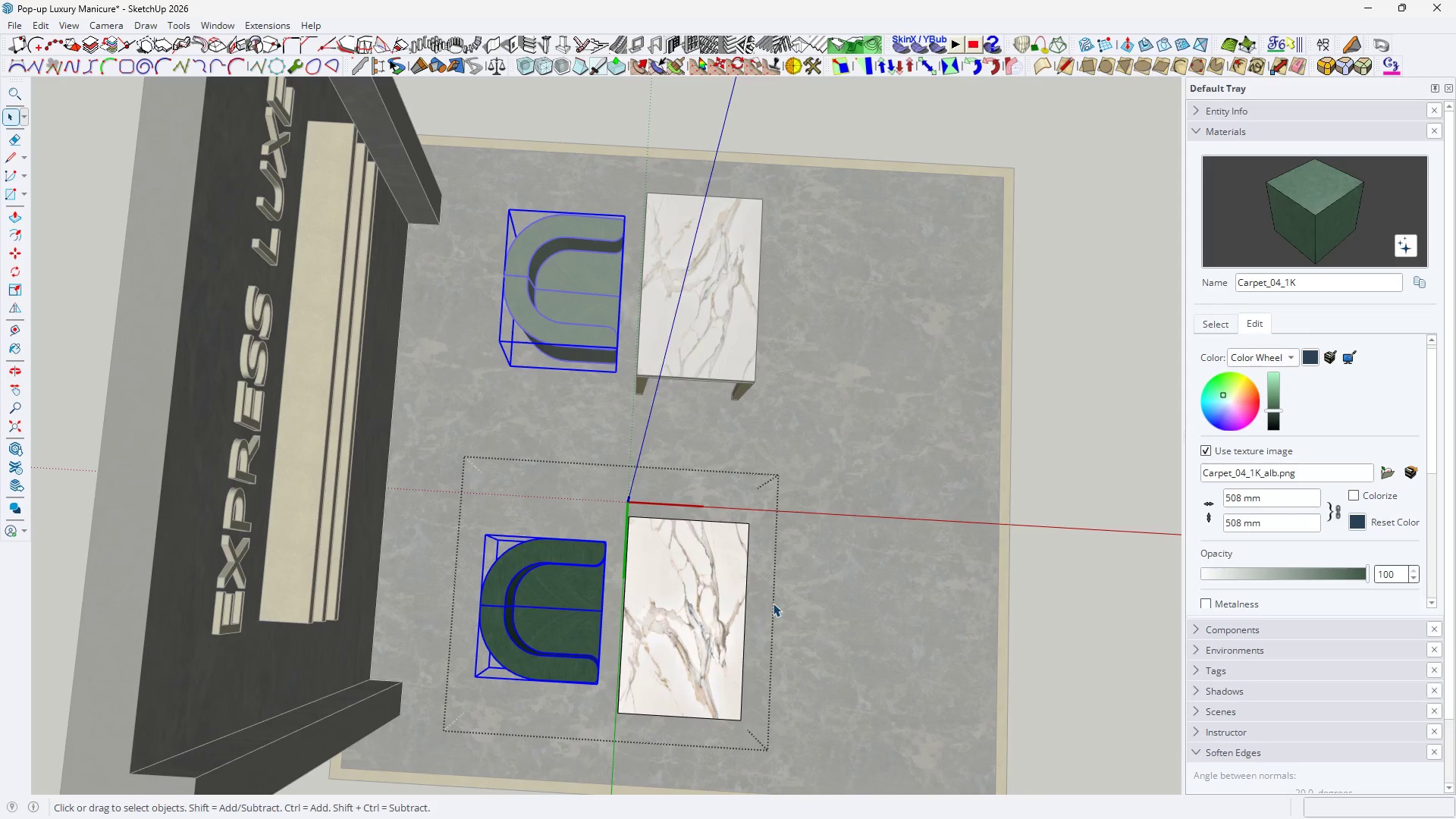 
key(M)
 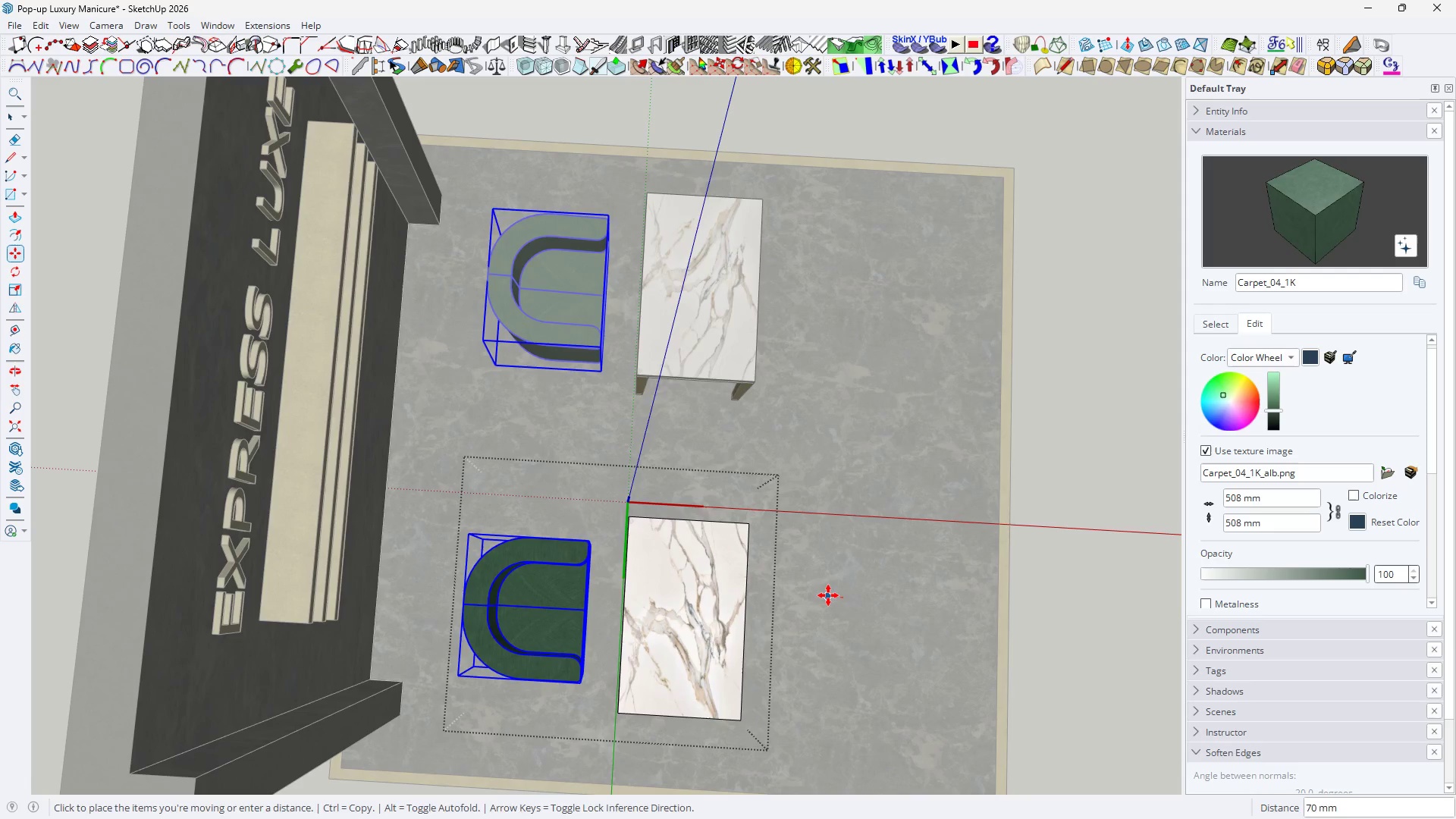 
double_click([827, 595])
 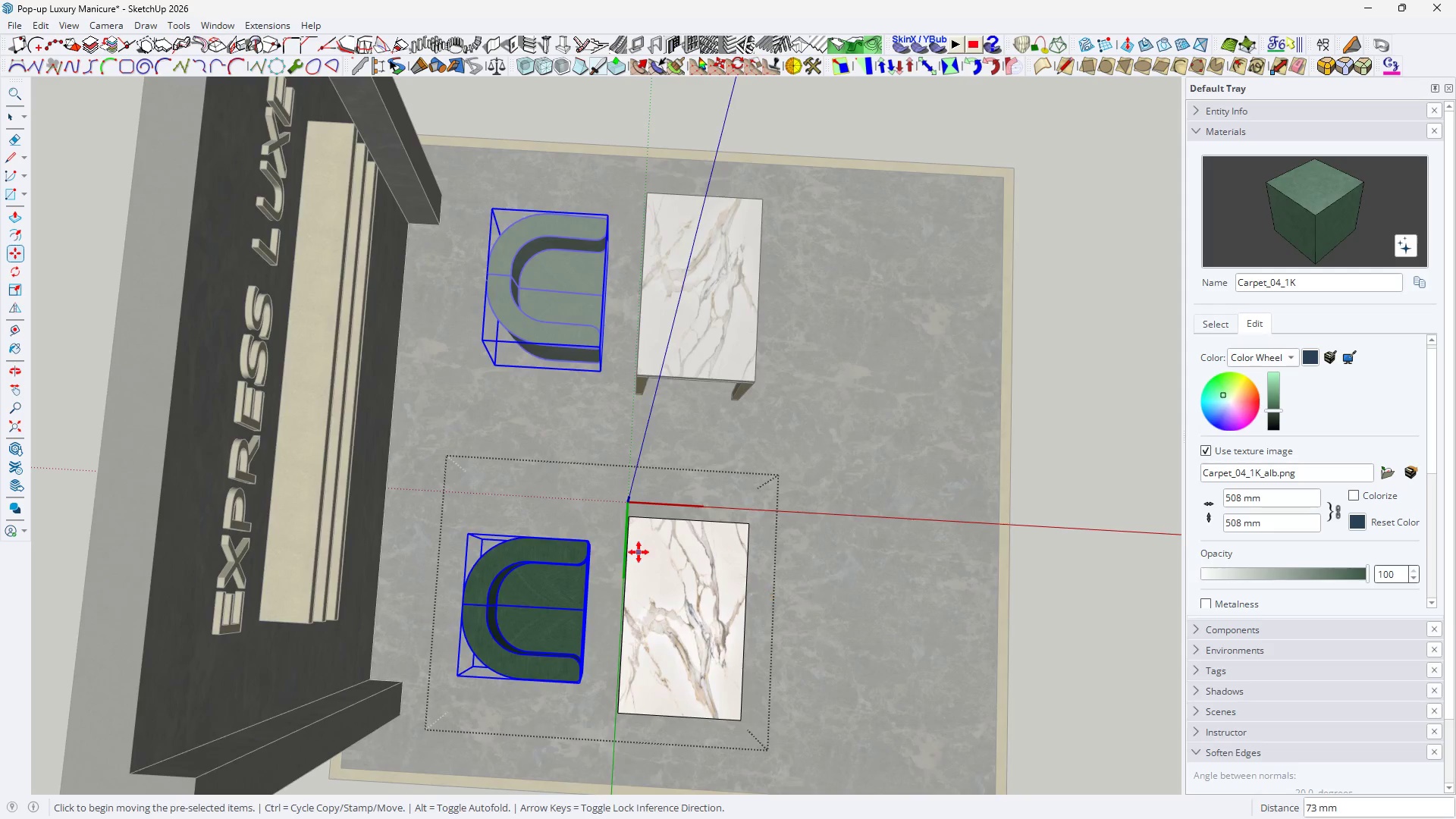 
key(Space)
 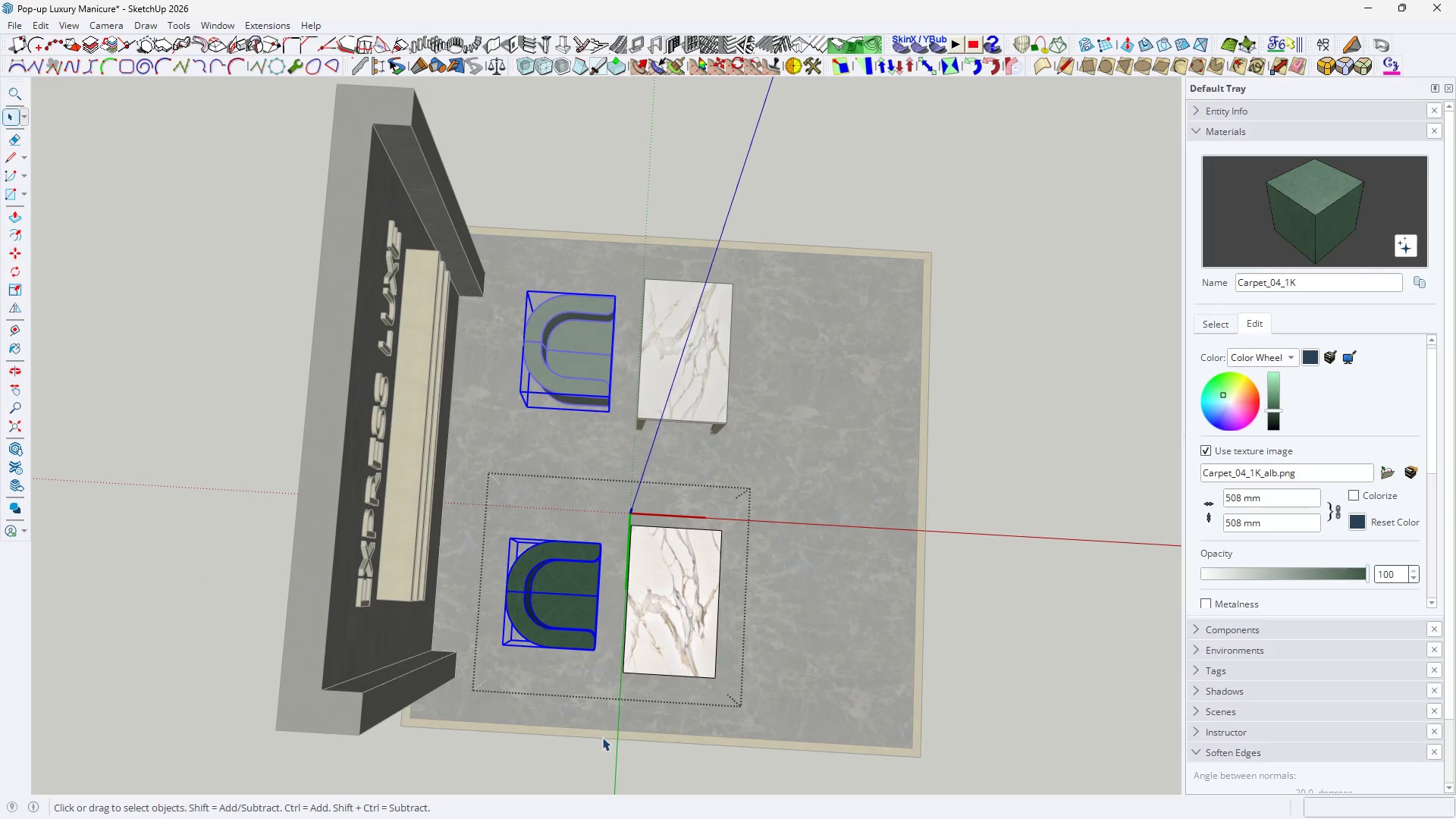 
key(M)
 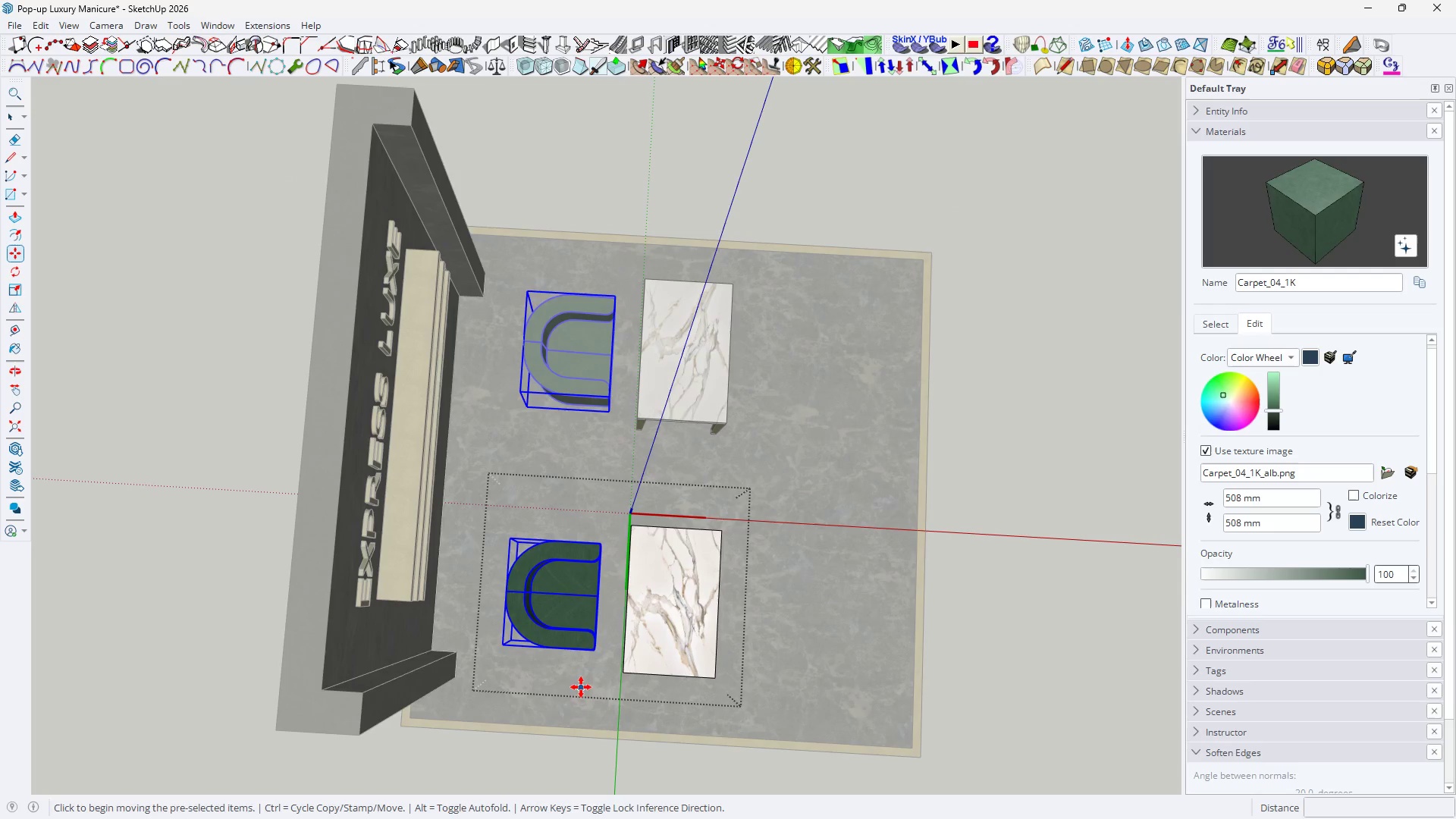 
key(Control+ControlLeft)
 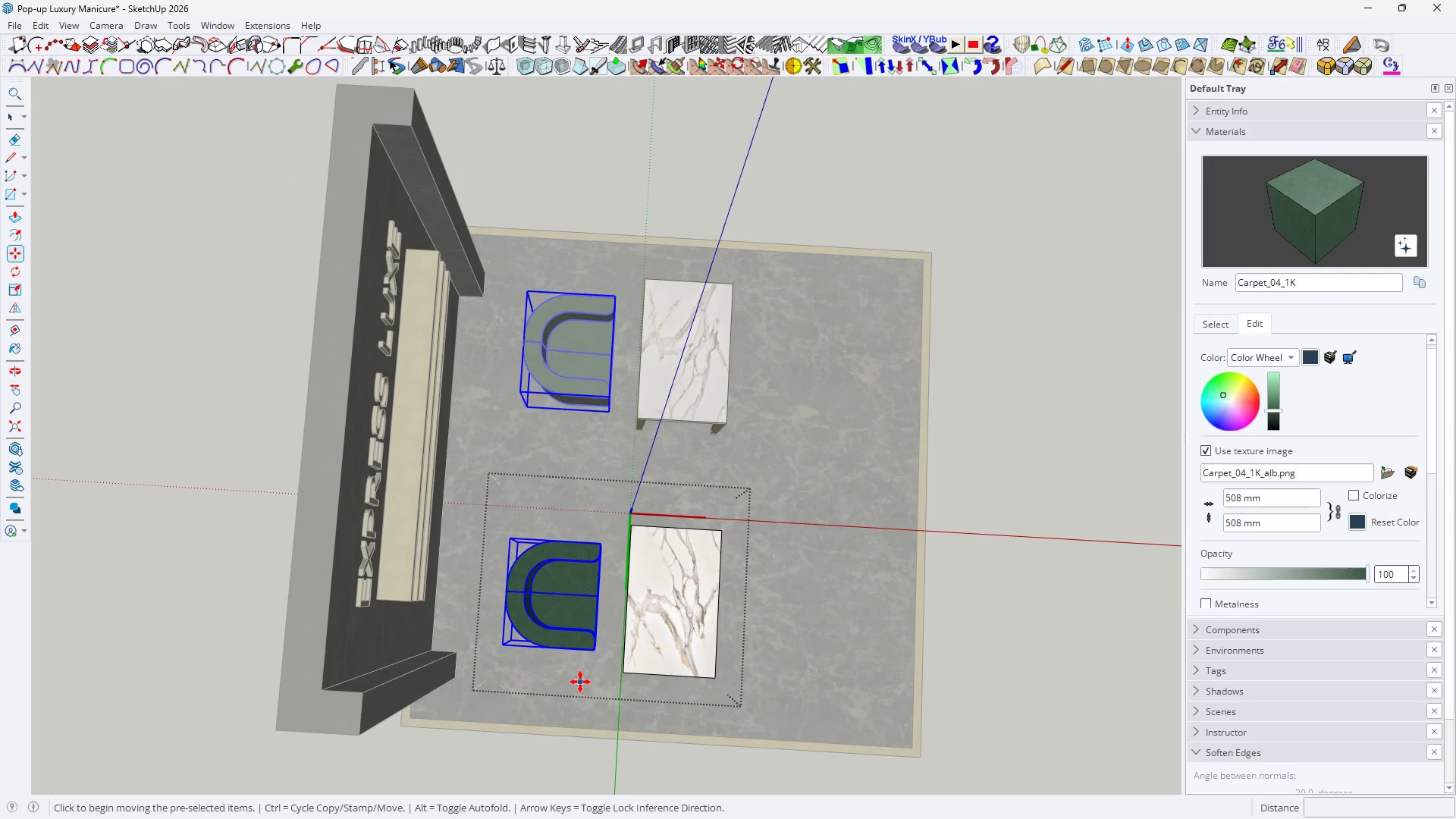 
scroll: coordinate [639, 552], scroll_direction: down, amount: 3.0
 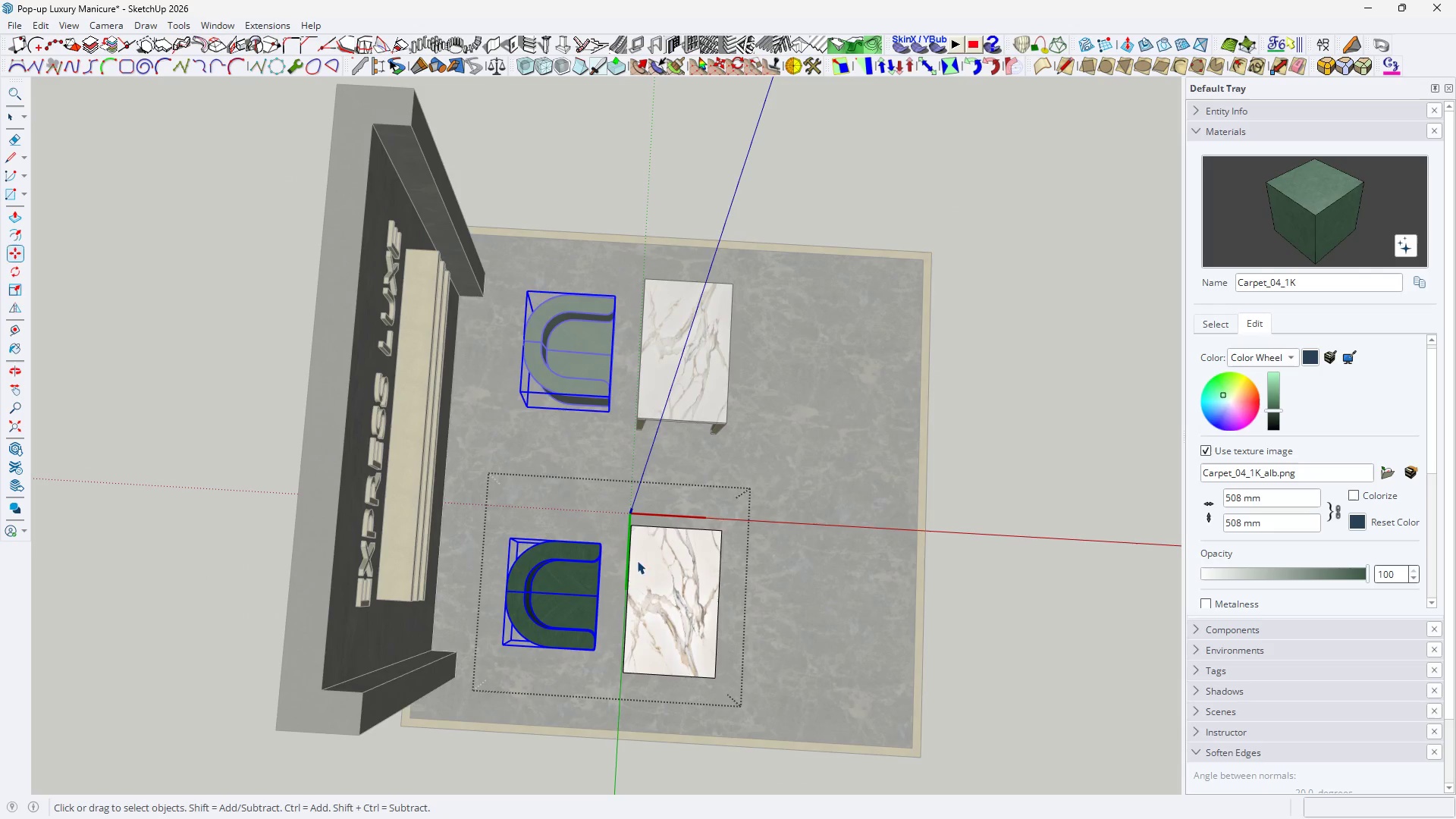 
left_click([580, 682])
 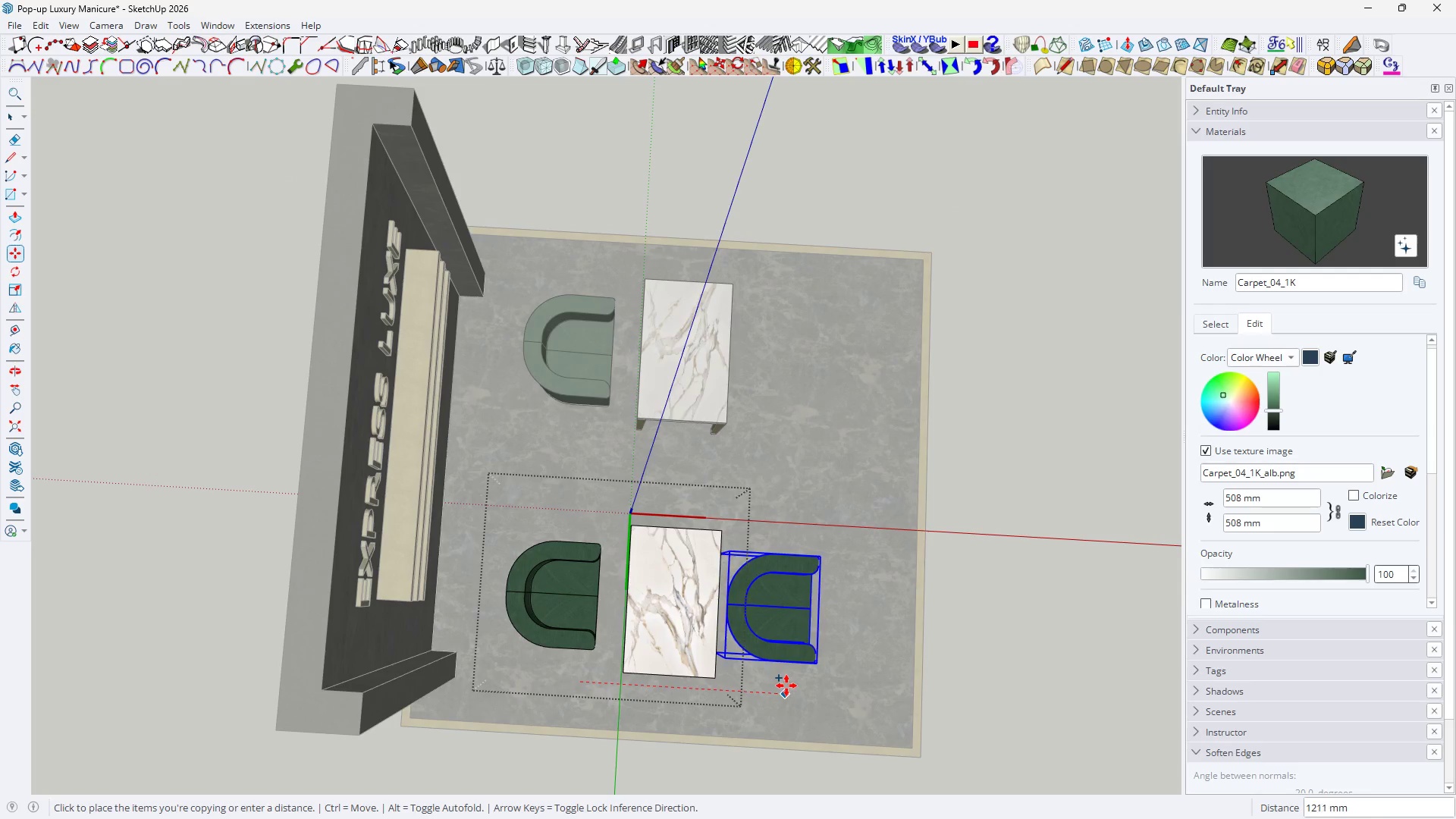 
left_click([798, 688])
 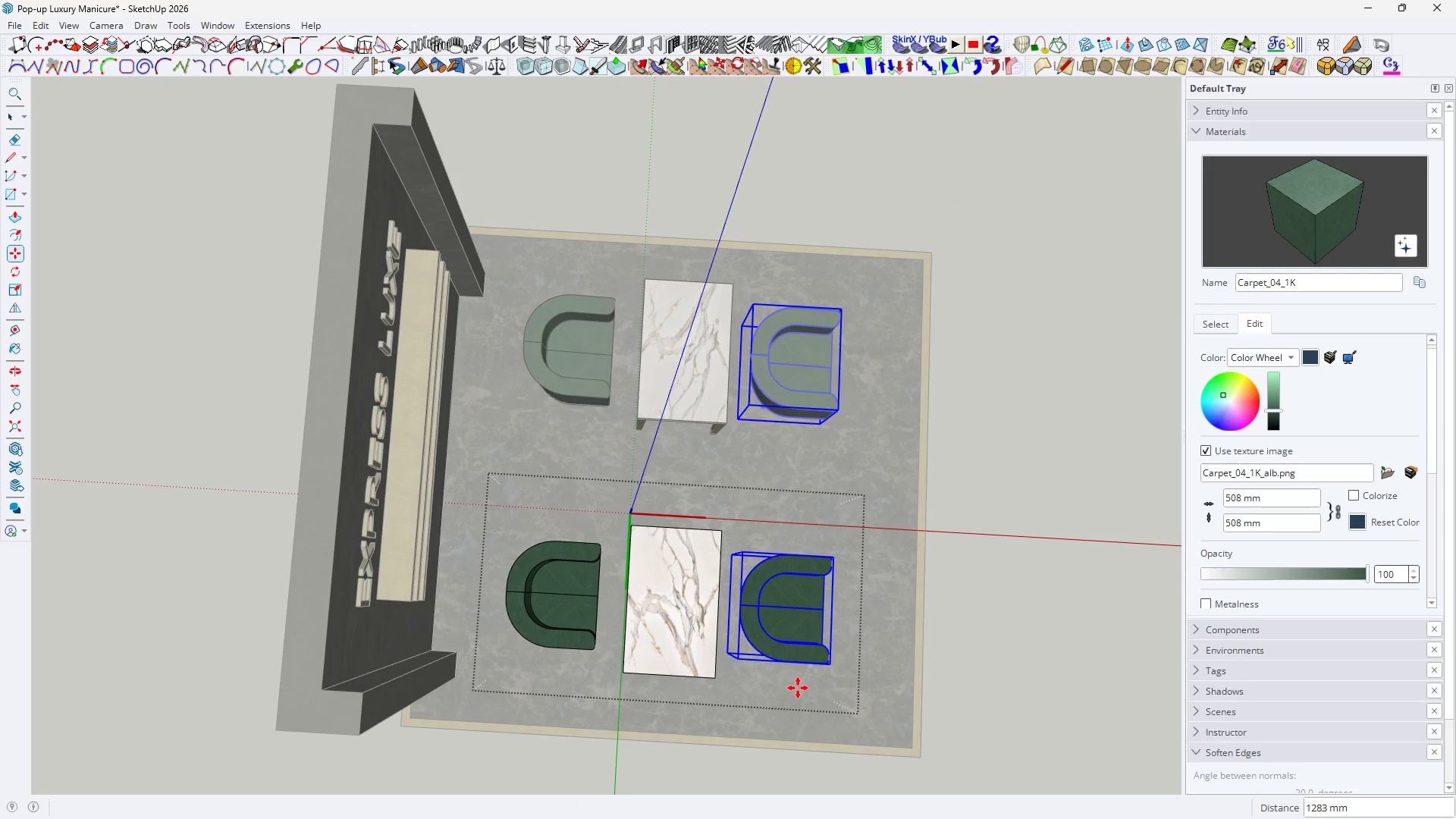 
key(Space)
 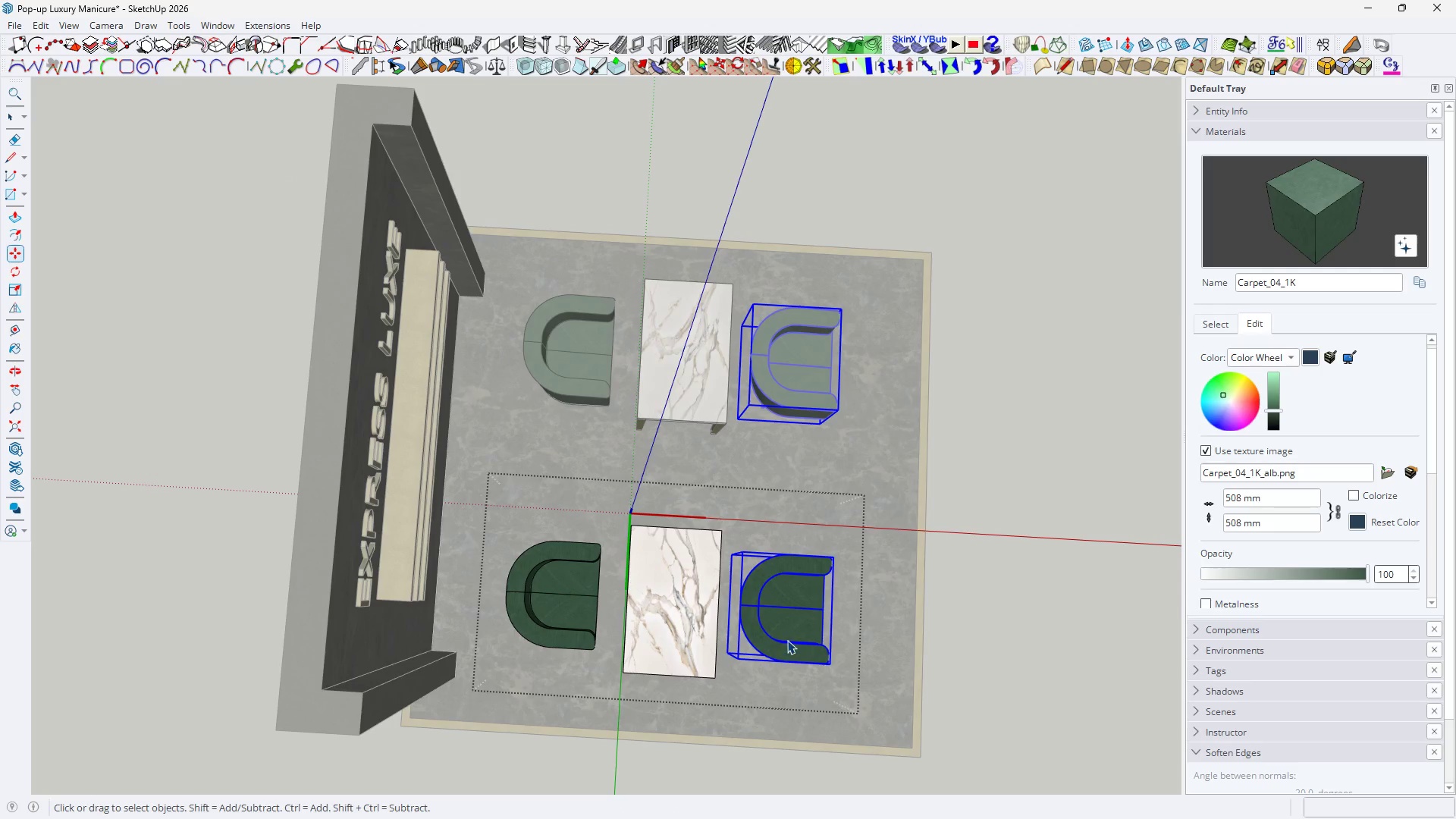 
right_click([787, 632])
 